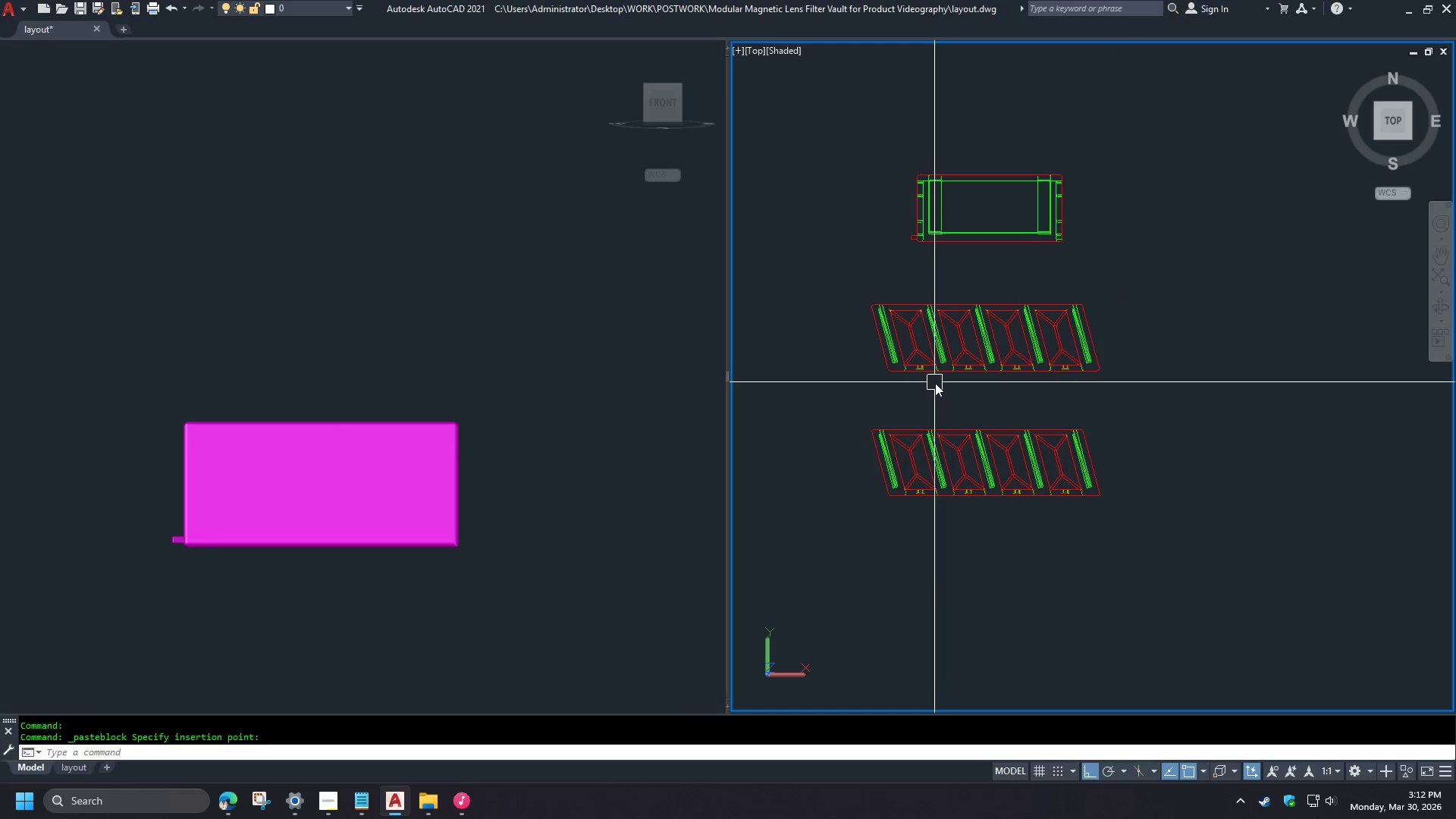 
key(Control+Shift+Z)
 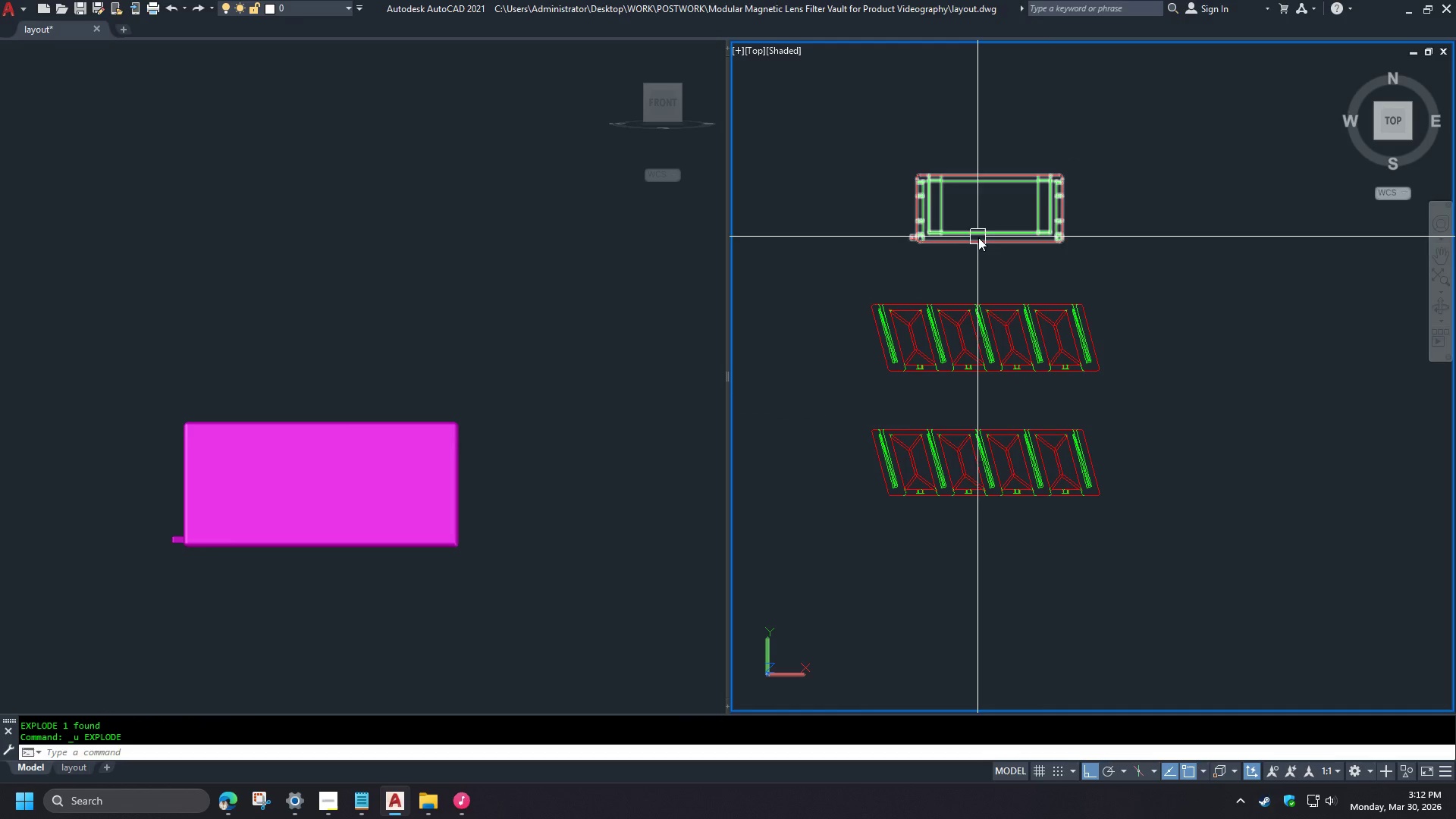 
type(RE )
 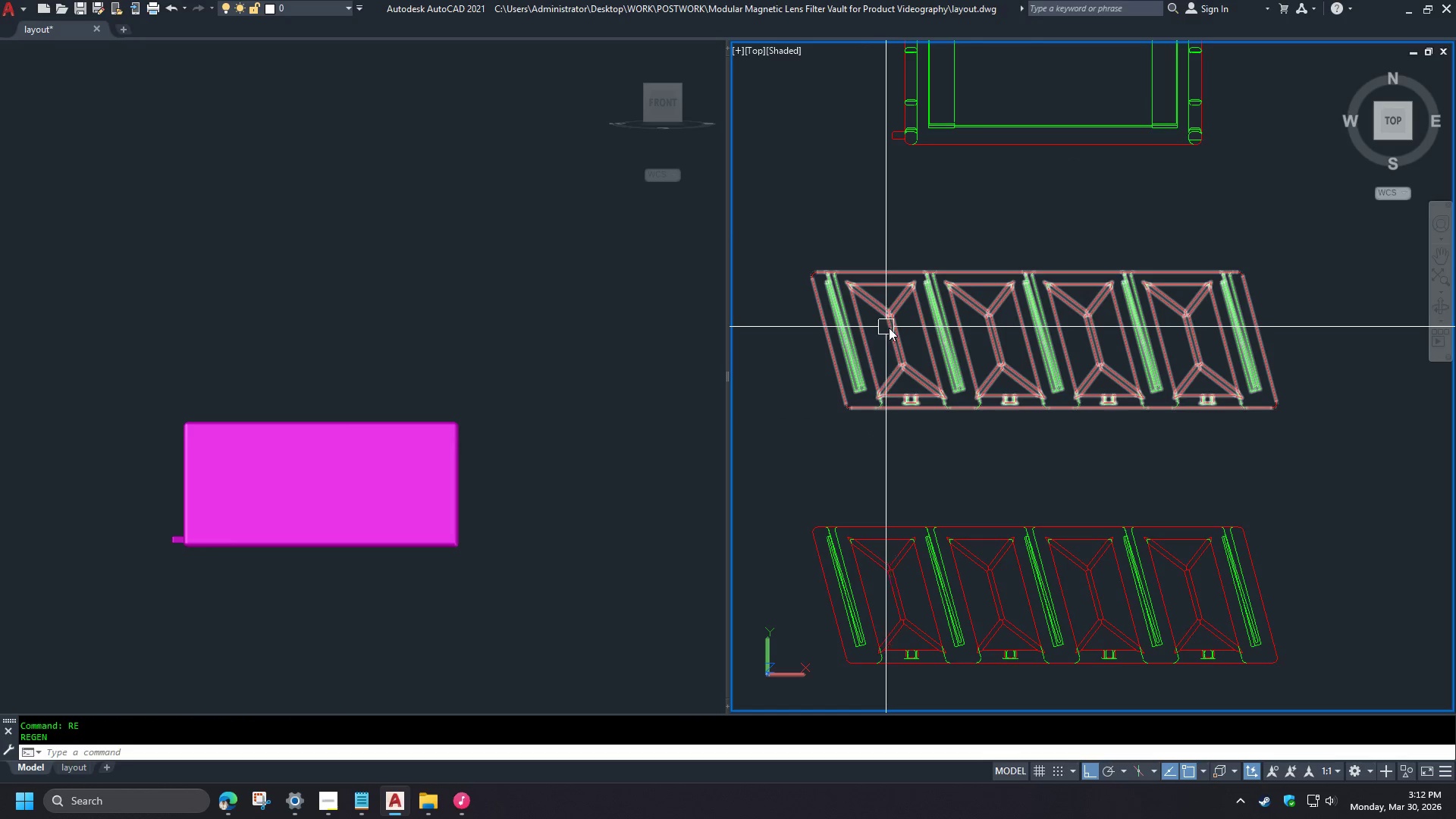 
left_click([891, 328])
 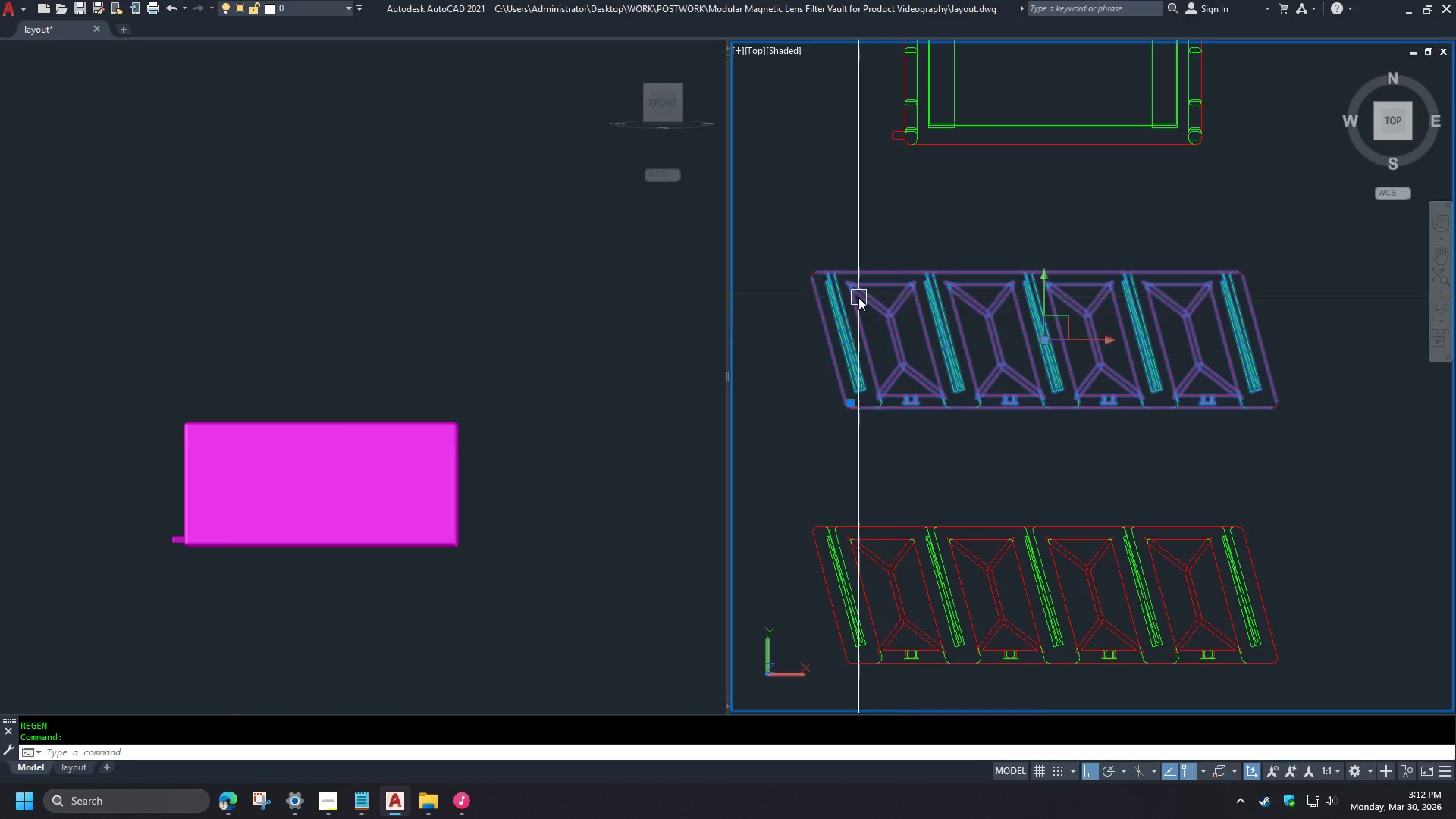 
key(Shift+X)
 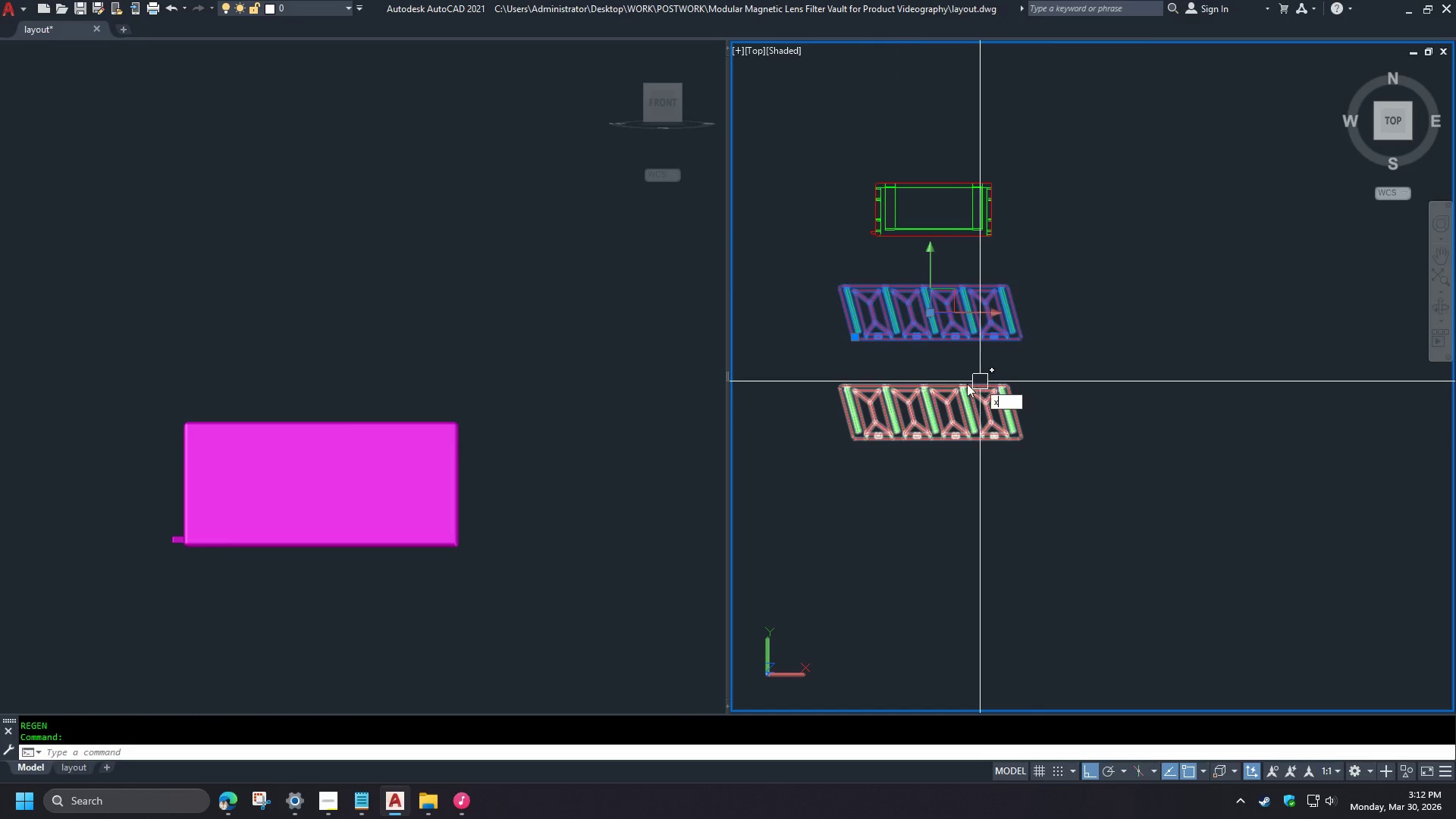 
key(Shift+Space)
 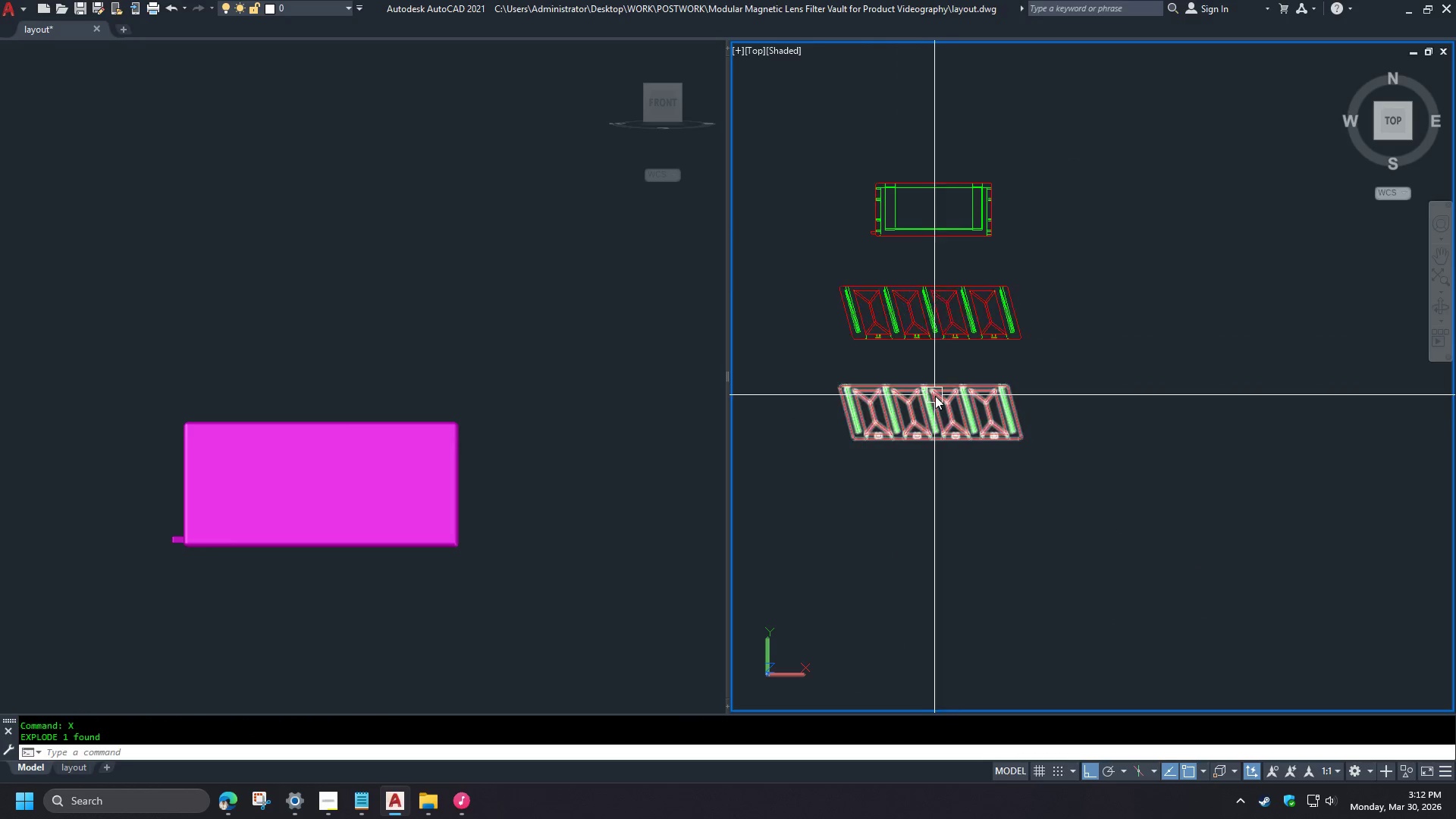 
scroll: coordinate [928, 336], scroll_direction: up, amount: 2.0
 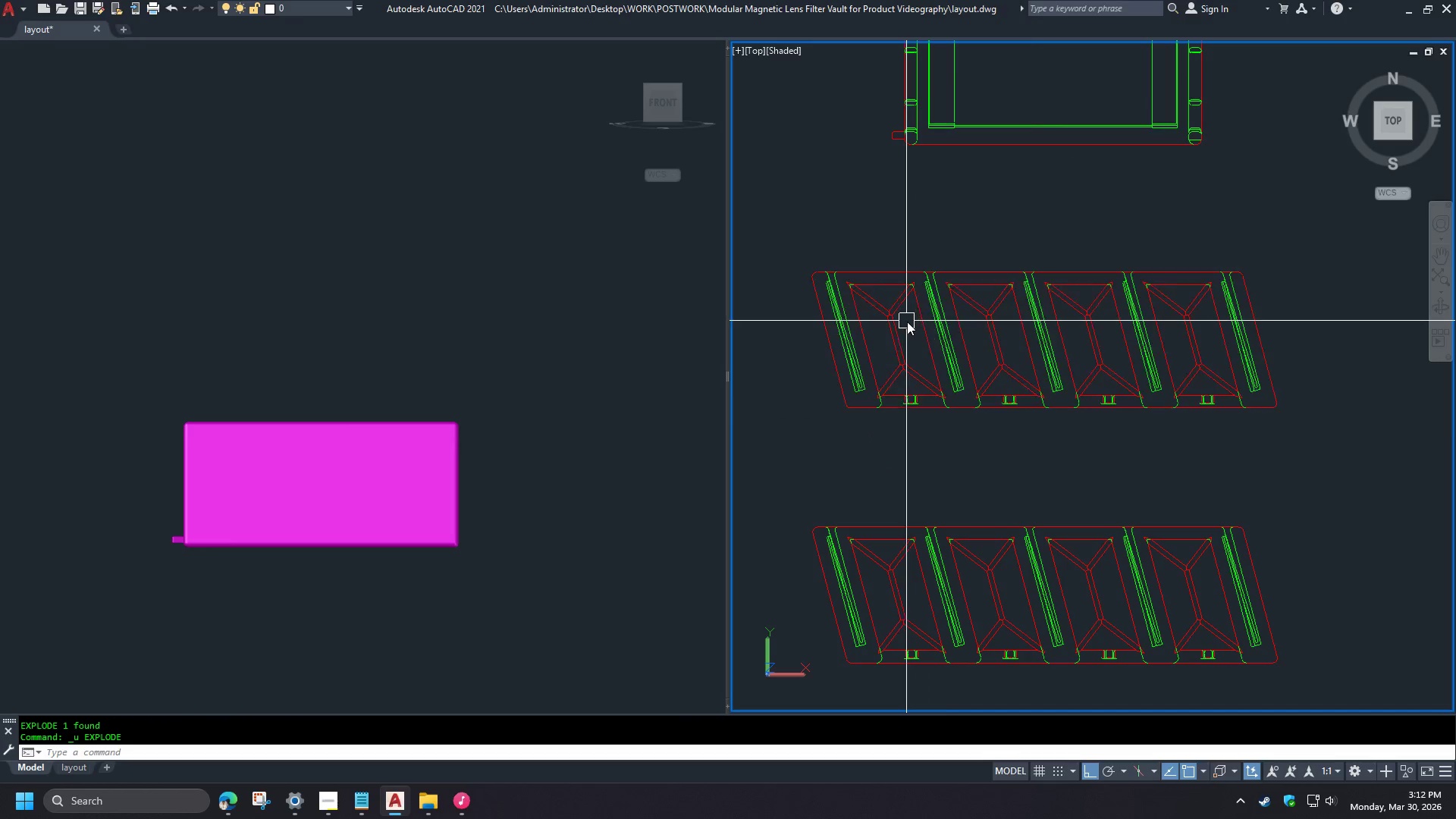 
left_click([934, 396])
 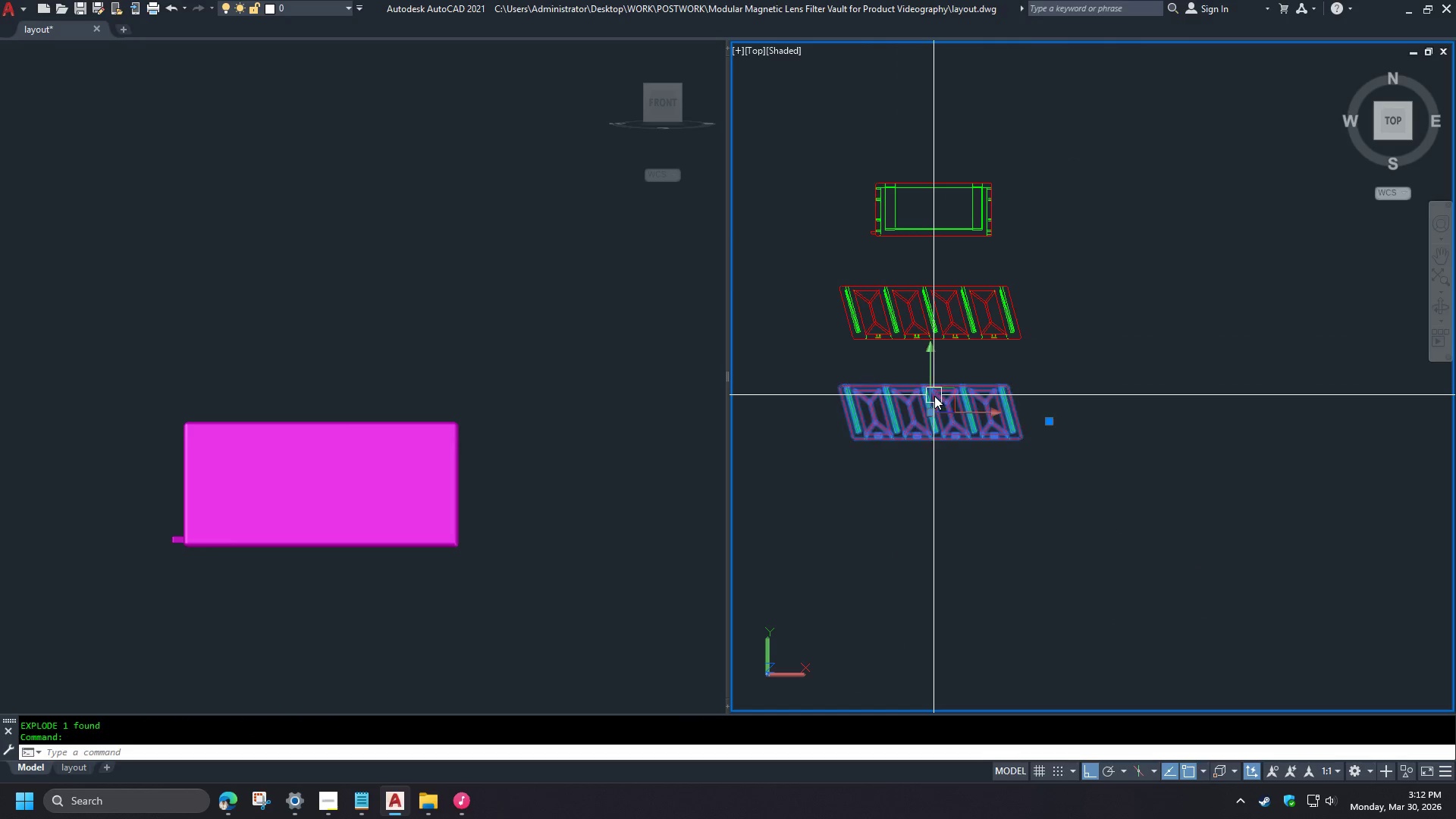 
key(Shift+X)
 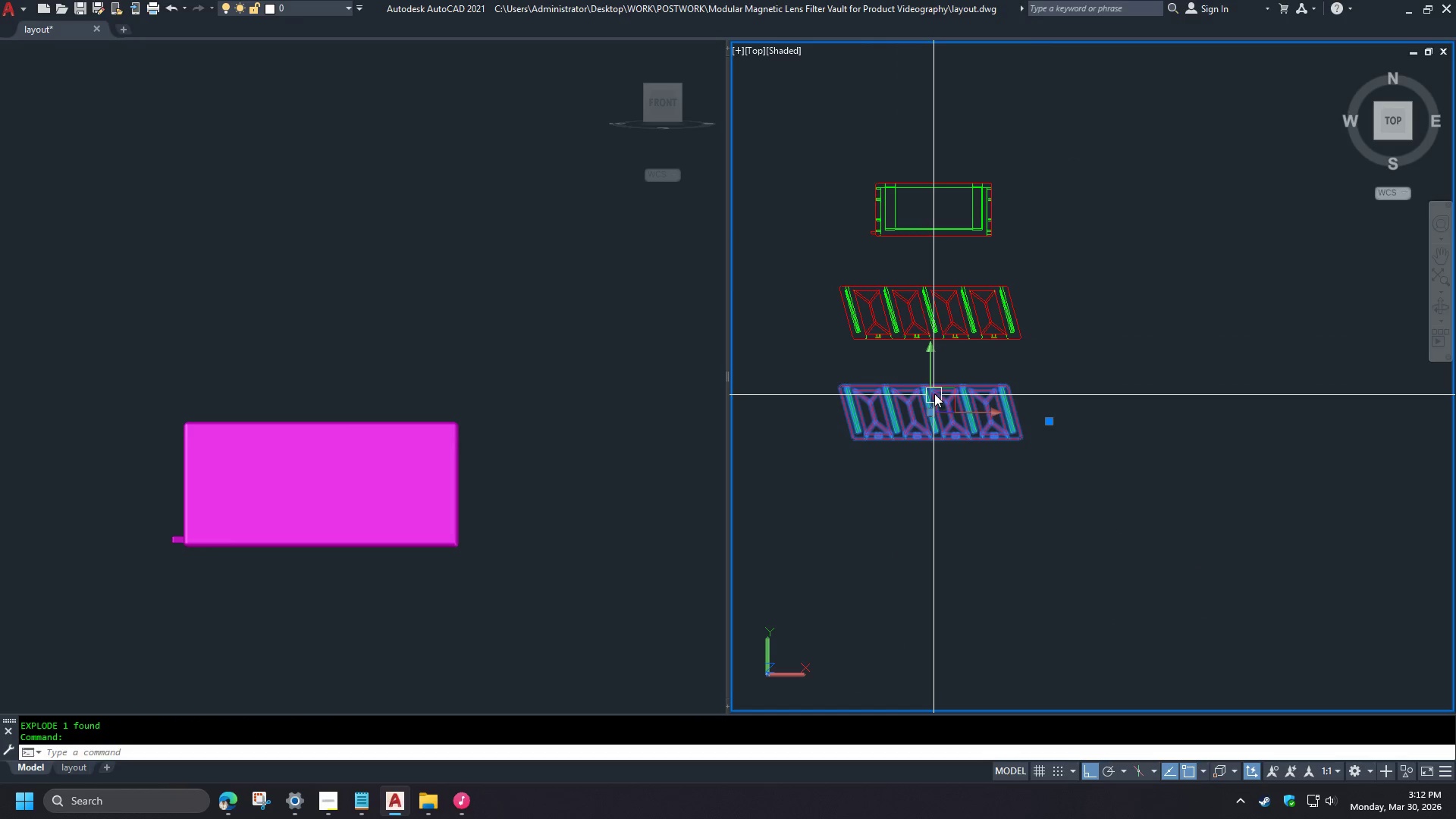 
key(Shift+Space)
 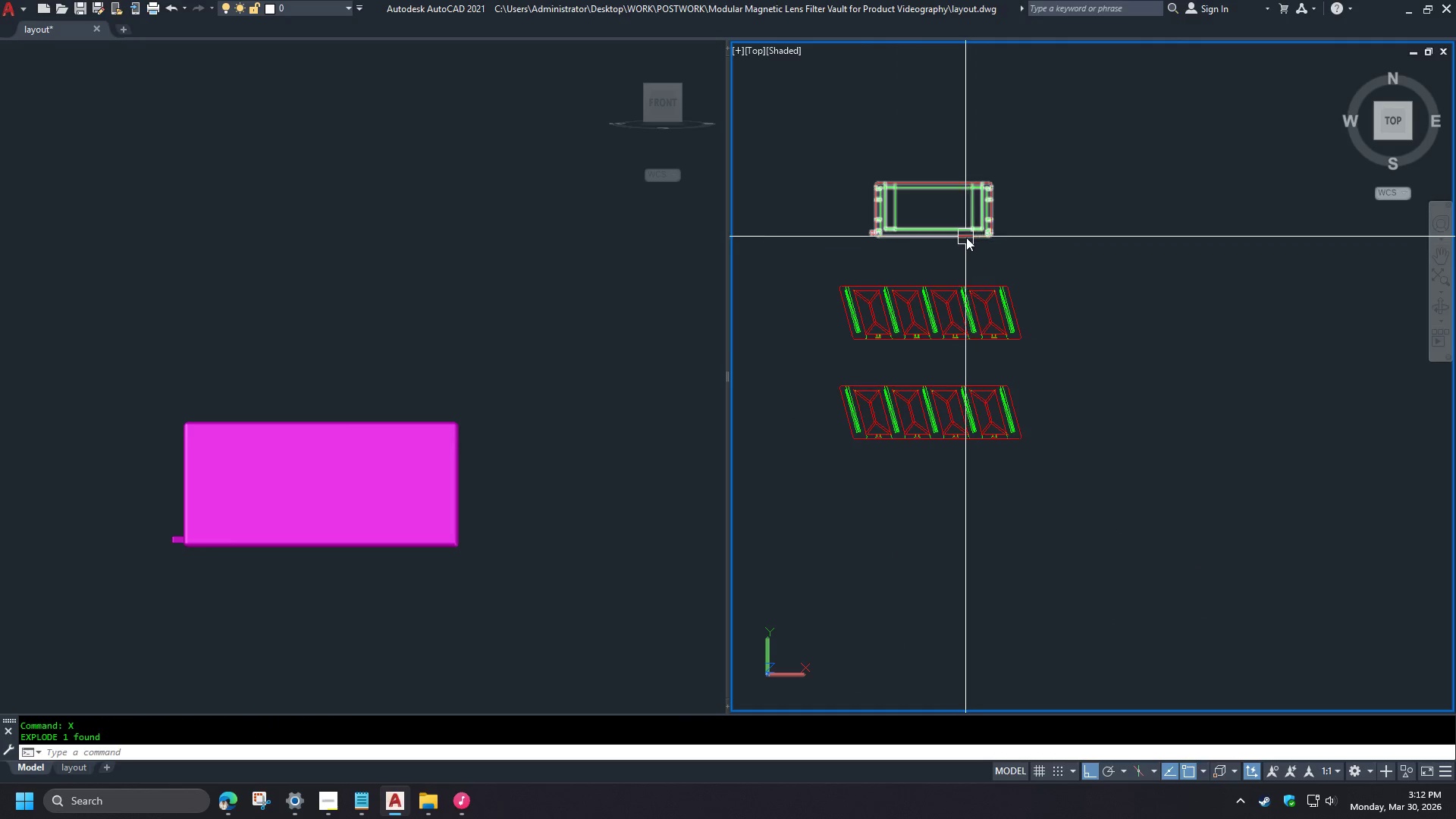 
left_click([965, 237])
 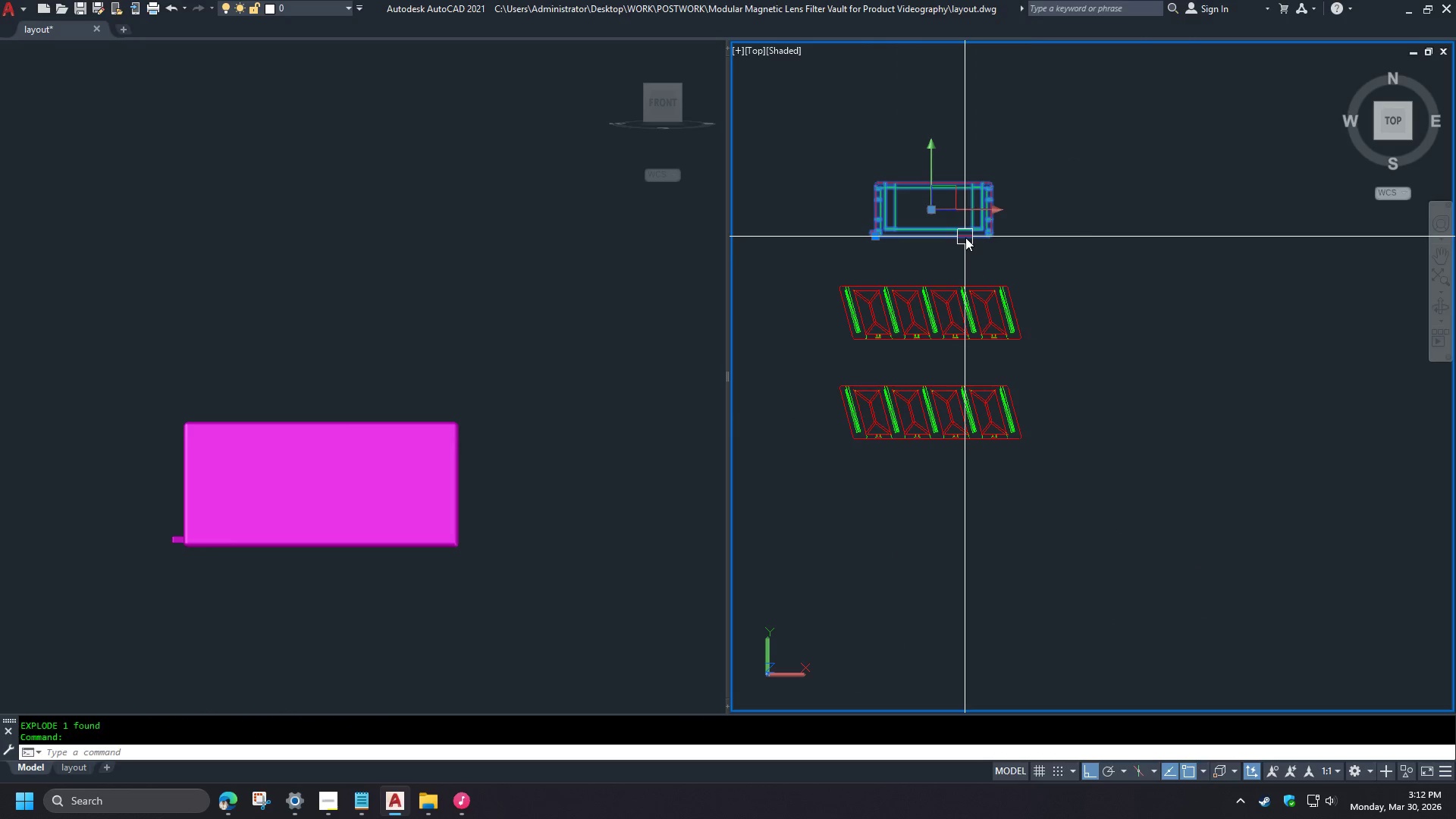 
type(X RE )
 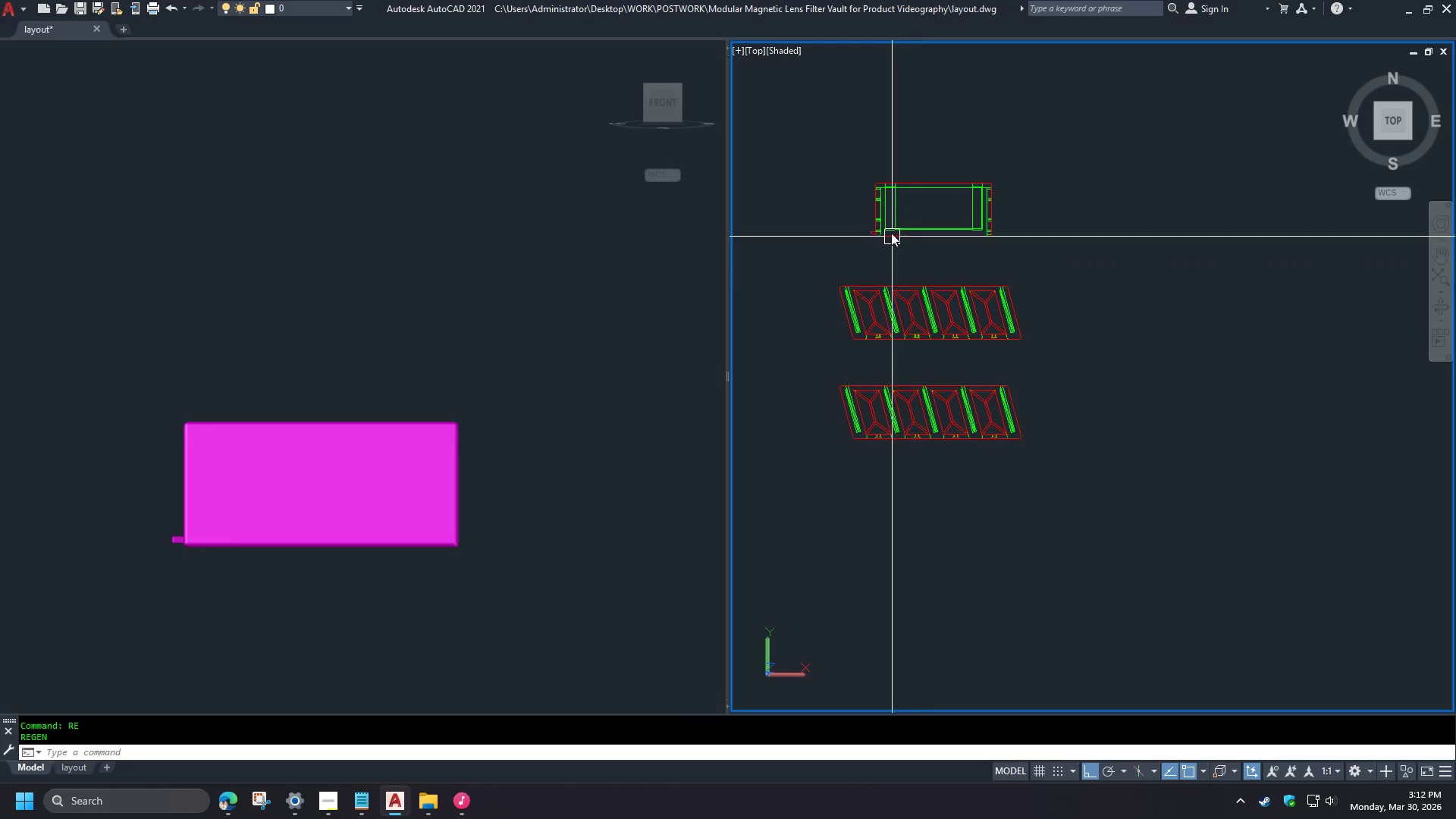 
scroll: coordinate [857, 296], scroll_direction: down, amount: 2.0
 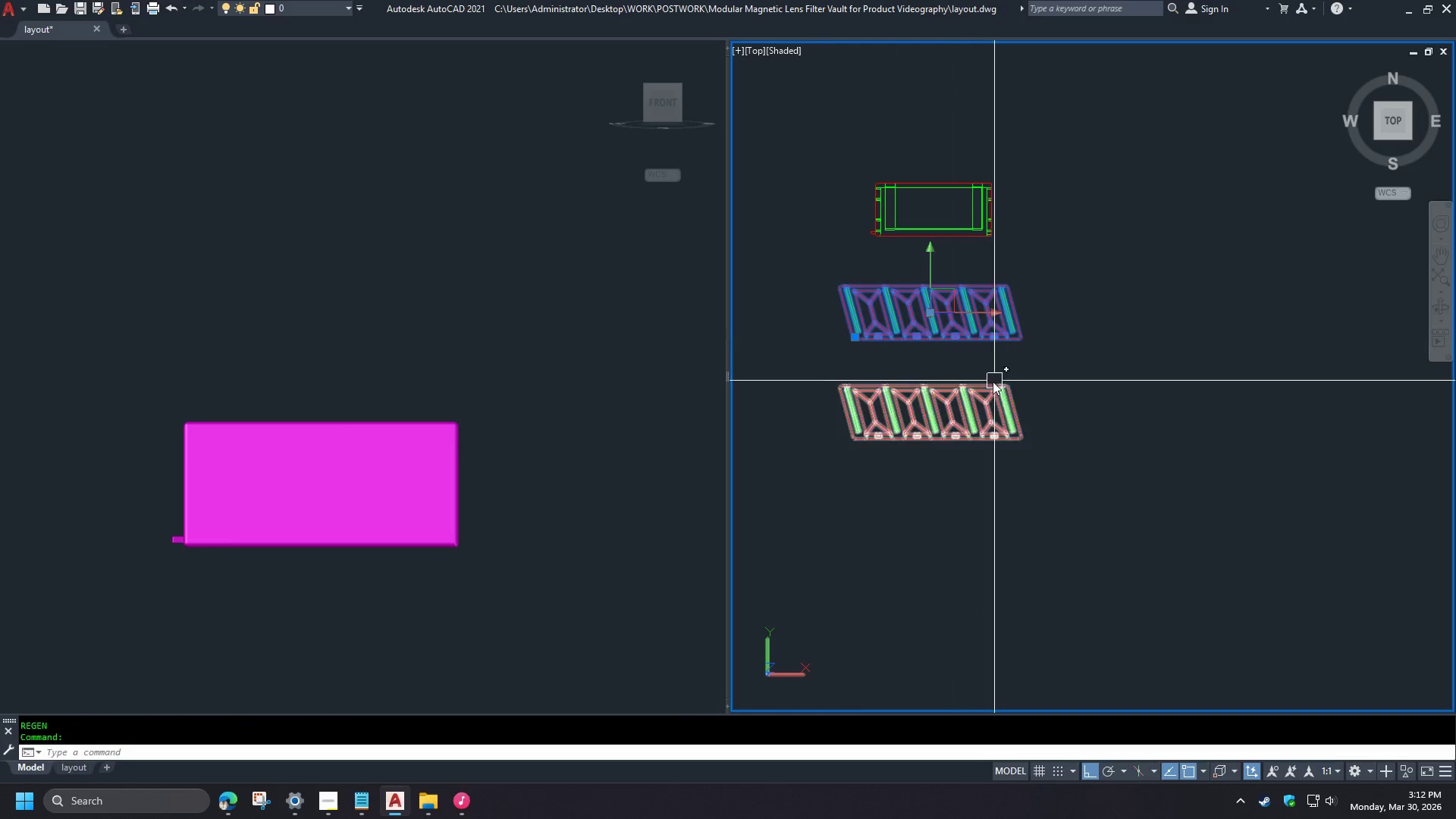 
scroll: coordinate [917, 338], scroll_direction: up, amount: 5.0
 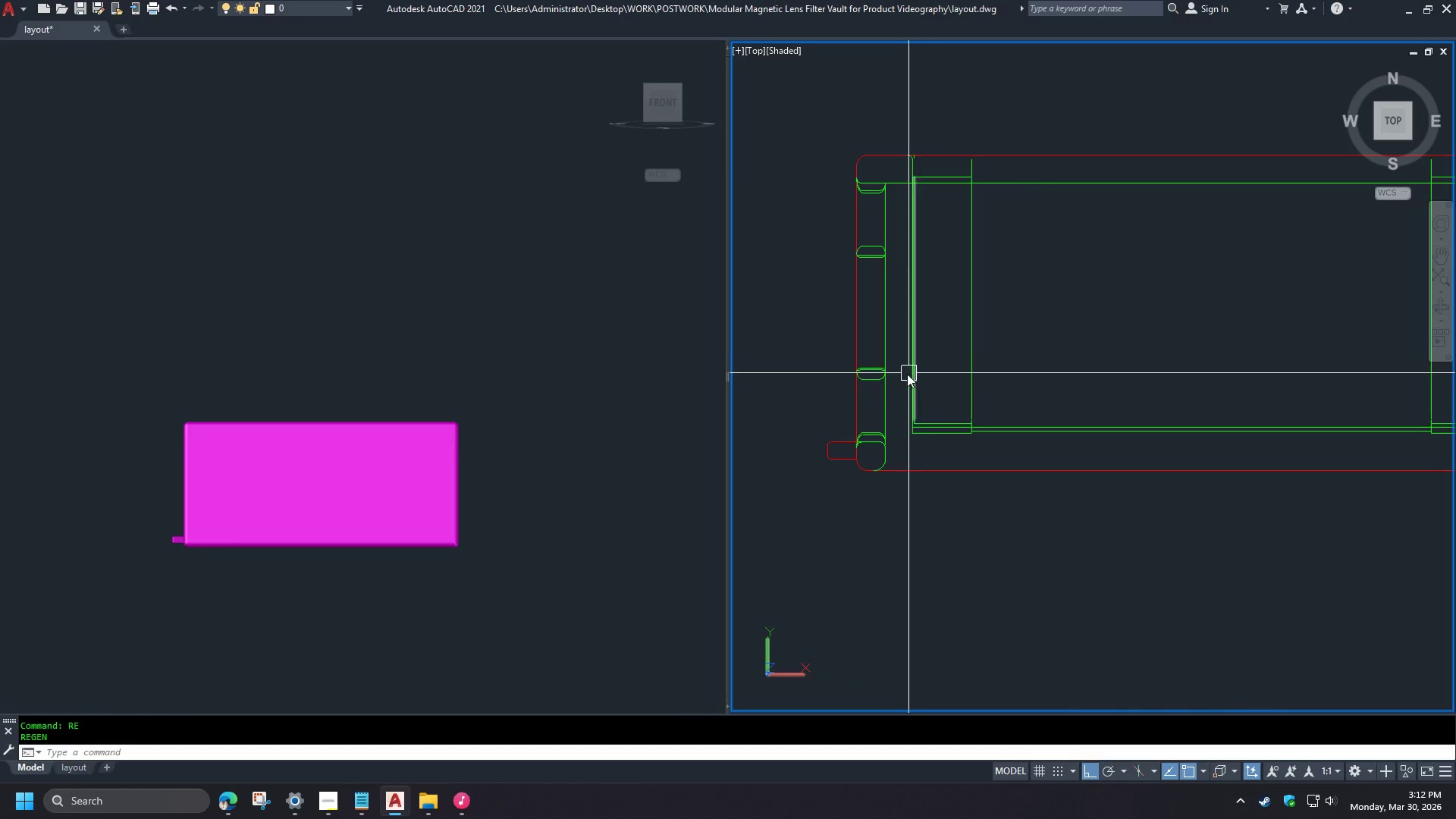 
left_click([854, 140])
 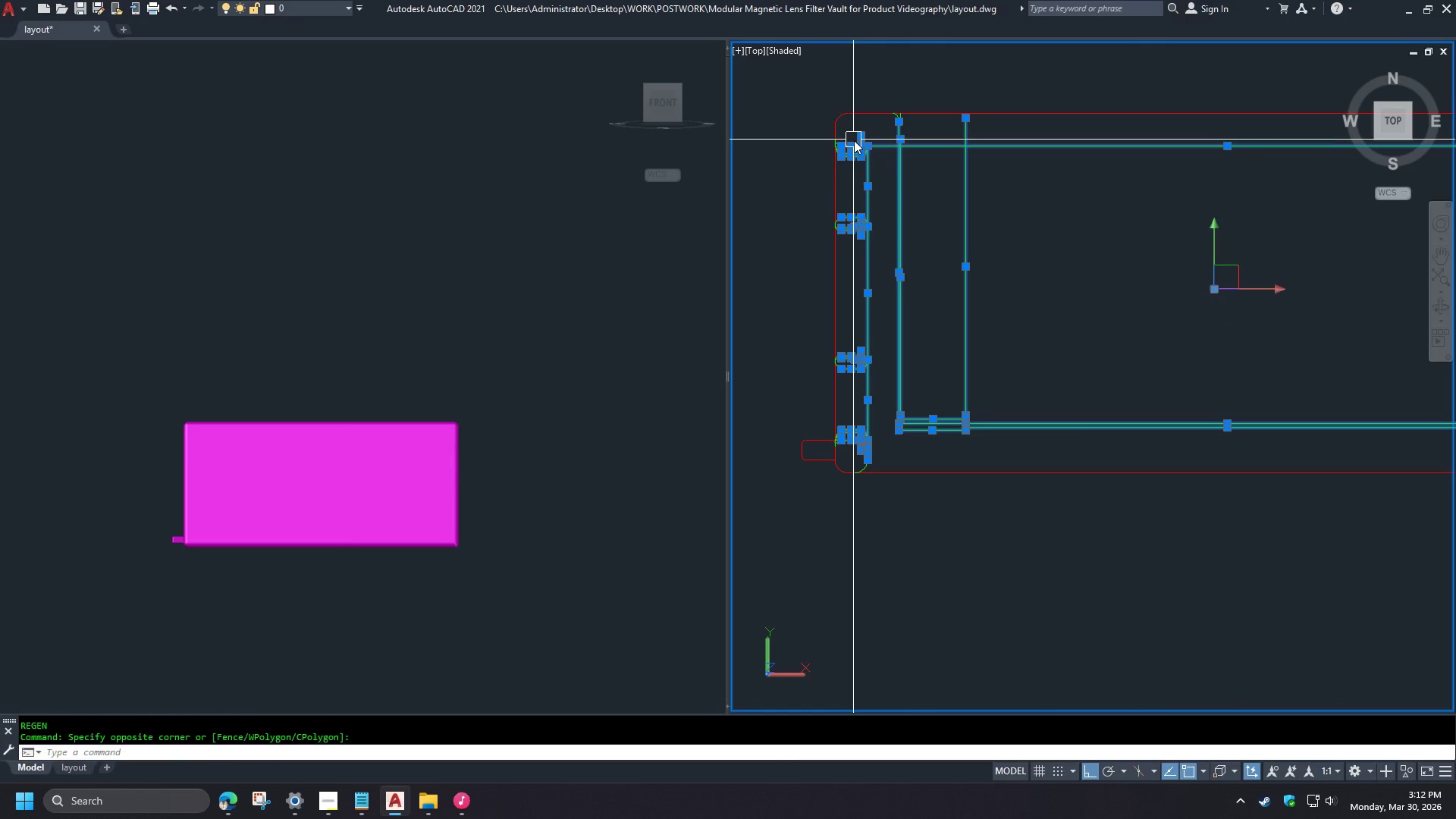 
scroll: coordinate [849, 446], scroll_direction: up, amount: 1.0
 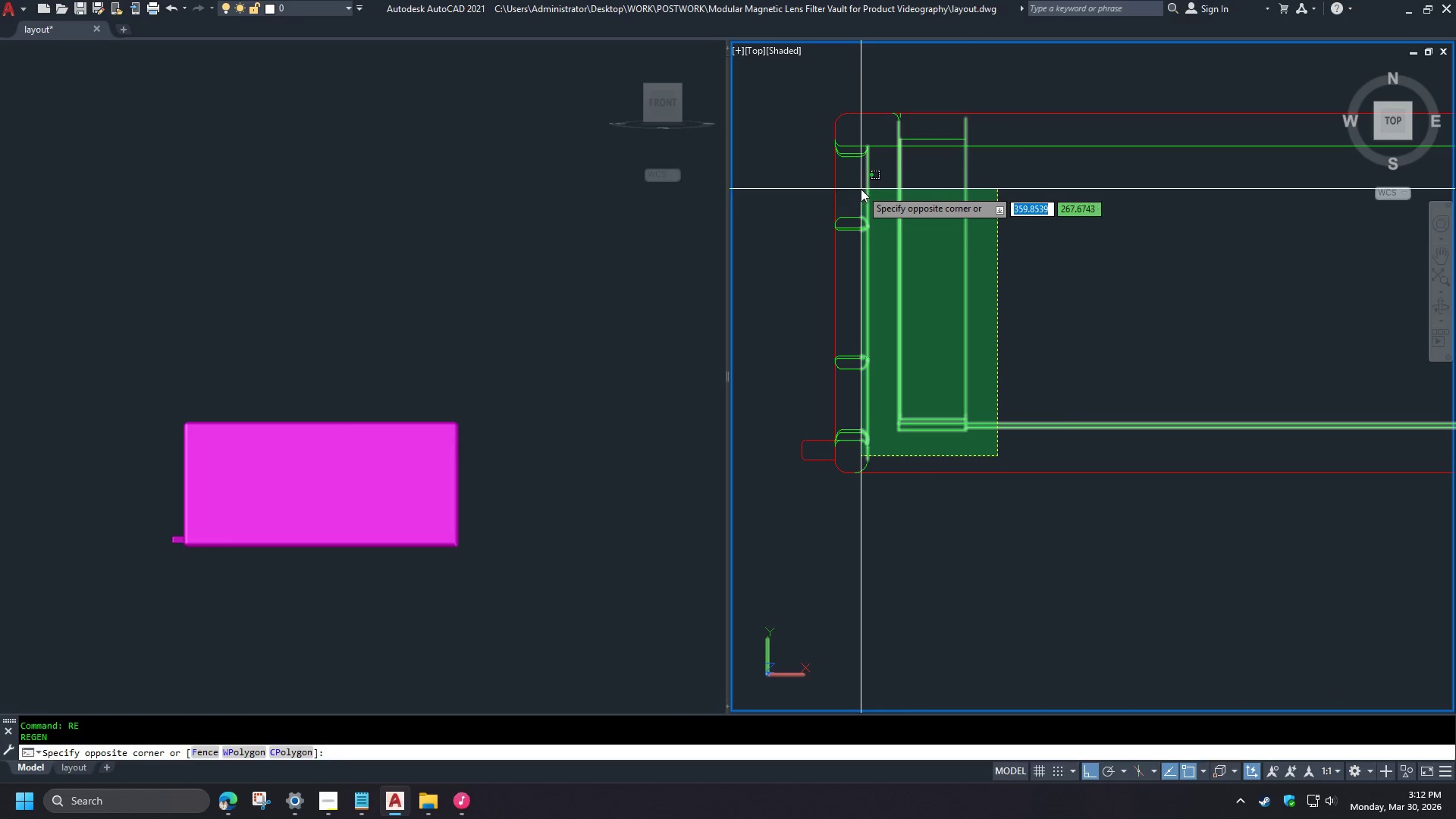 
key(E)
 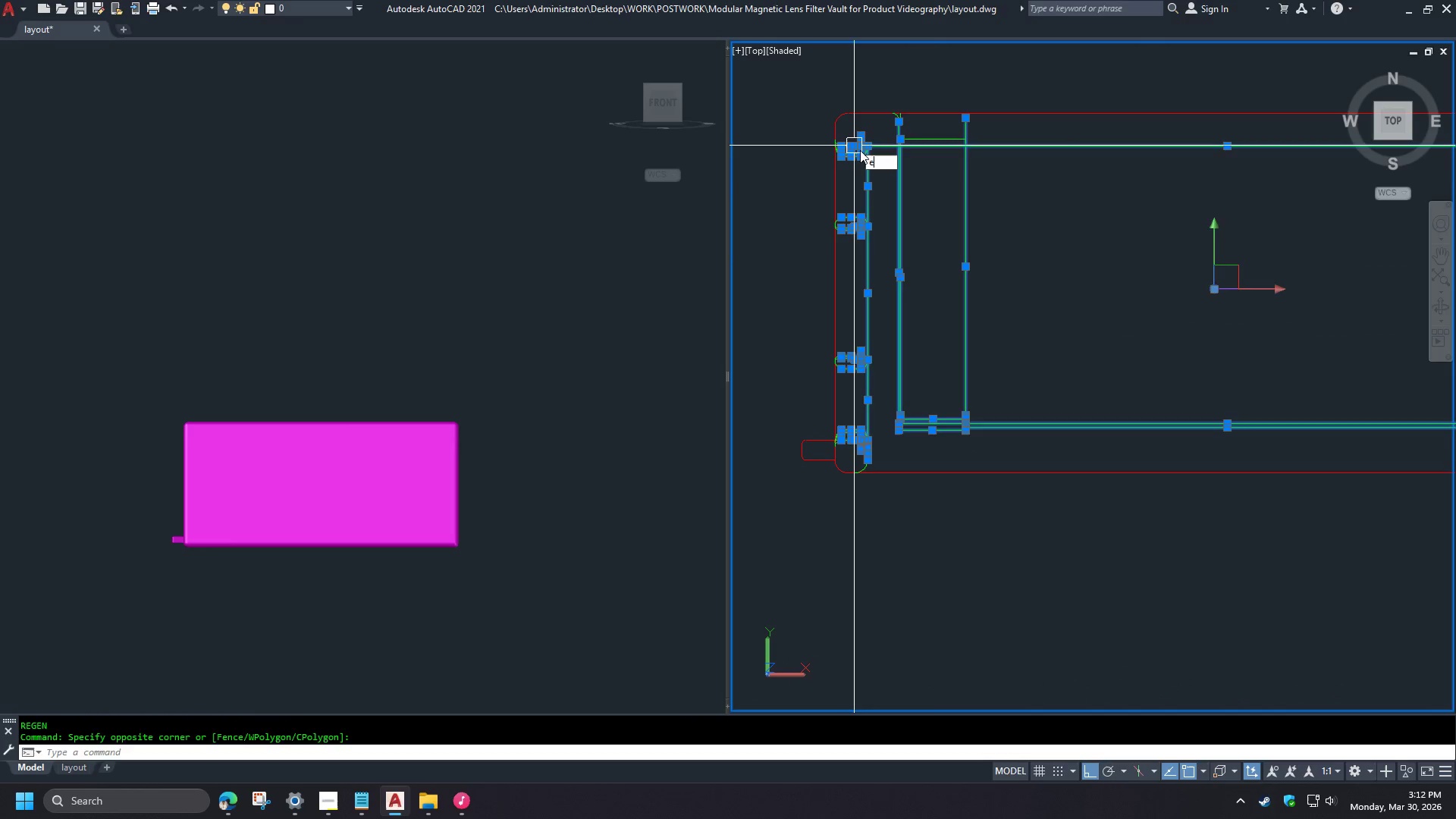 
key(Space)
 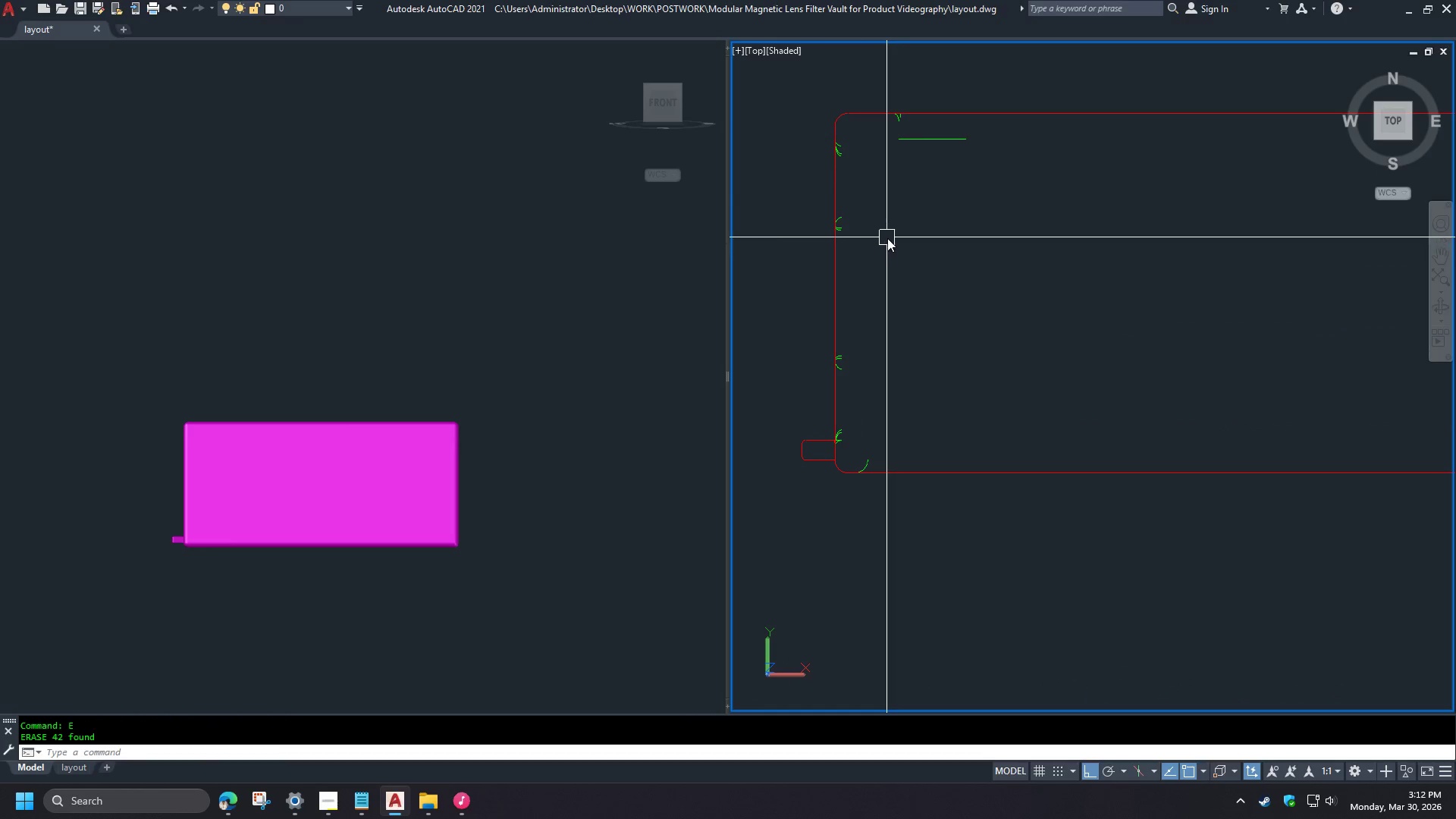 
double_click([790, 181])
 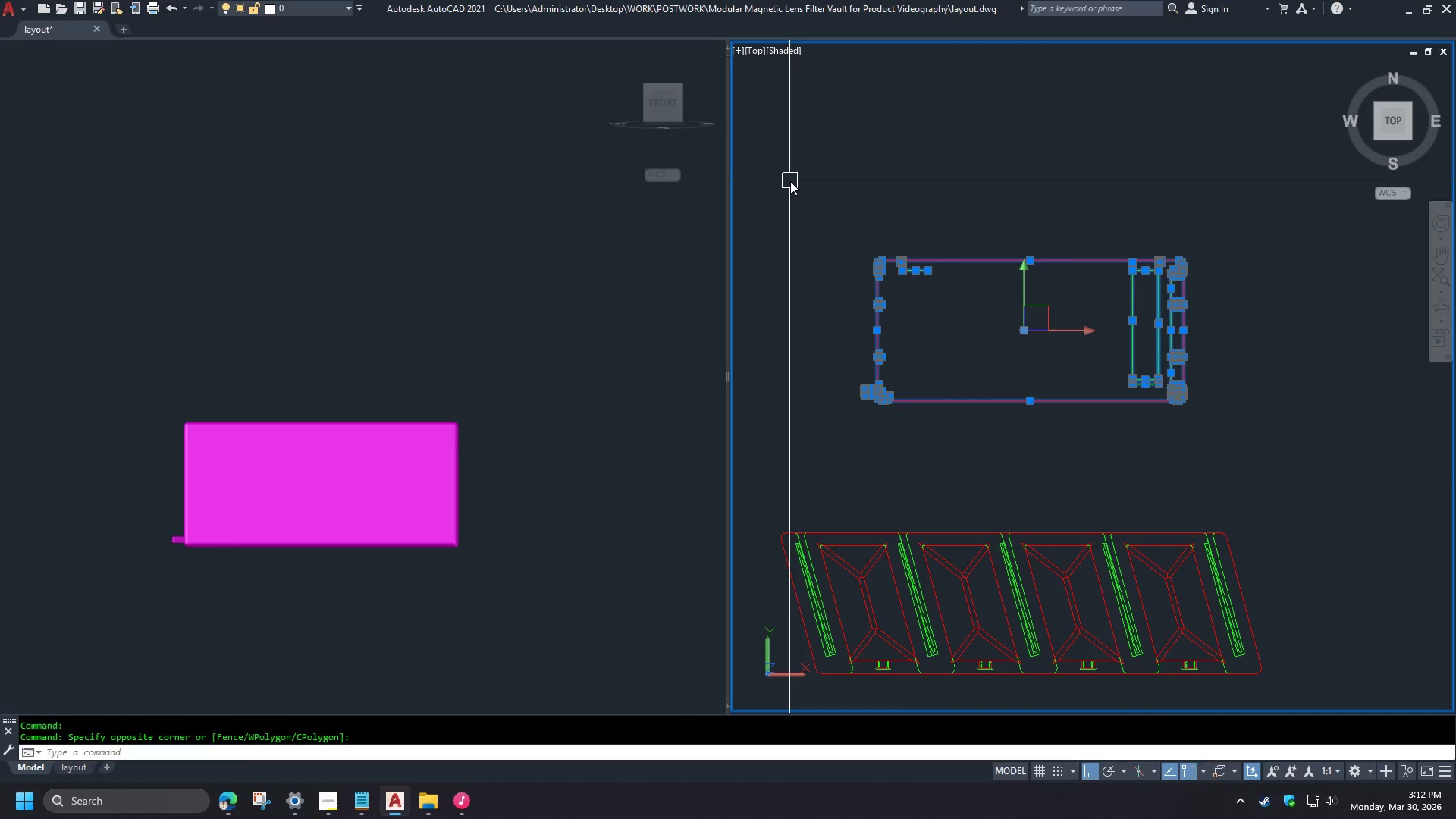 
type(qse )
 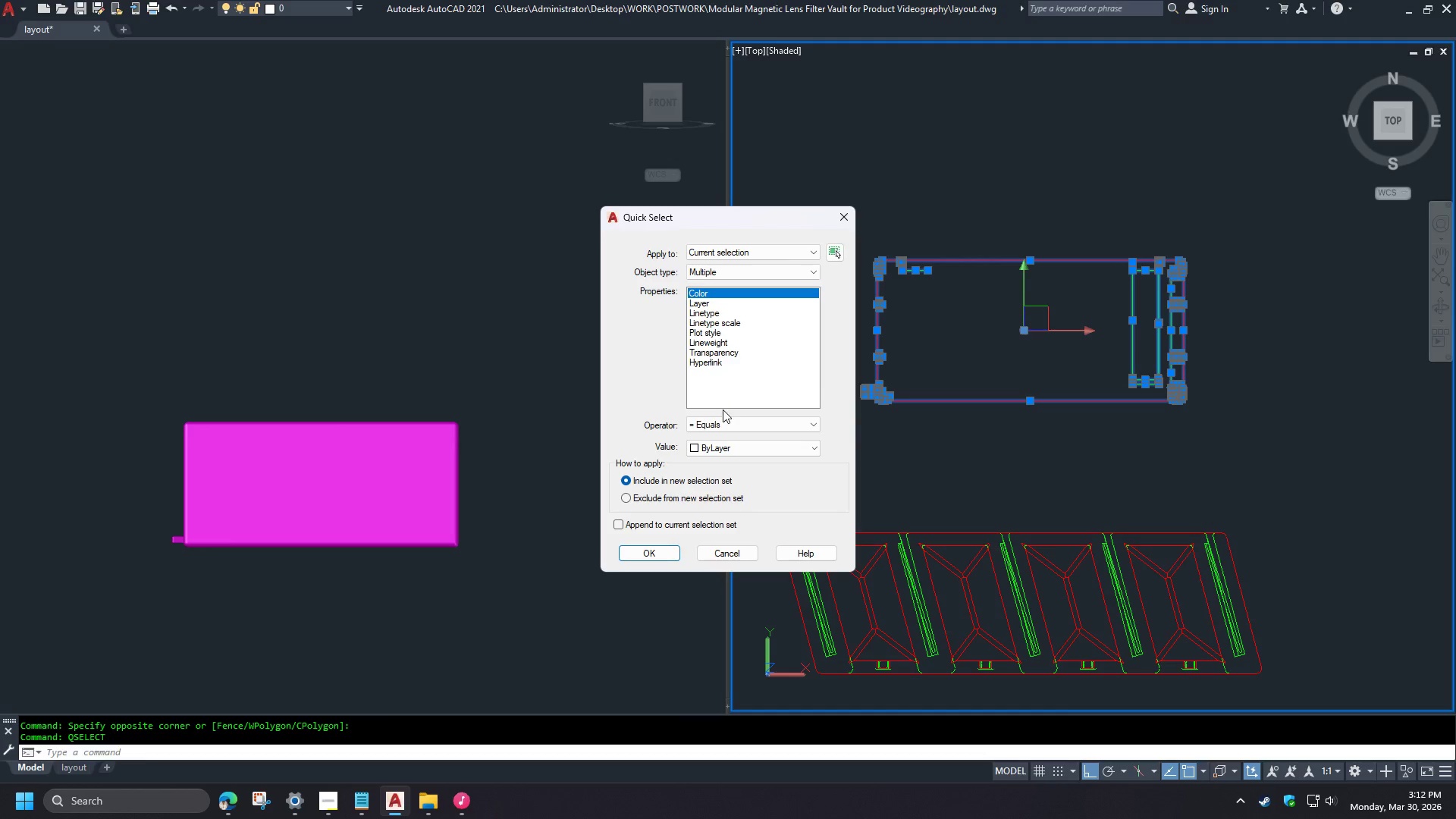 
scroll: coordinate [897, 311], scroll_direction: down, amount: 2.0
 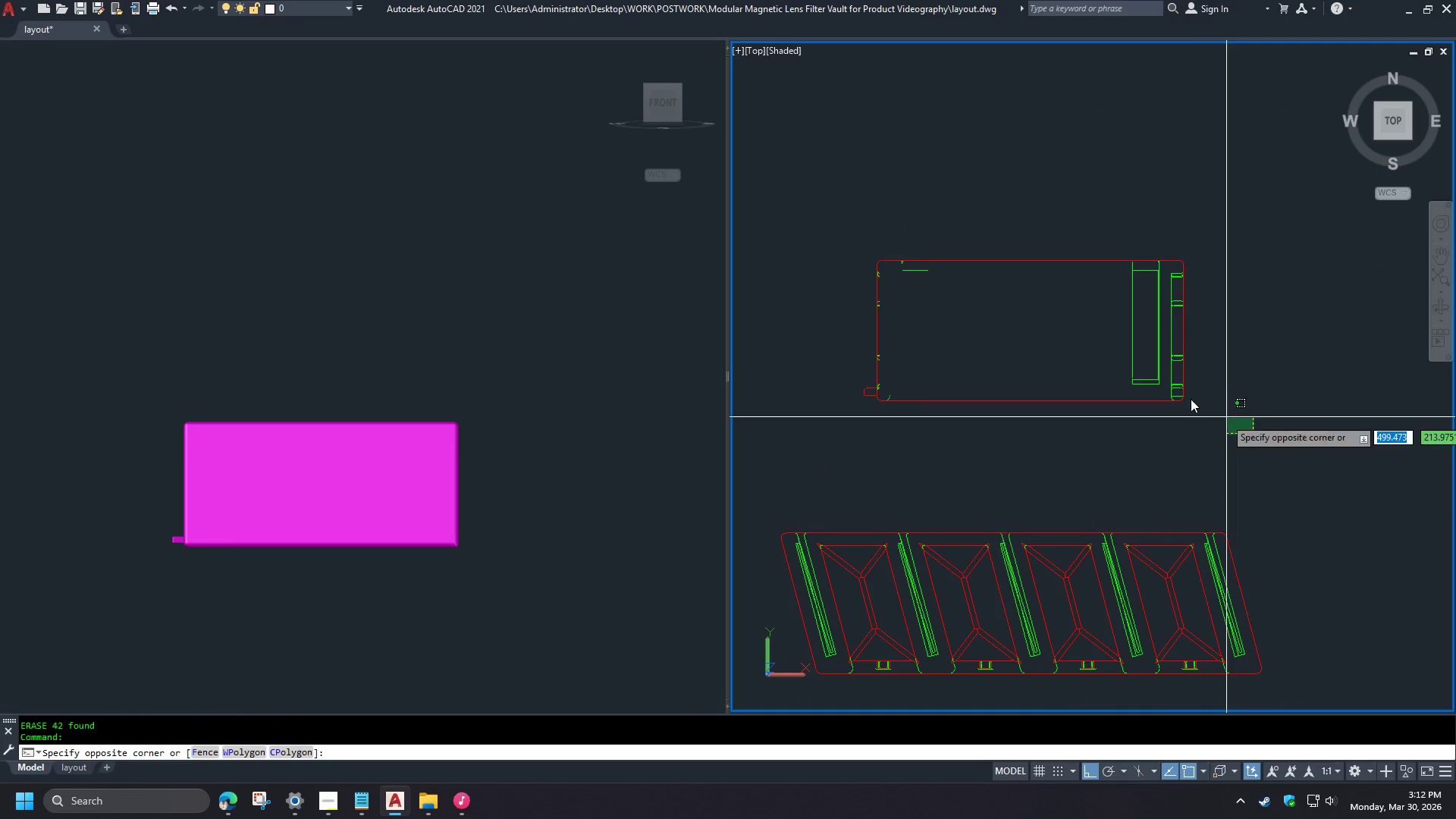 
left_click([716, 424])
 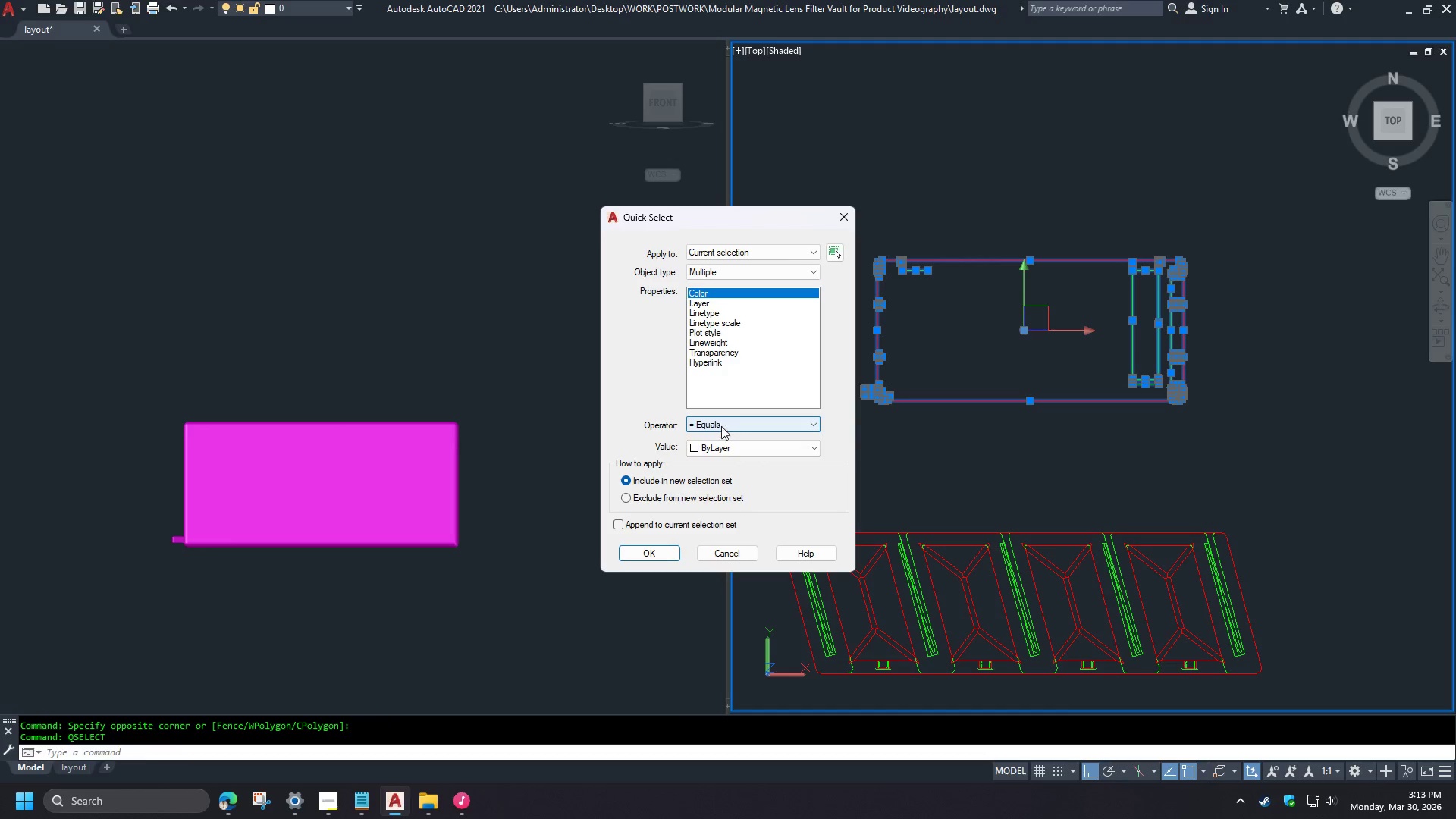 
double_click([721, 448])
 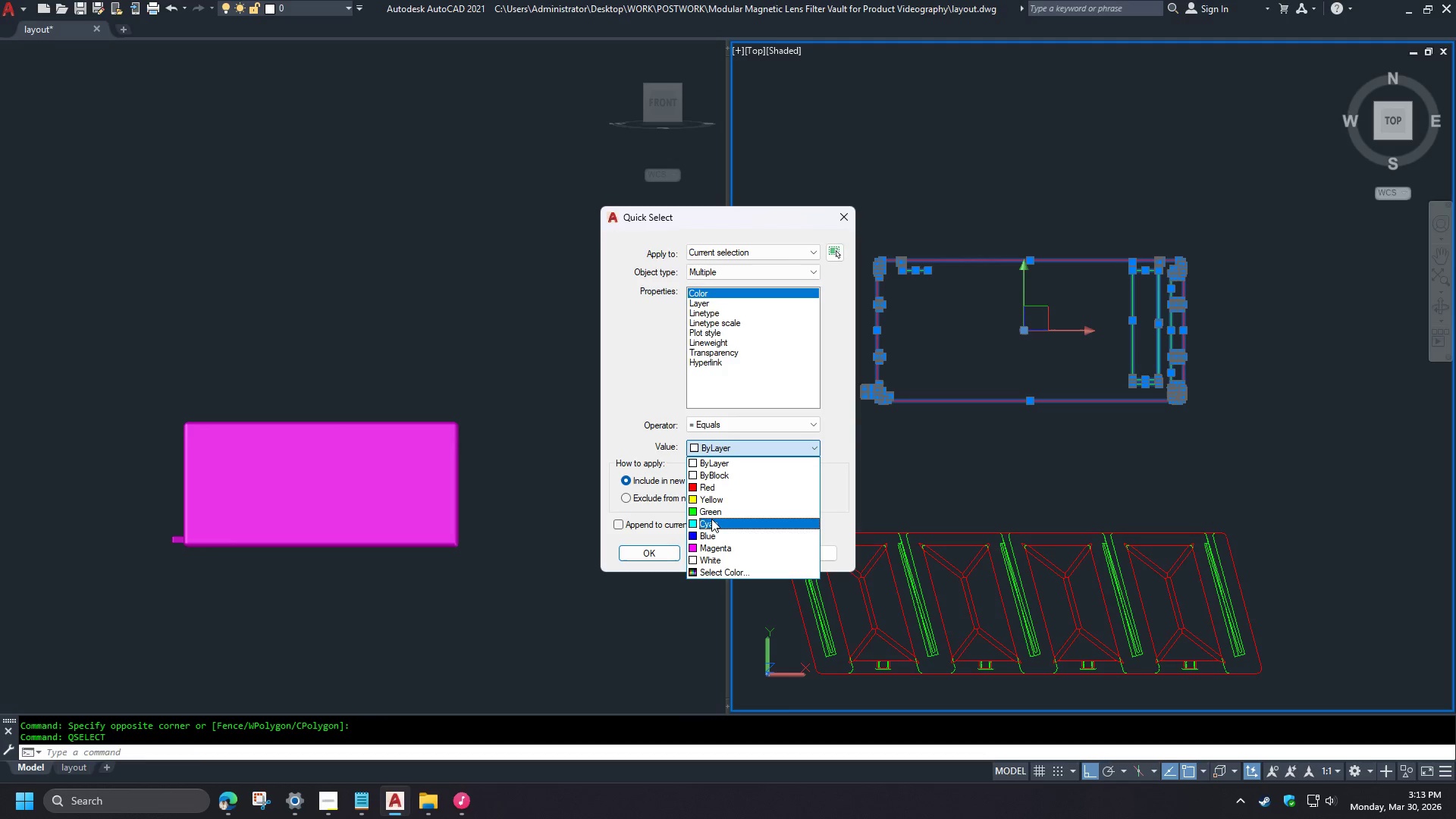 
left_click([711, 513])
 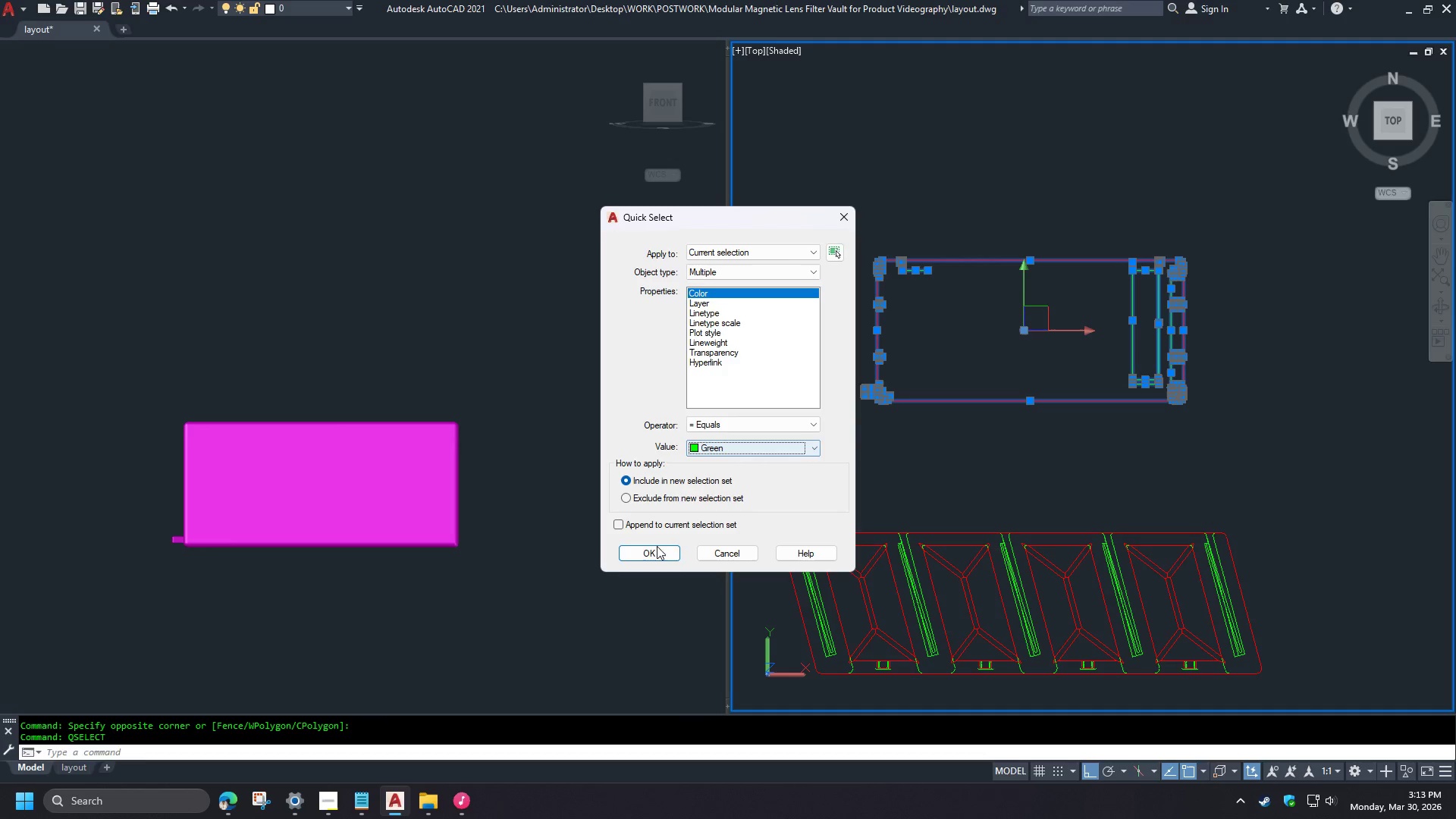 
left_click([651, 551])
 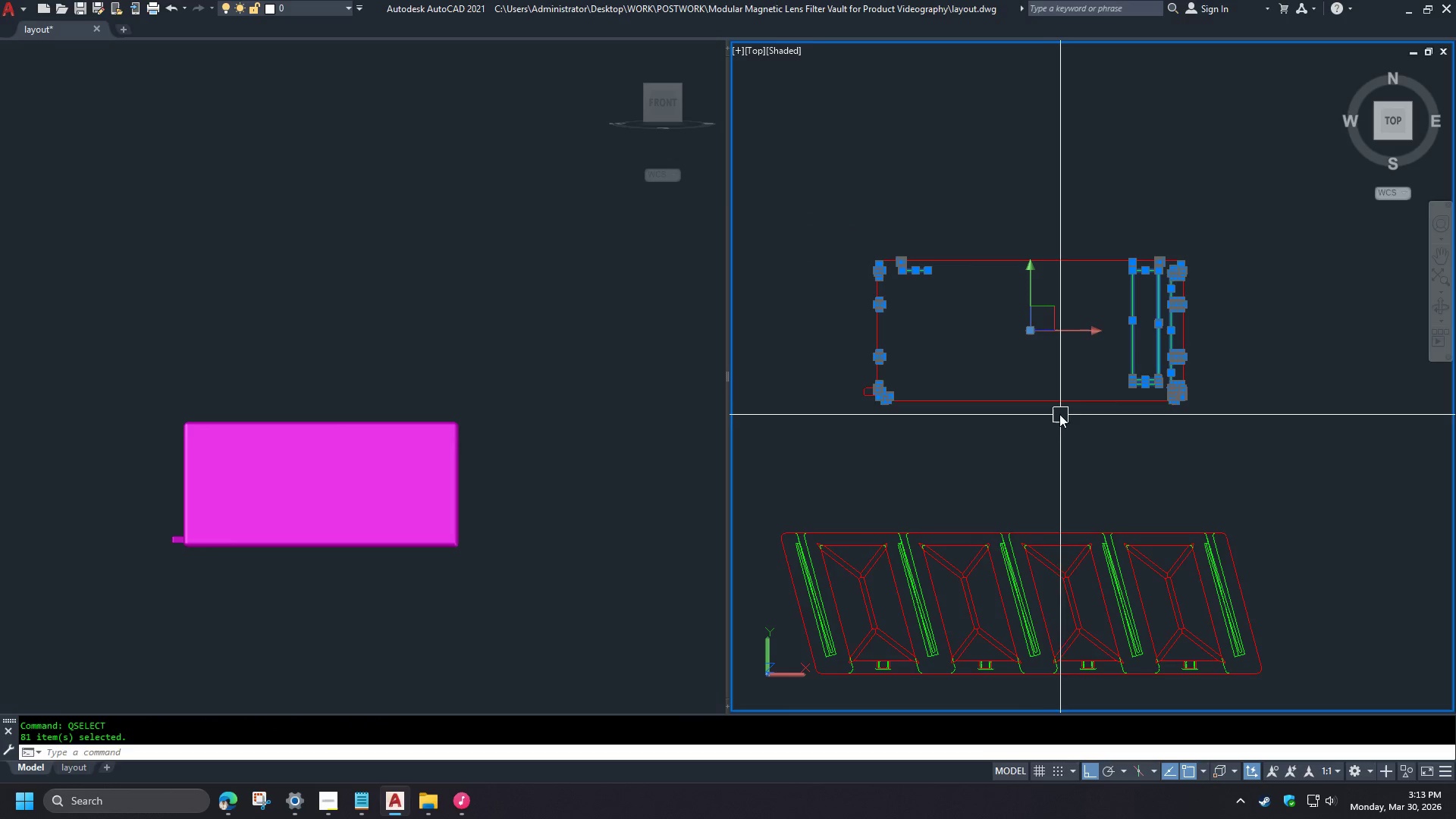 
type(e re )
 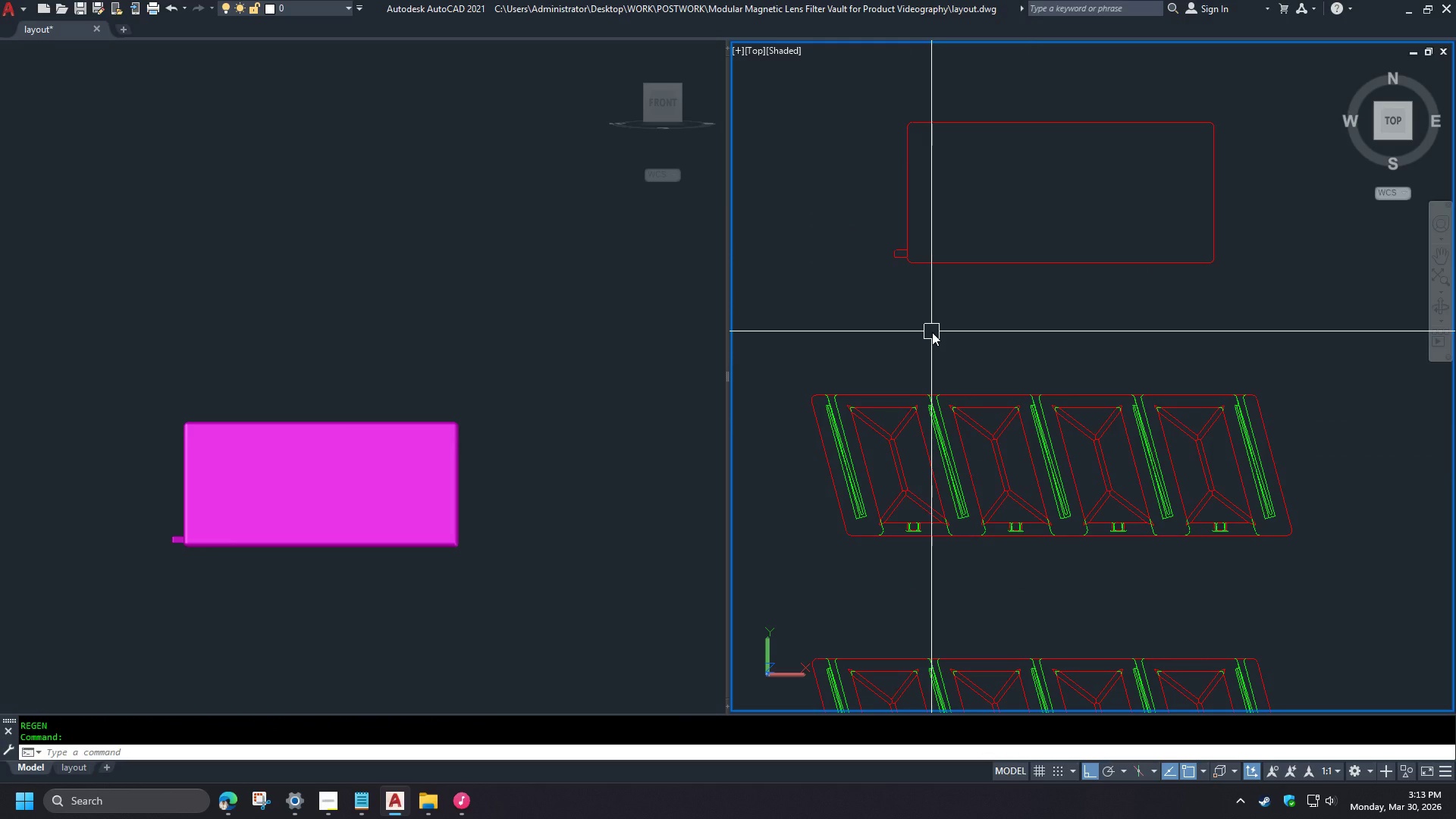 
scroll: coordinate [892, 241], scroll_direction: up, amount: 5.0
 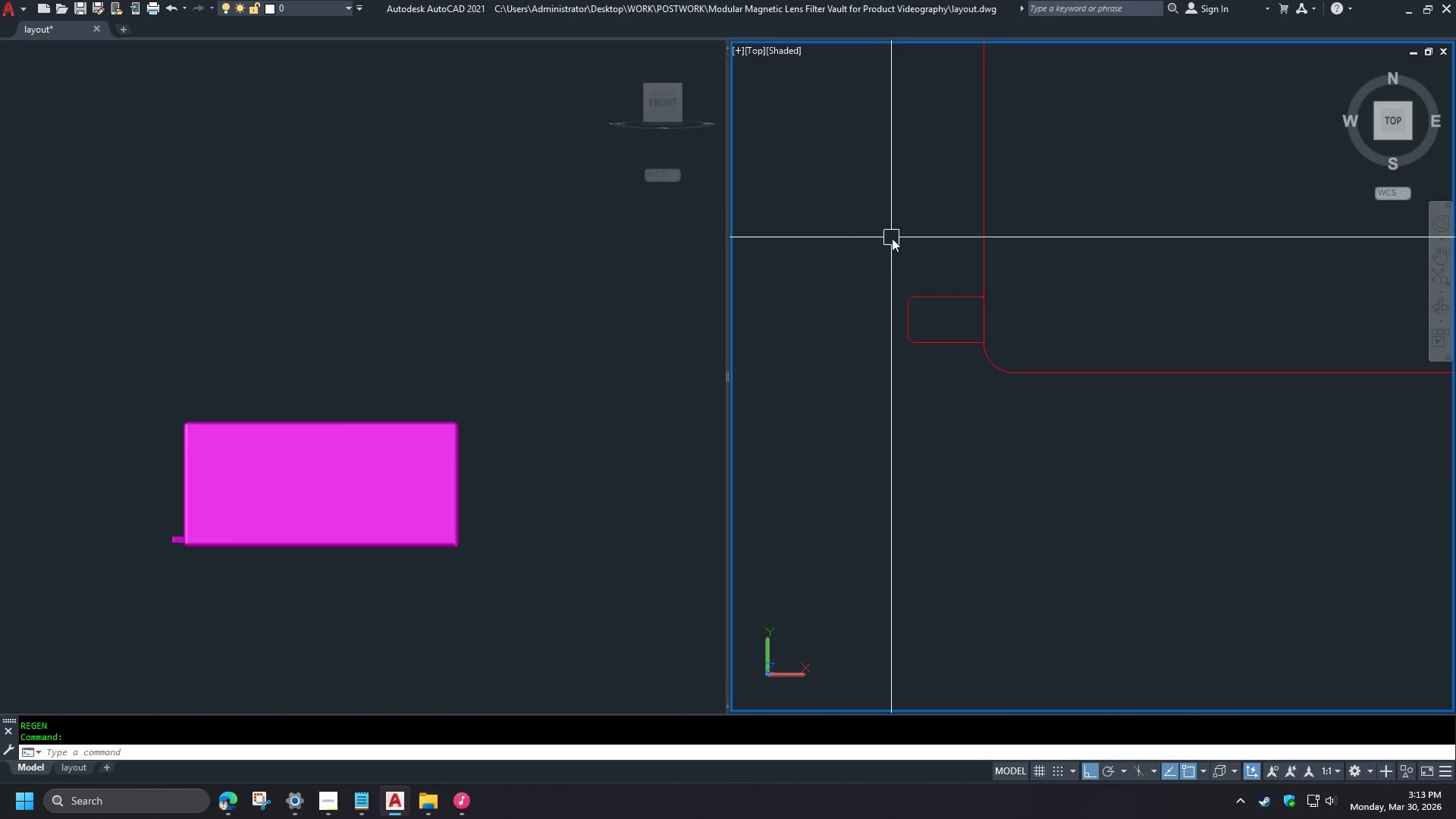 
scroll: coordinate [892, 236], scroll_direction: down, amount: 5.0
 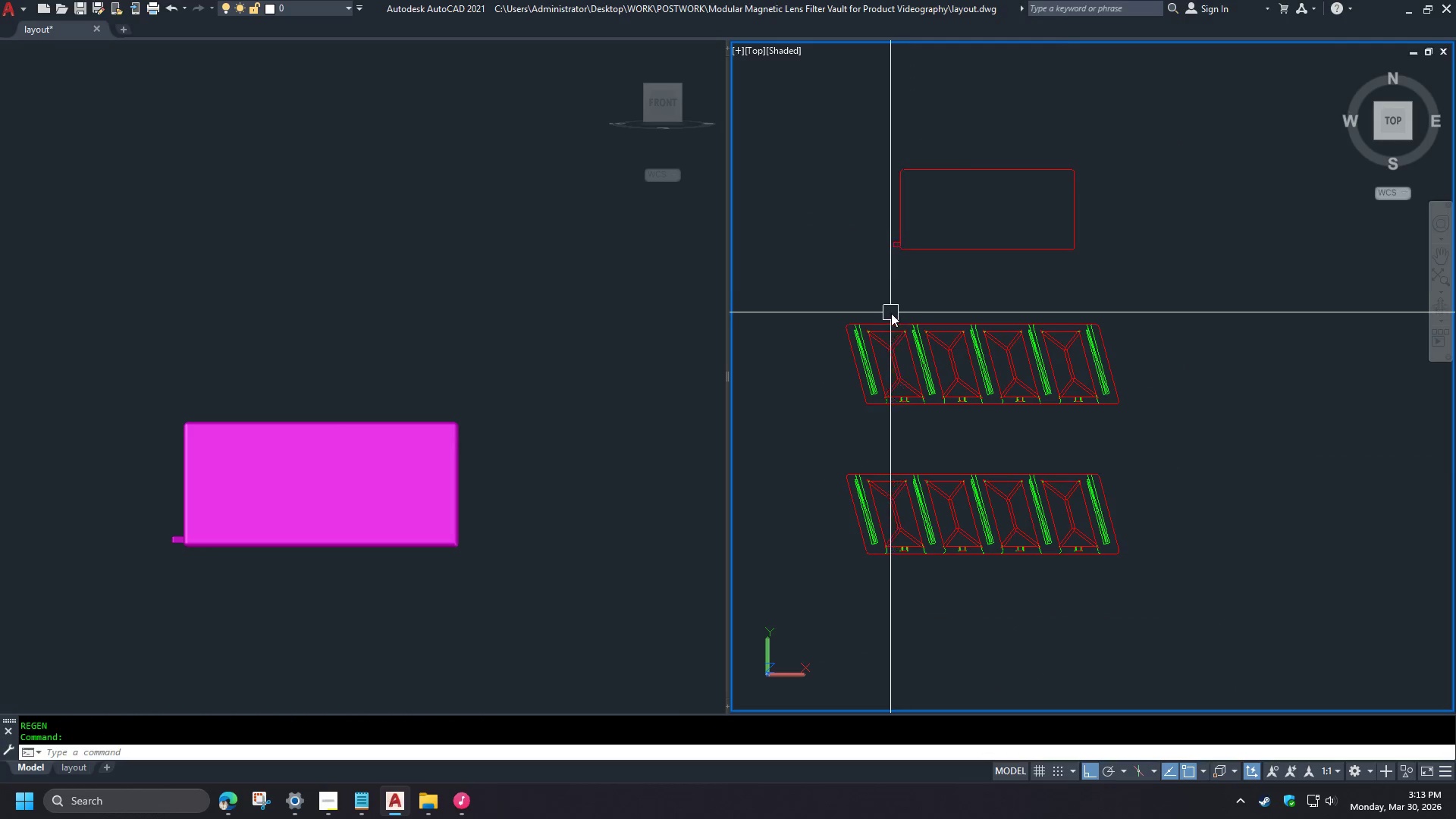 
scroll: coordinate [883, 316], scroll_direction: up, amount: 2.0
 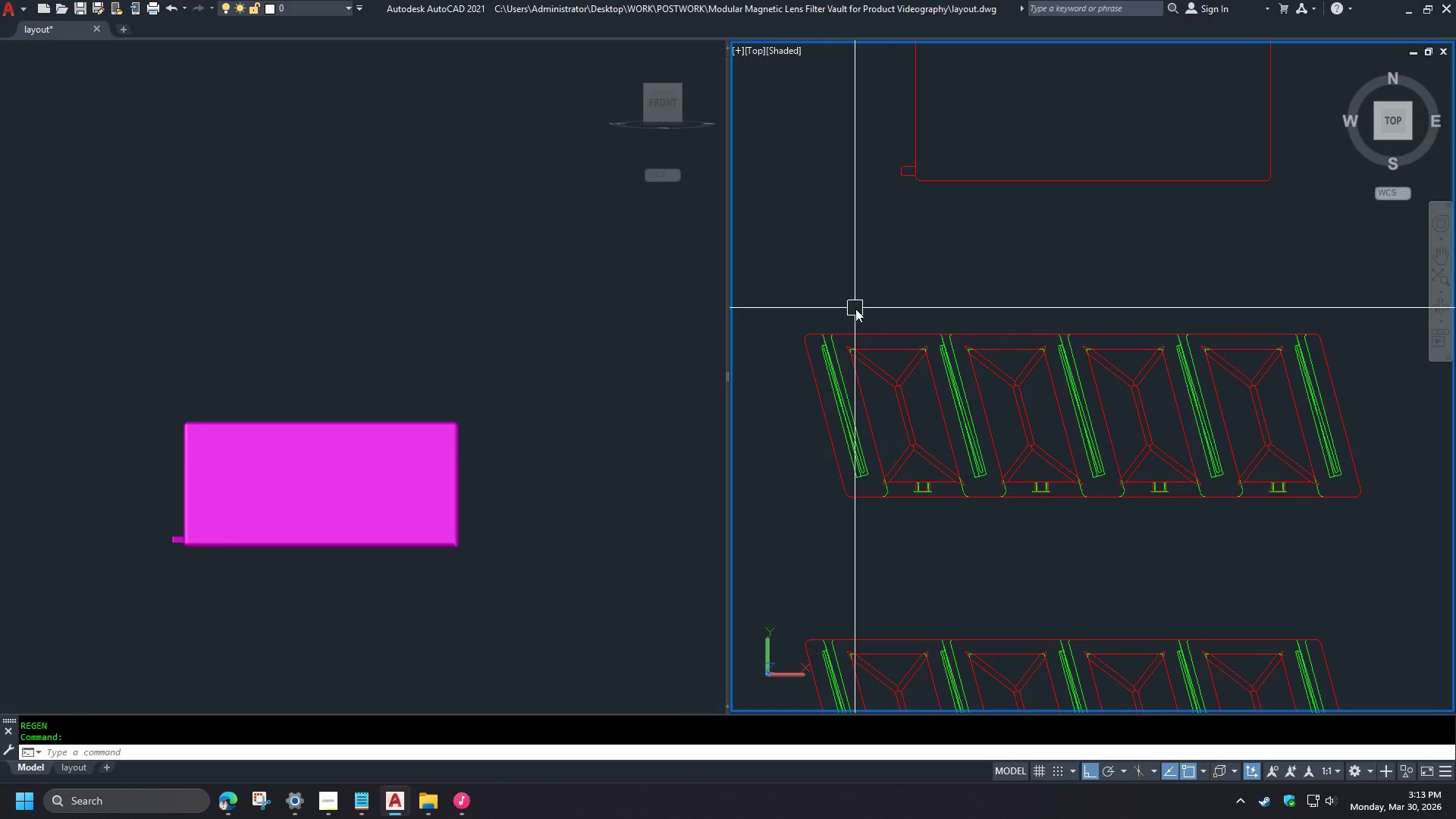 
scroll: coordinate [857, 302], scroll_direction: down, amount: 2.0
 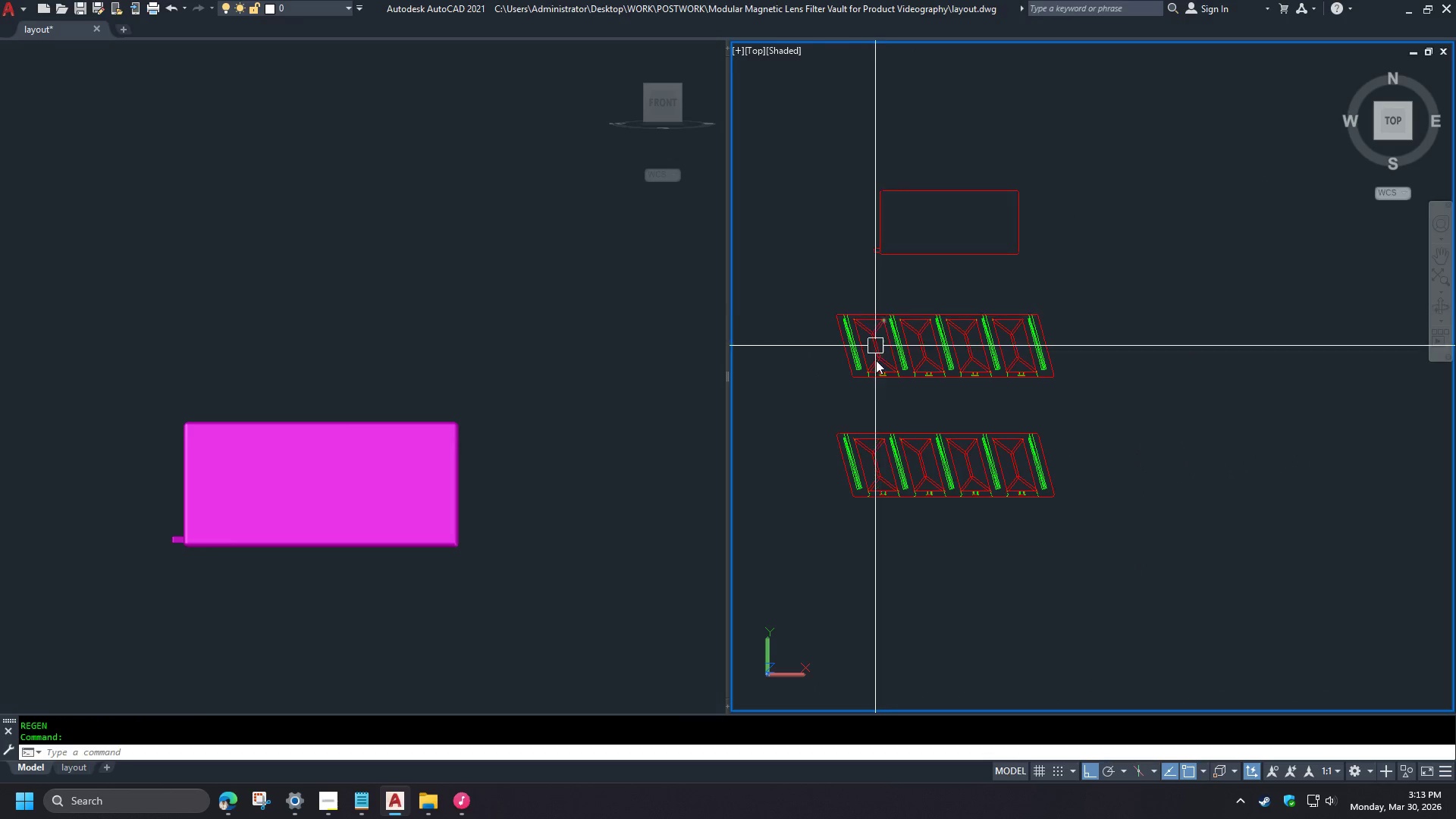 
scroll: coordinate [971, 275], scroll_direction: up, amount: 8.0
 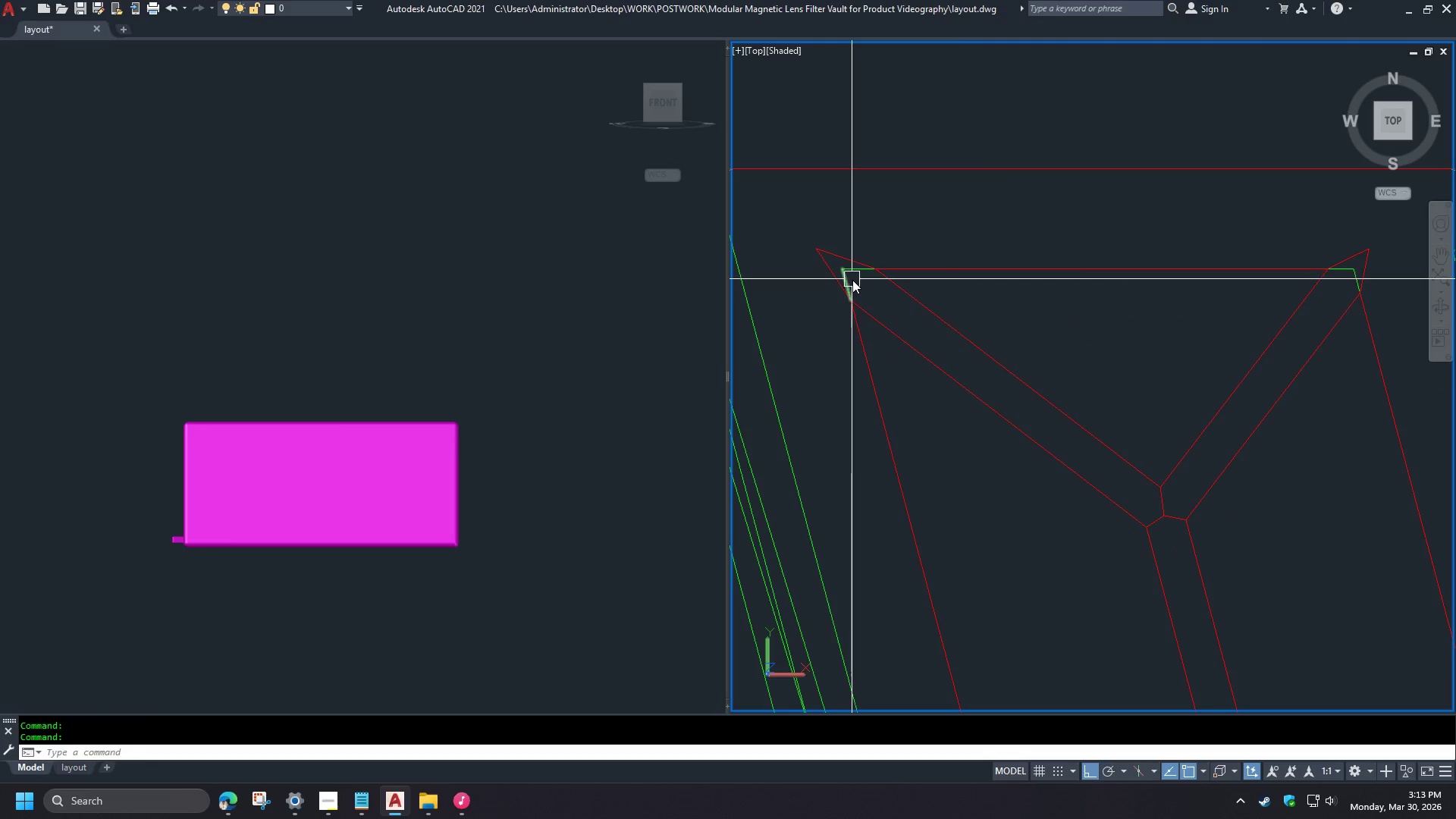 
scroll: coordinate [861, 272], scroll_direction: down, amount: 2.0
 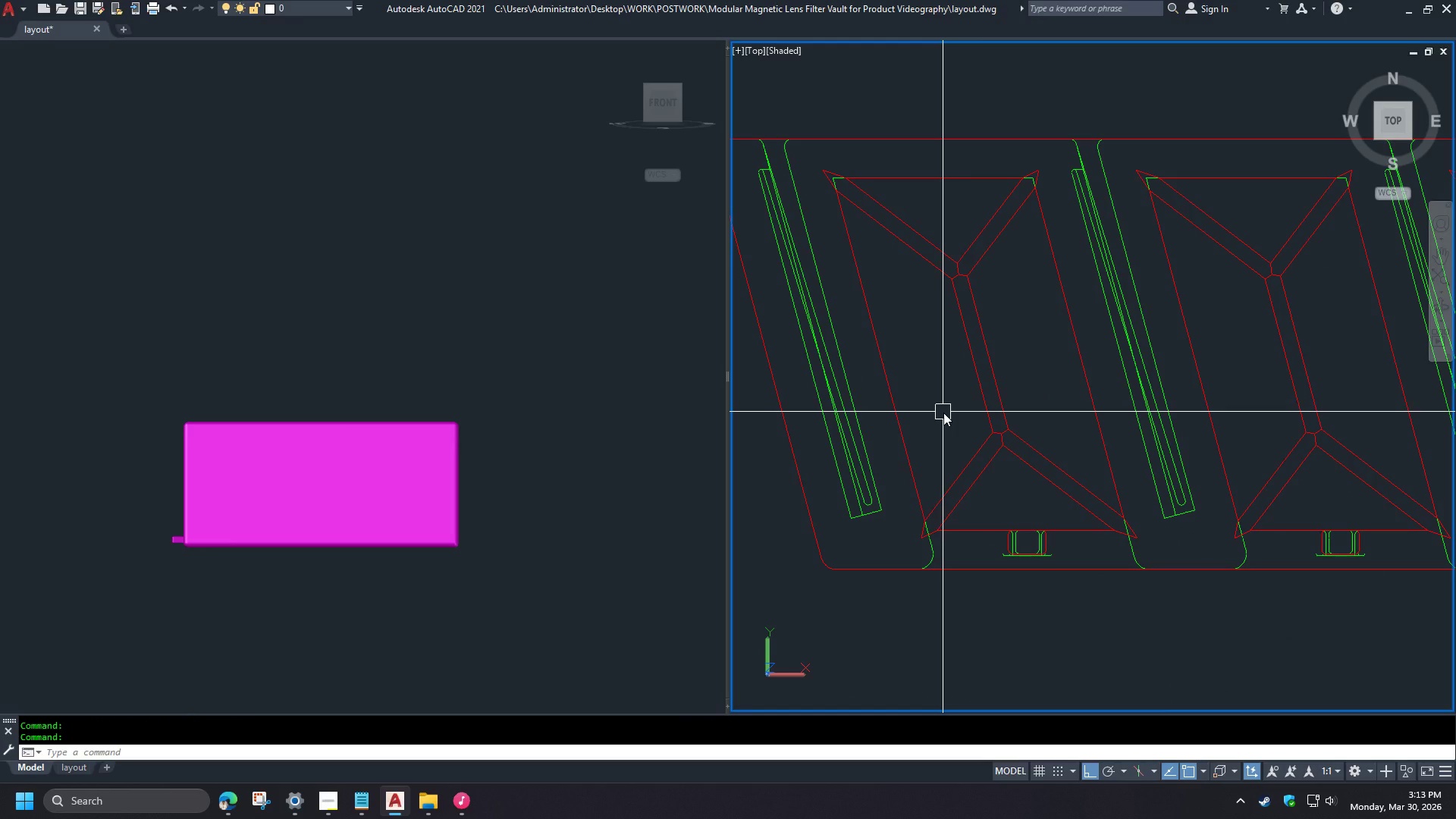 
wait(7.16)
 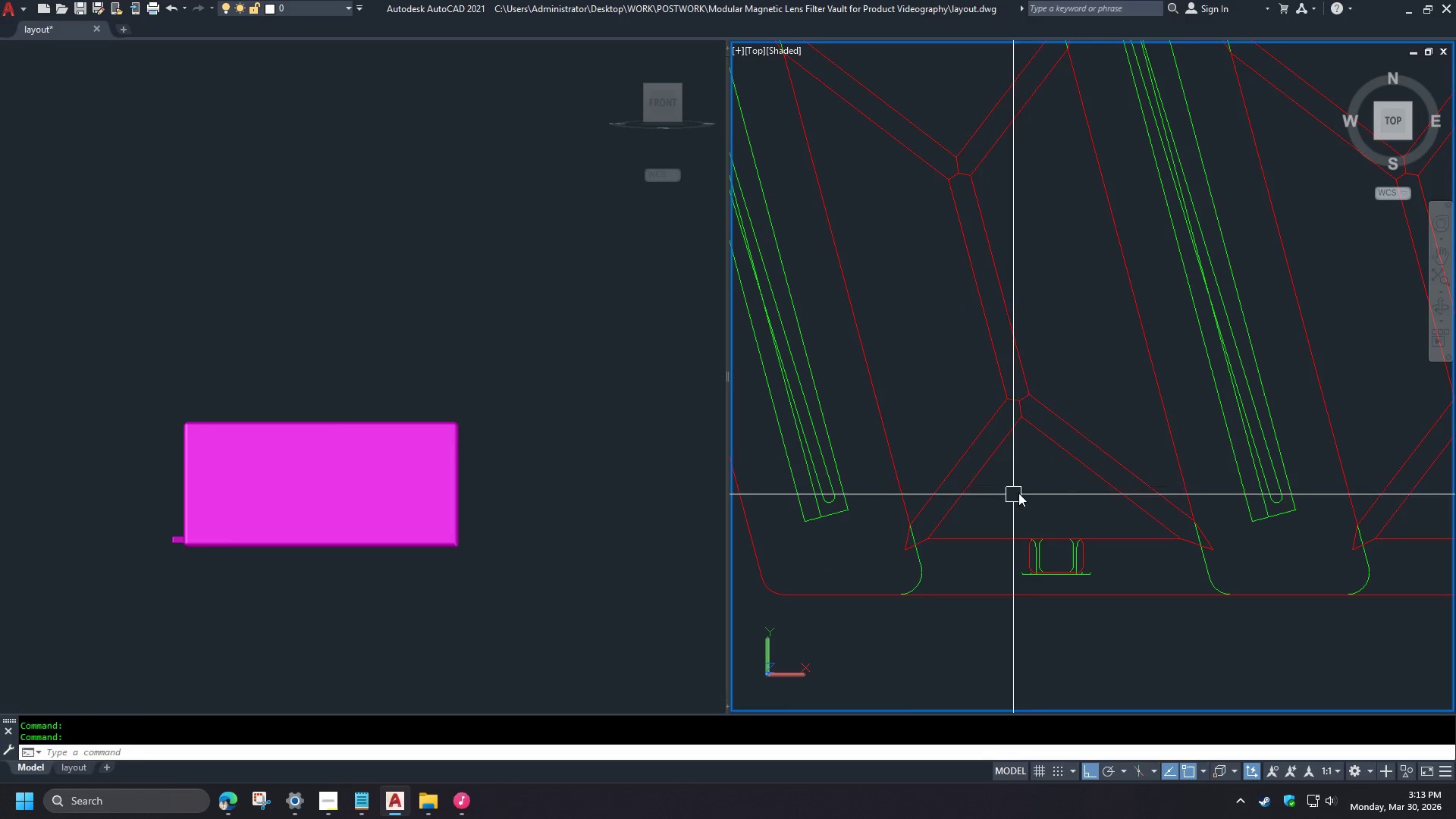 
left_click([955, 353])
 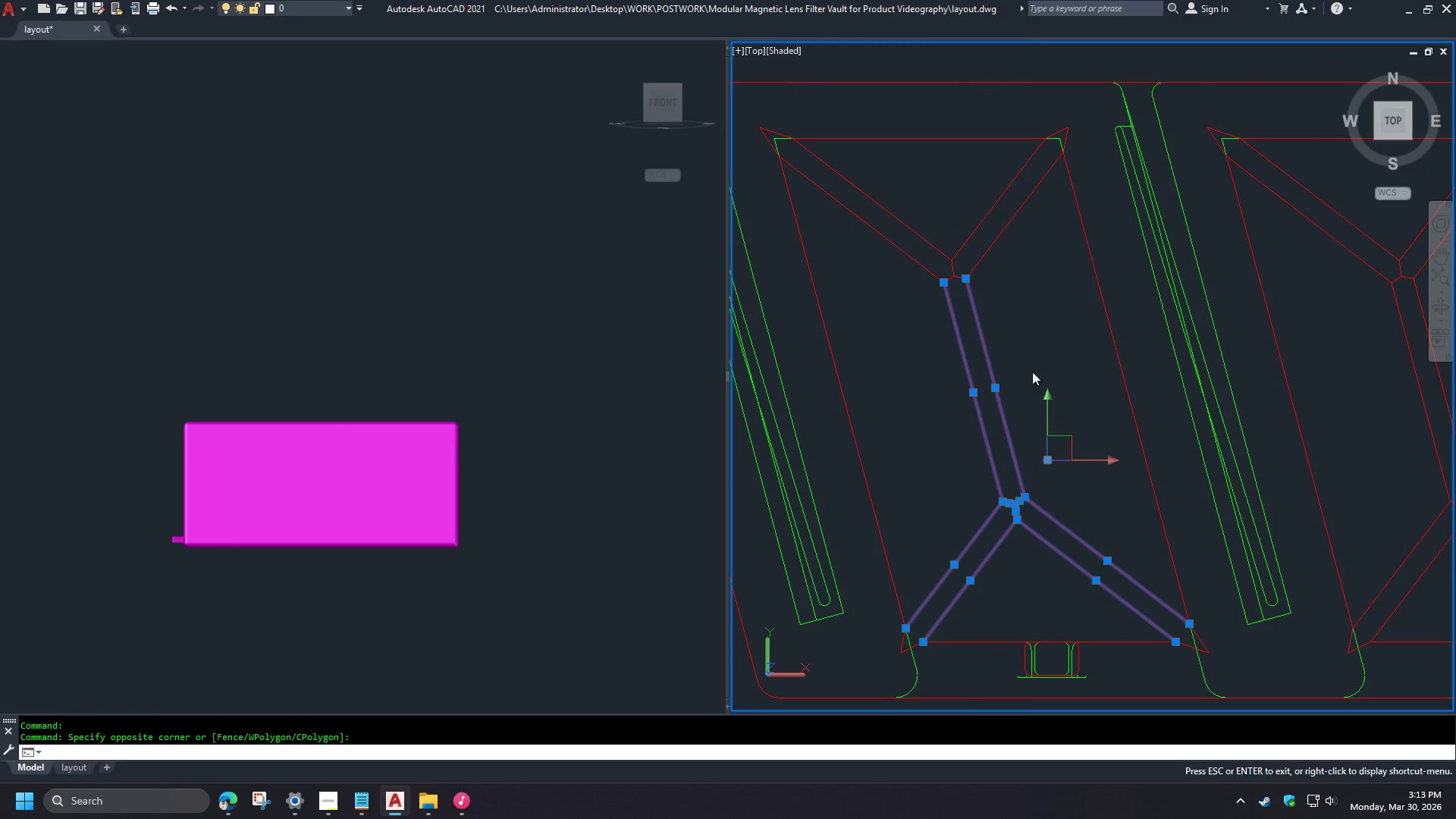 
scroll: coordinate [959, 512], scroll_direction: up, amount: 1.0
 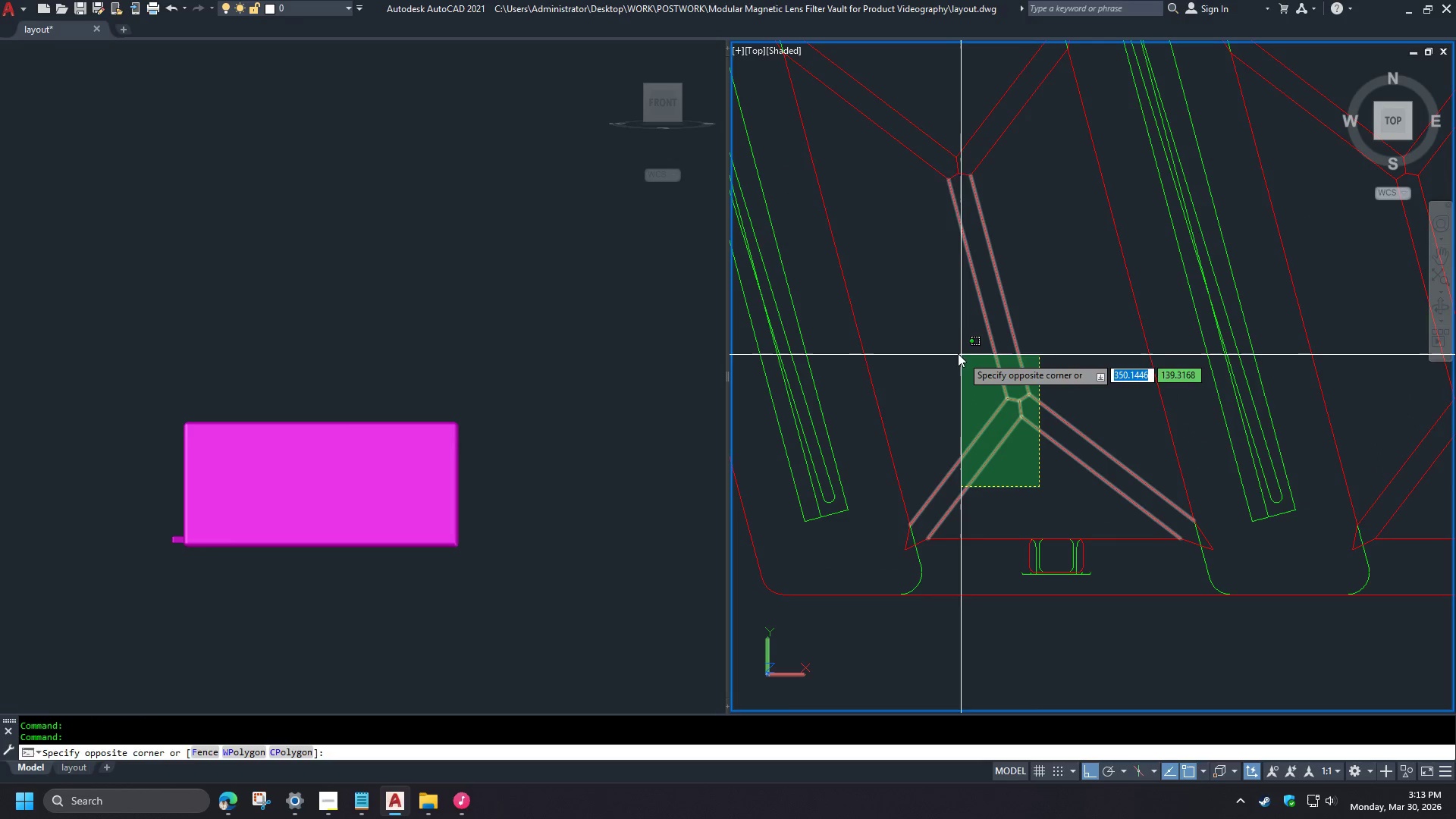 
left_click_drag(start_coordinate=[1017, 318], to_coordinate=[1014, 315])
 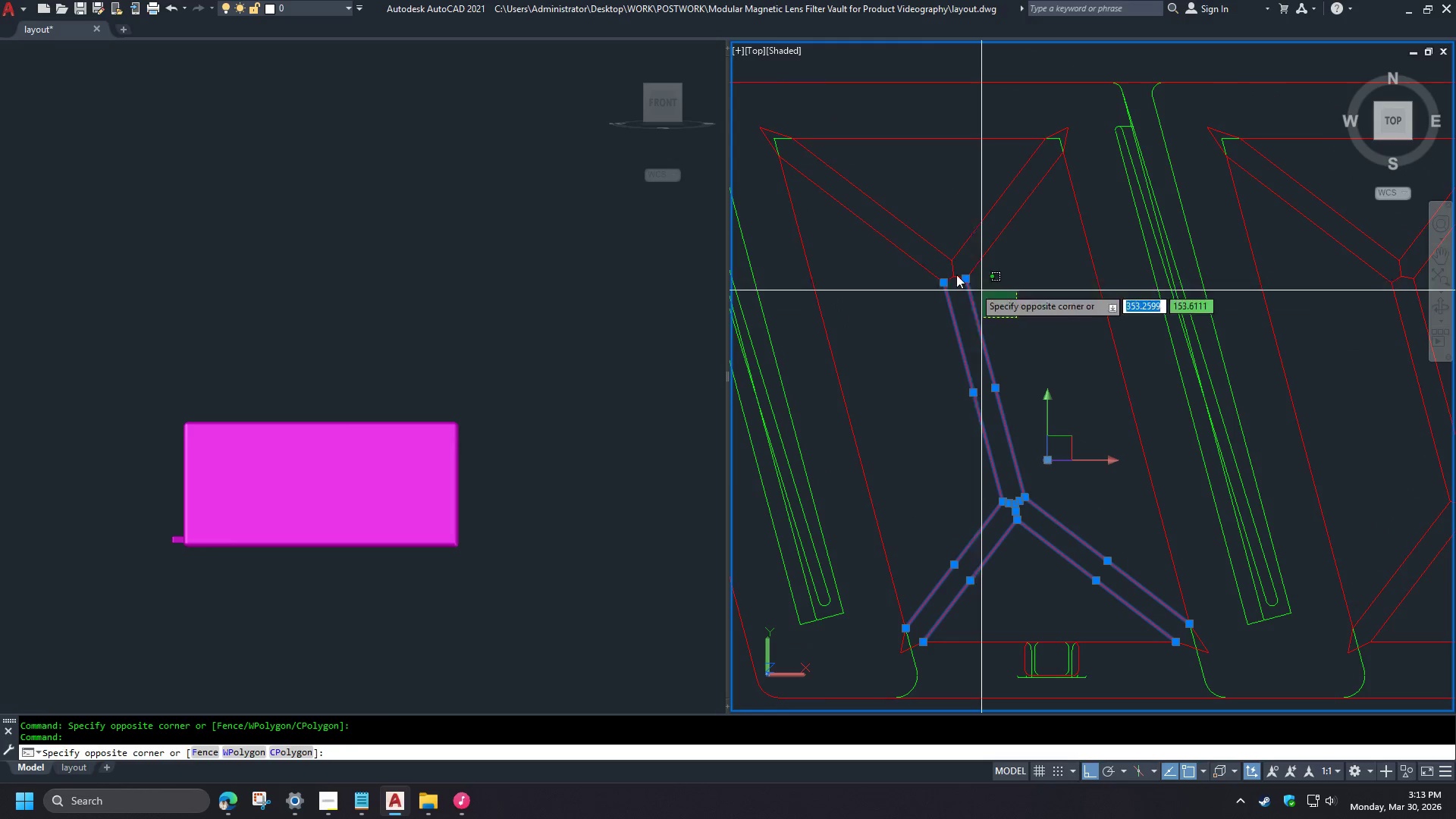 
double_click([893, 212])
 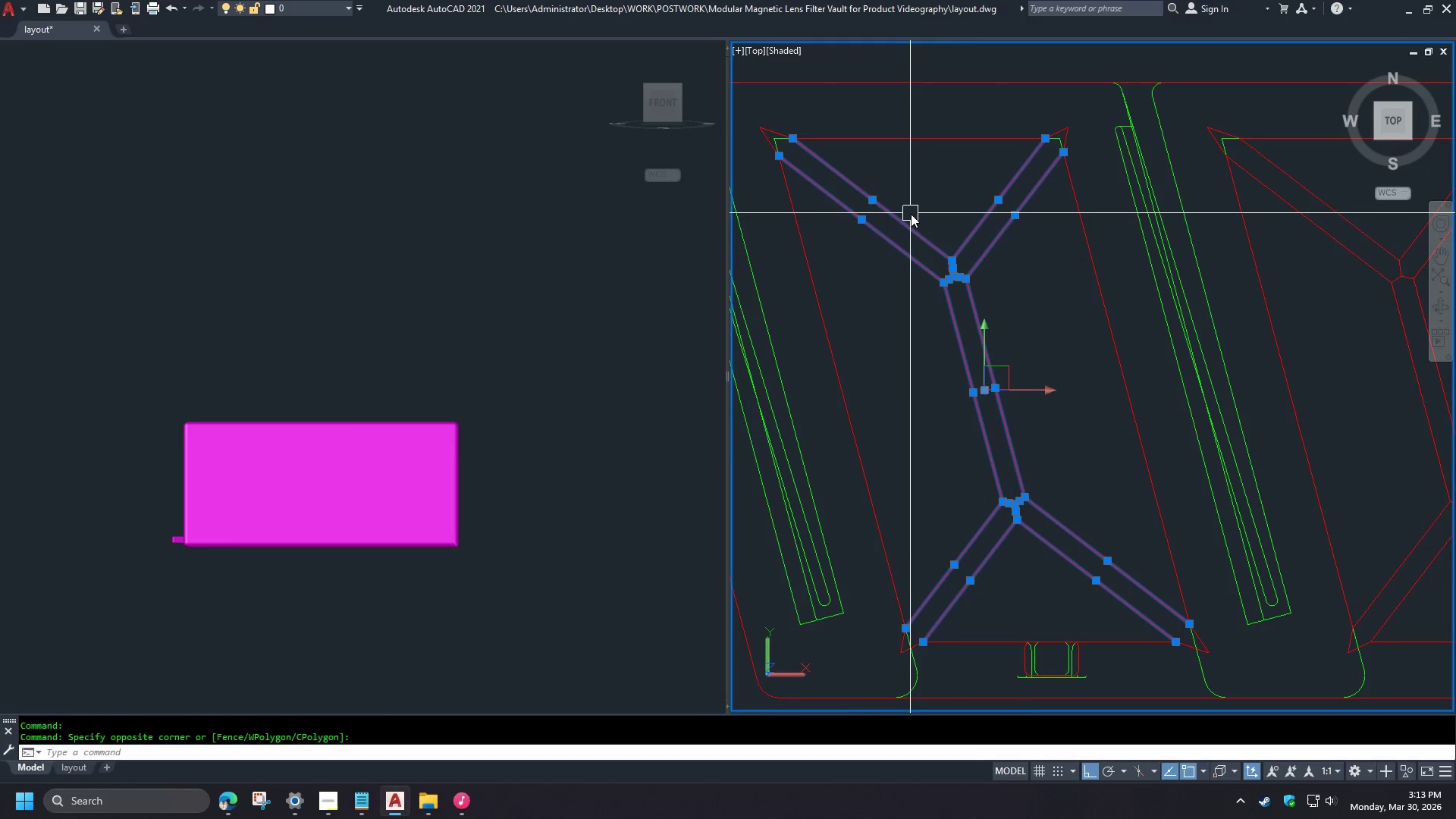 
key(E)
 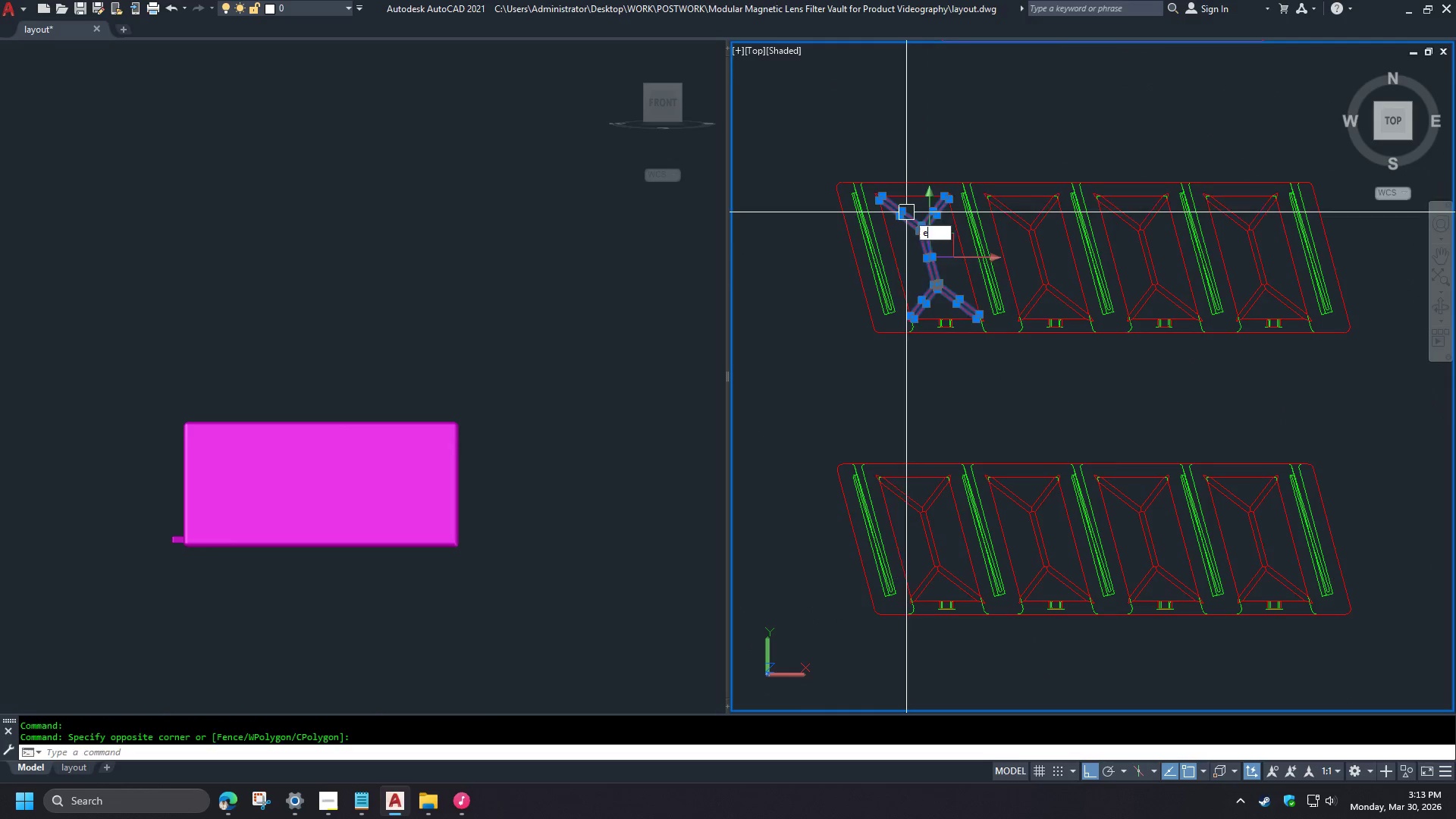 
key(Space)
 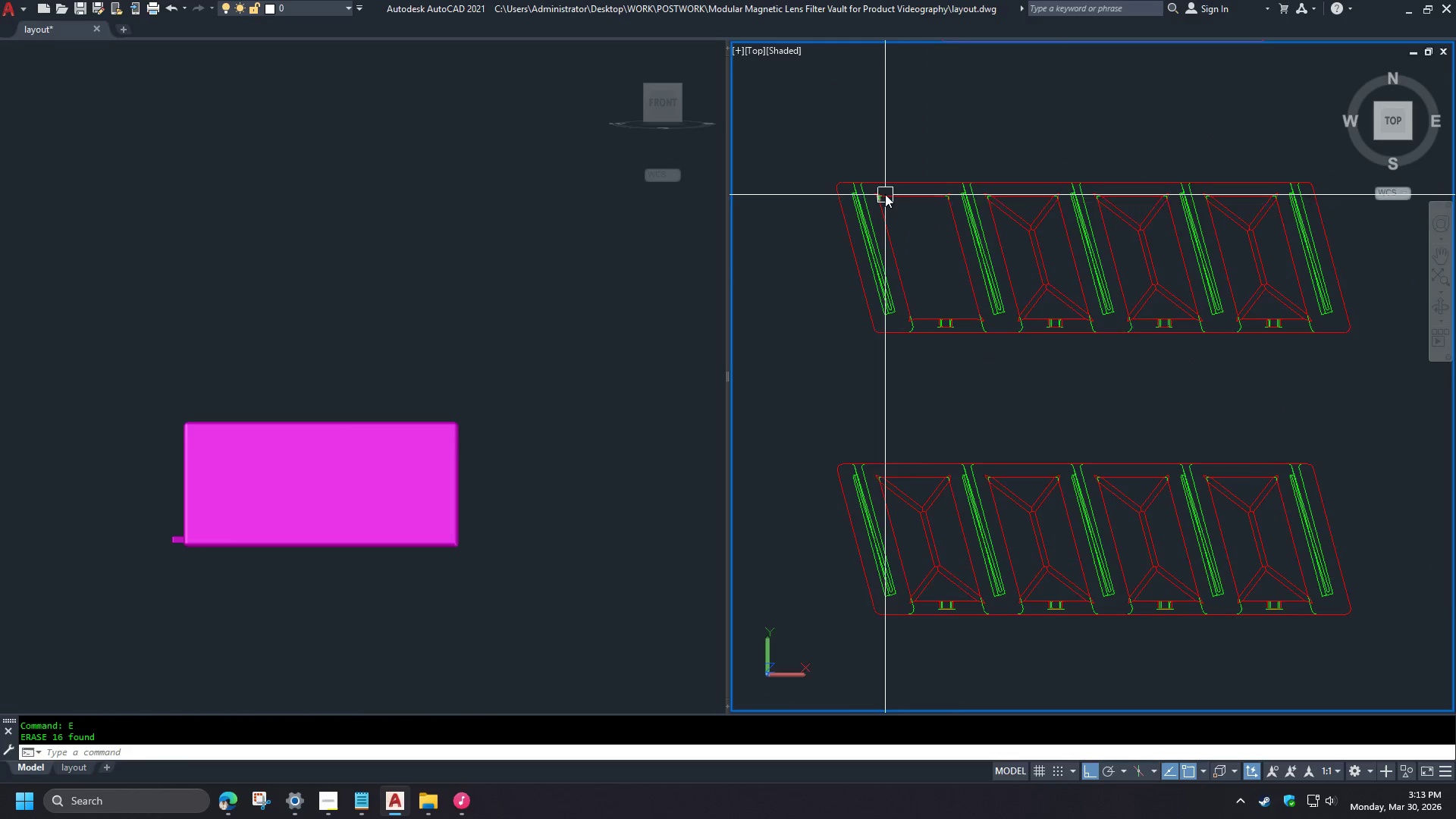 
scroll: coordinate [912, 215], scroll_direction: down, amount: 3.0
 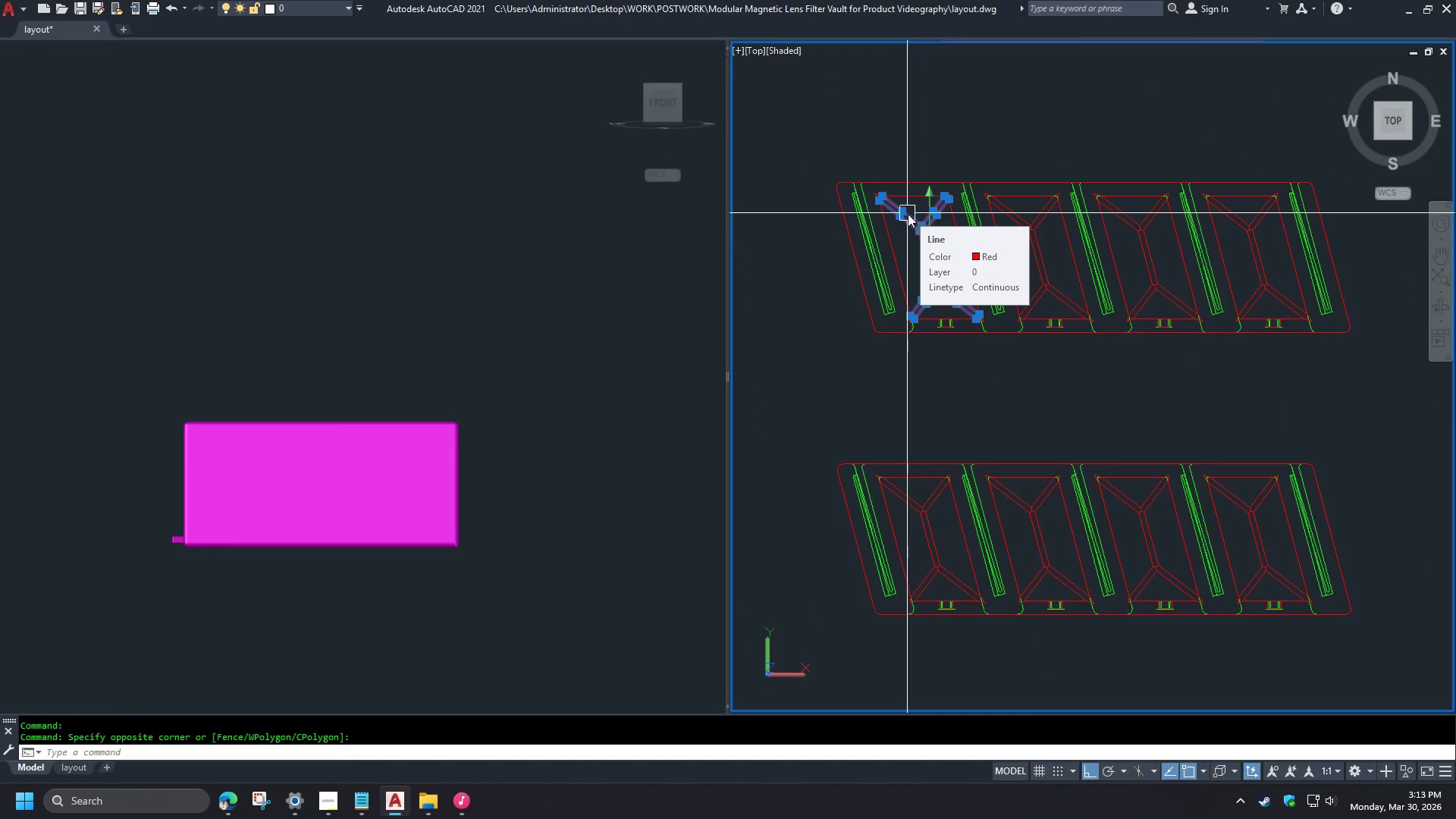 
left_click([846, 207])
 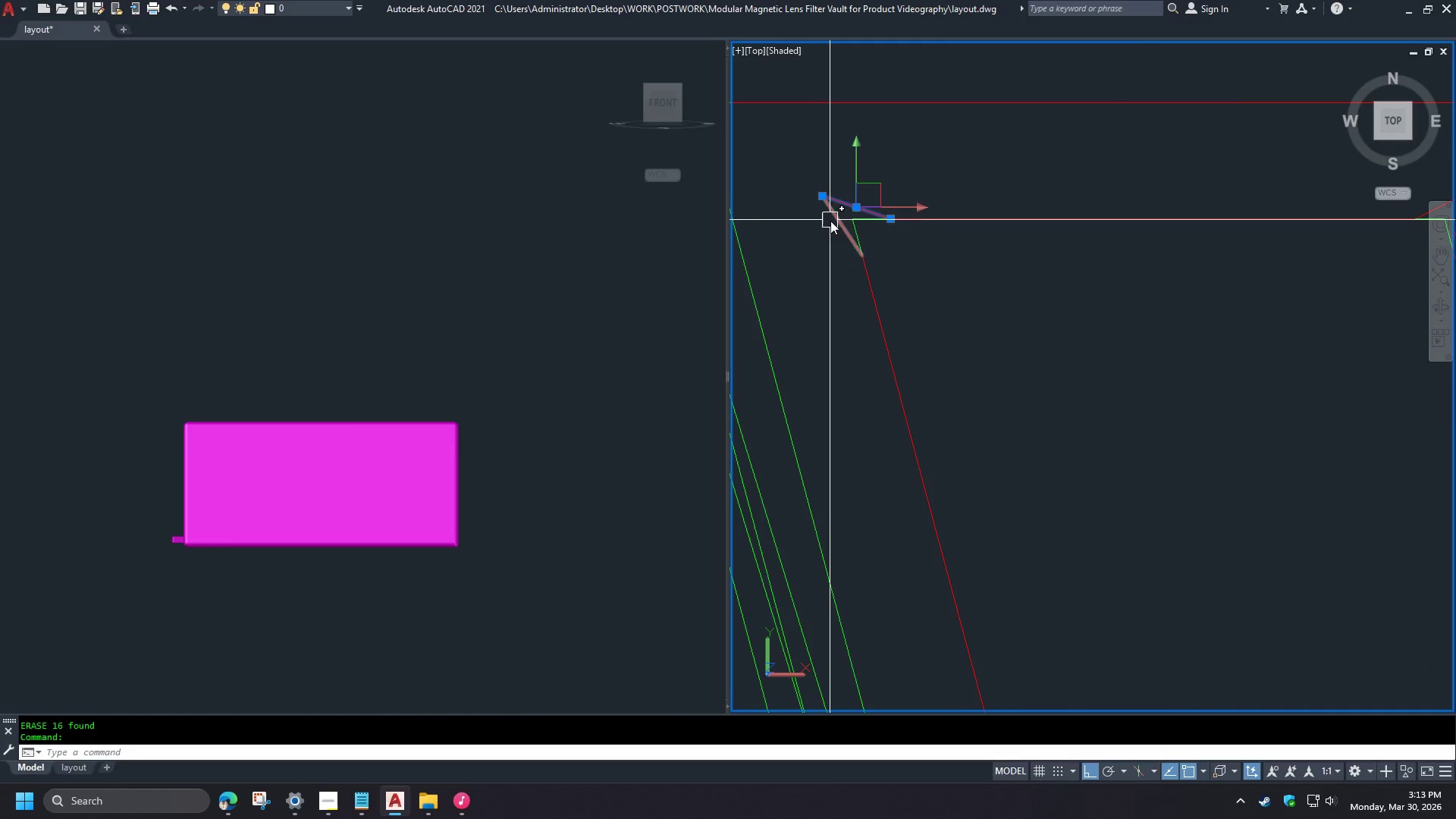 
double_click([830, 221])
 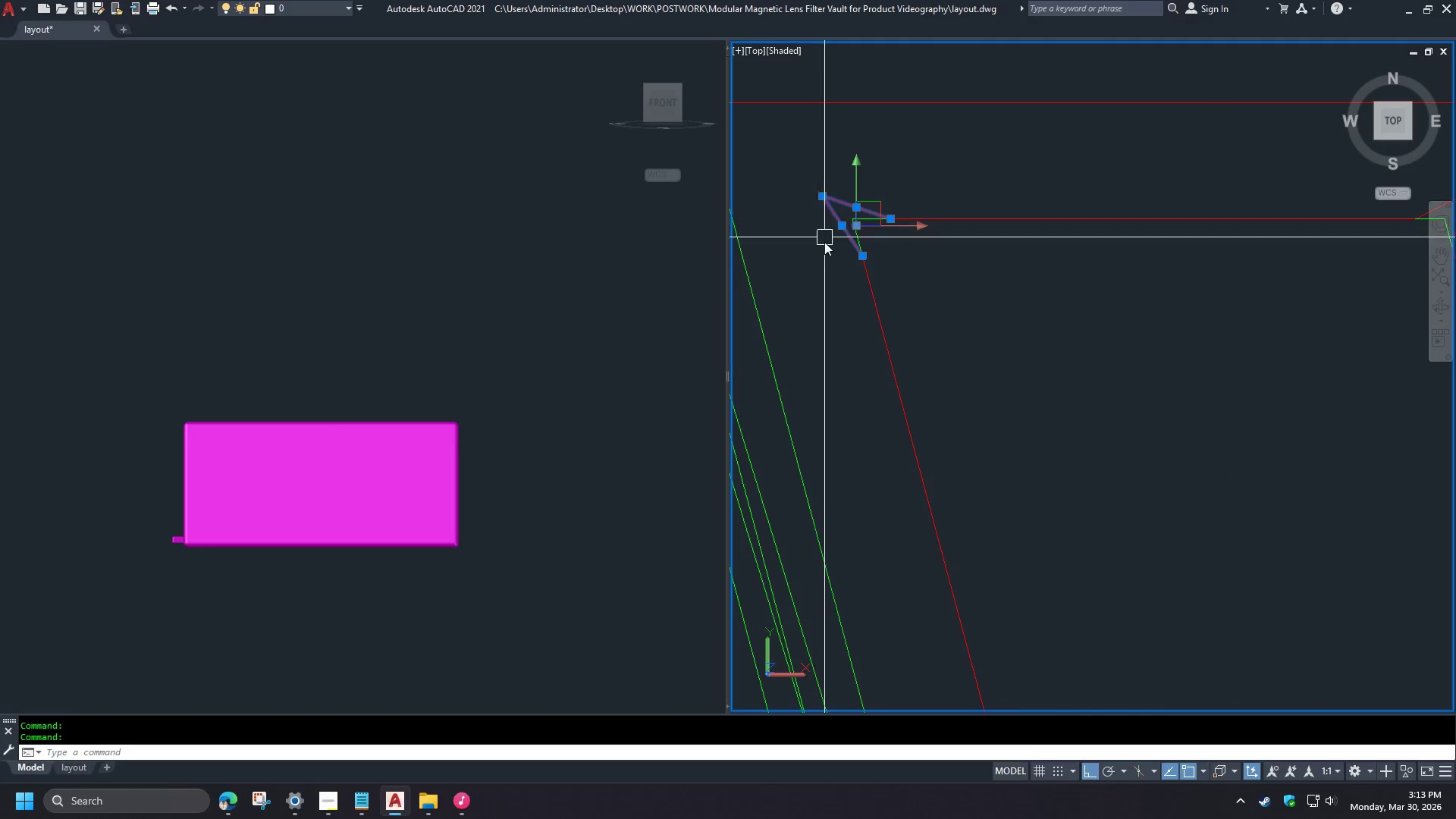 
key(E)
 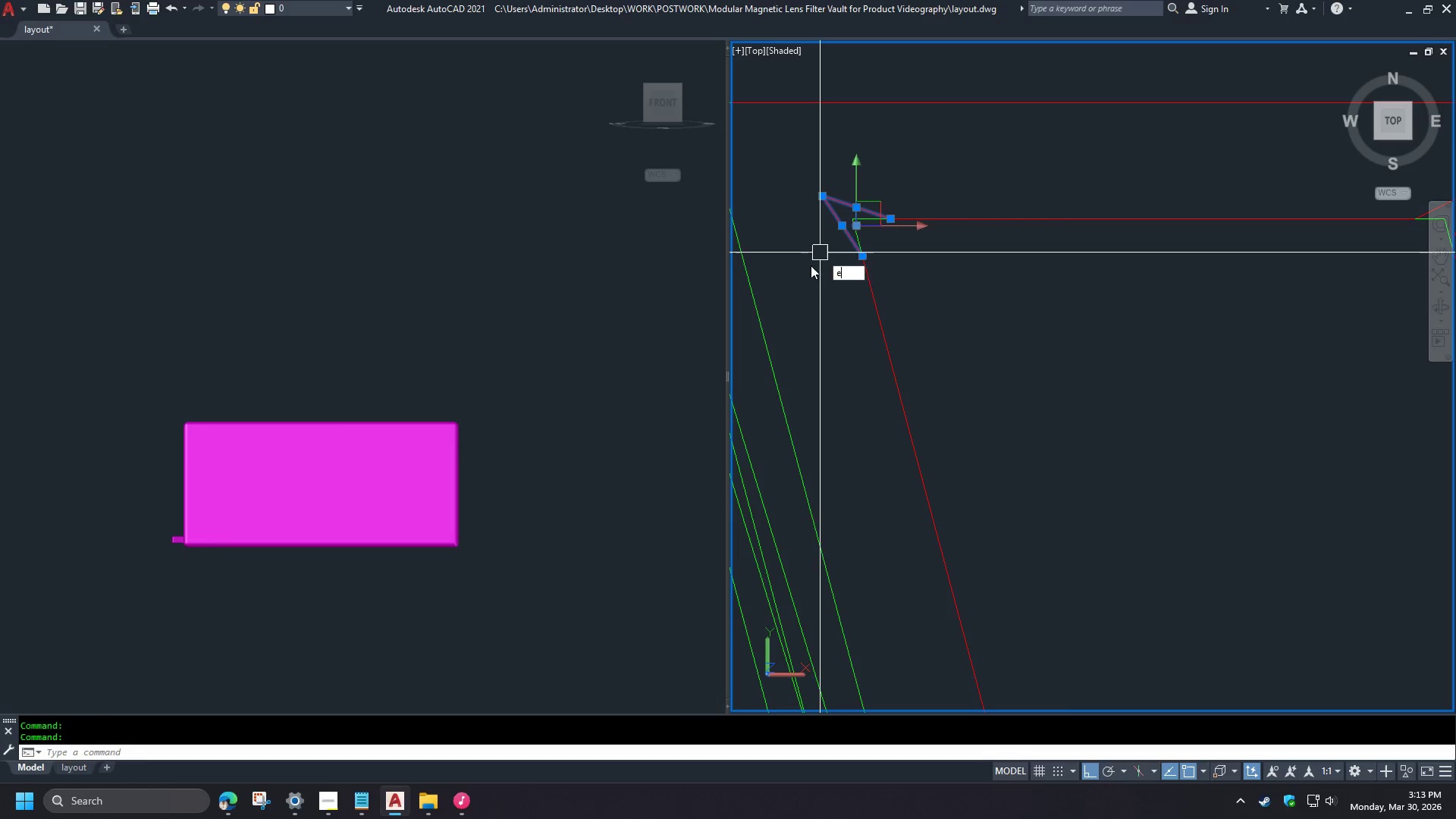 
key(Space)
 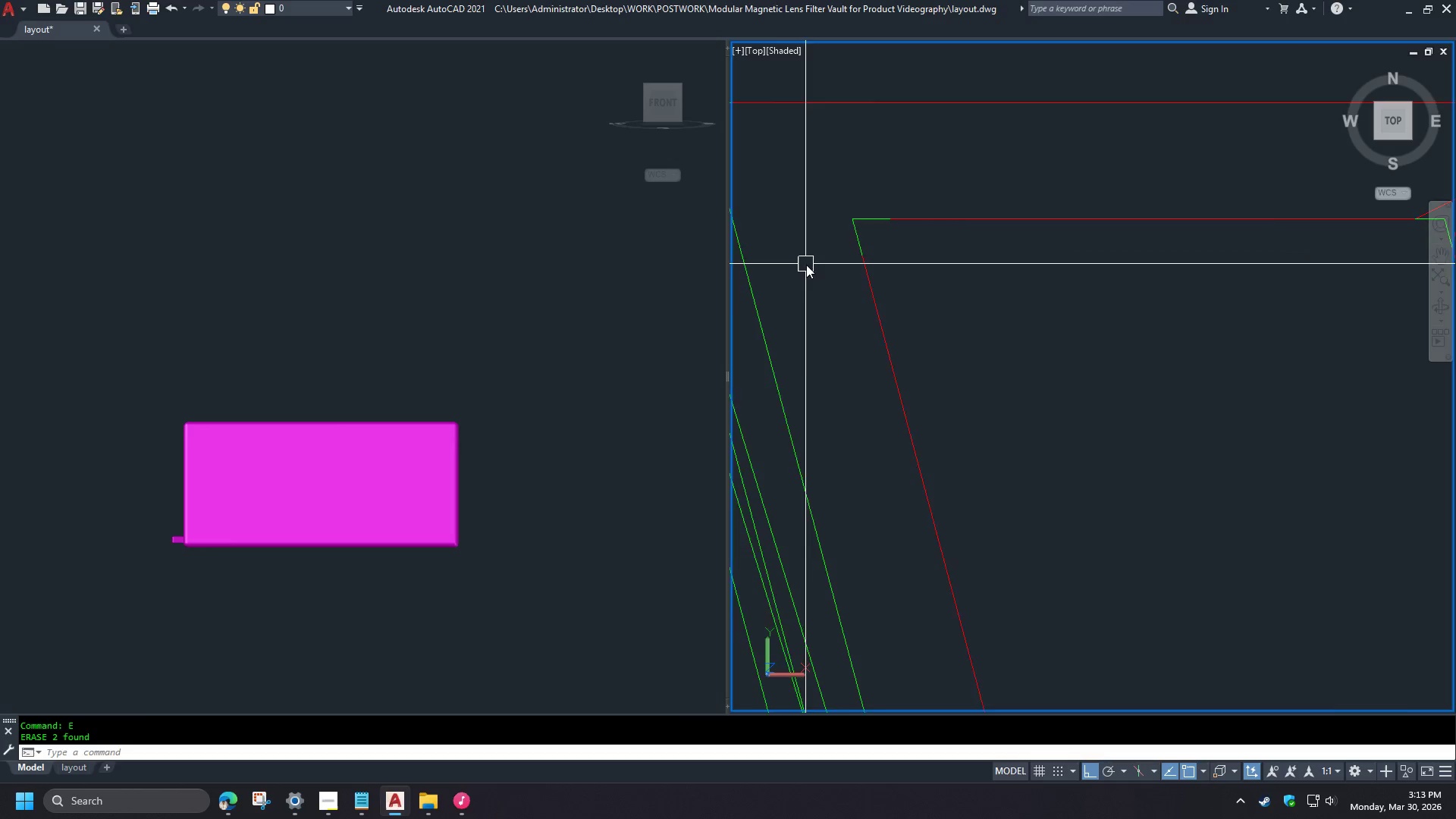 
scroll: coordinate [868, 194], scroll_direction: up, amount: 6.0
 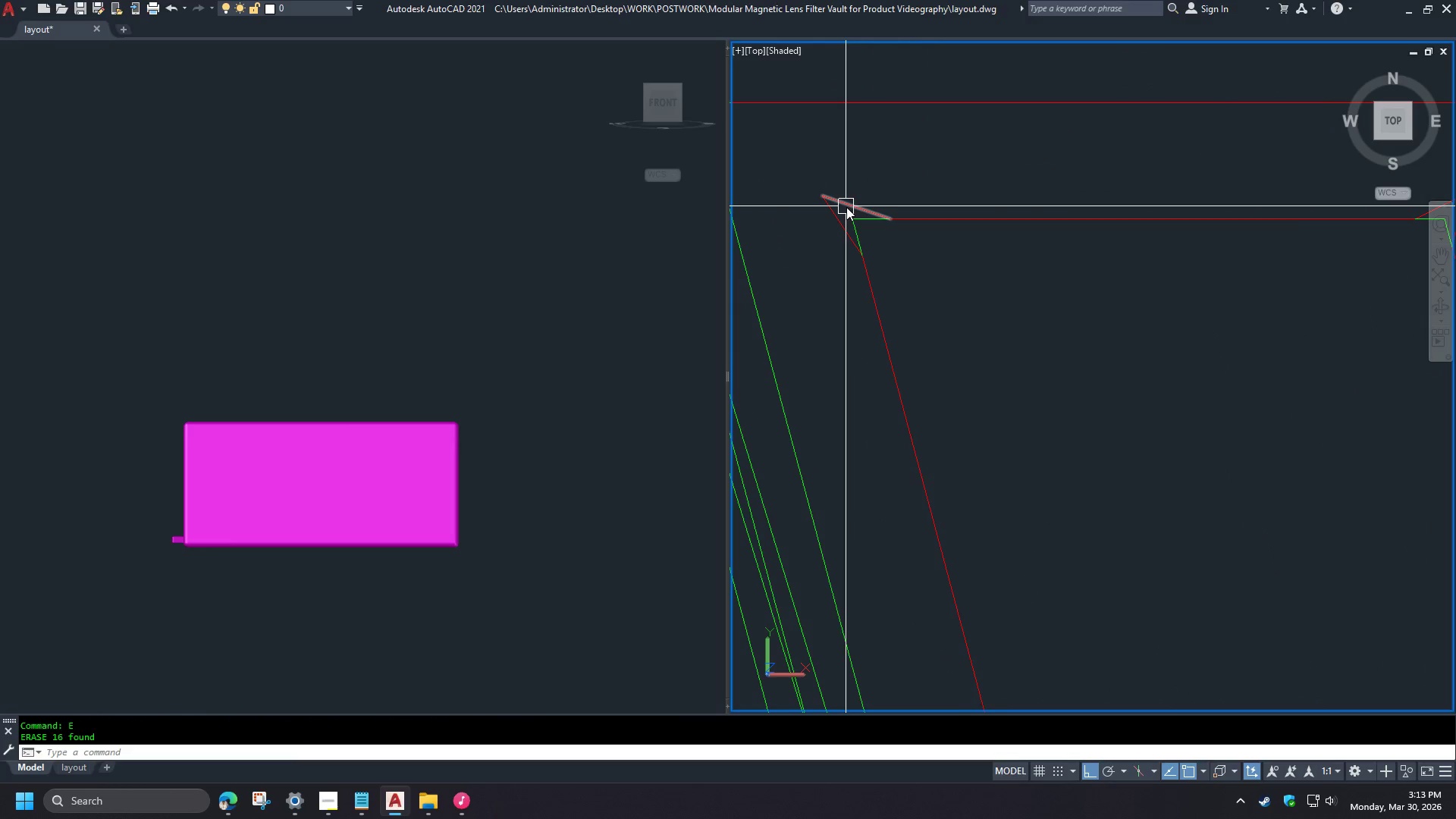 
double_click([1188, 218])
 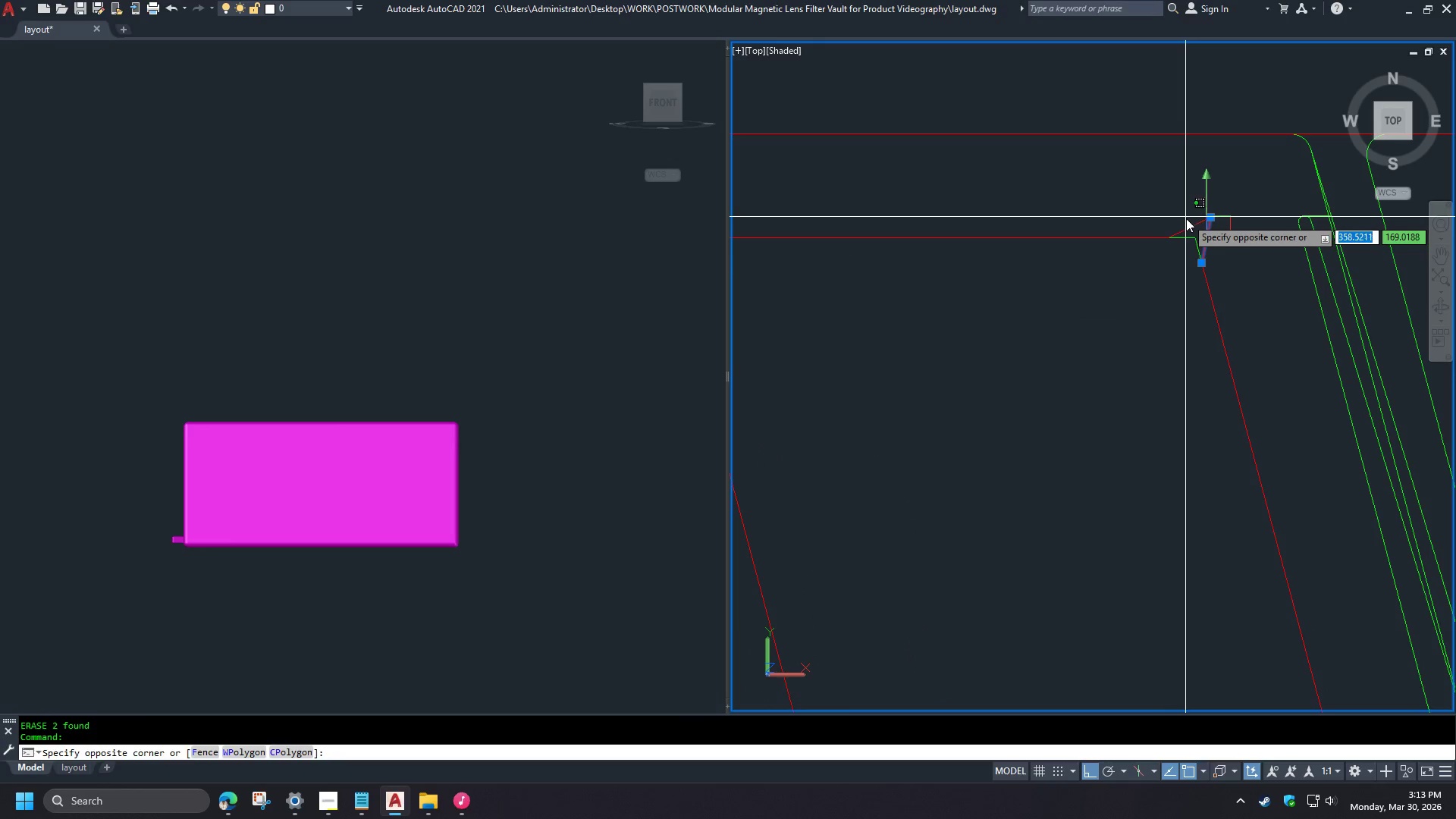 
triple_click([1187, 222])
 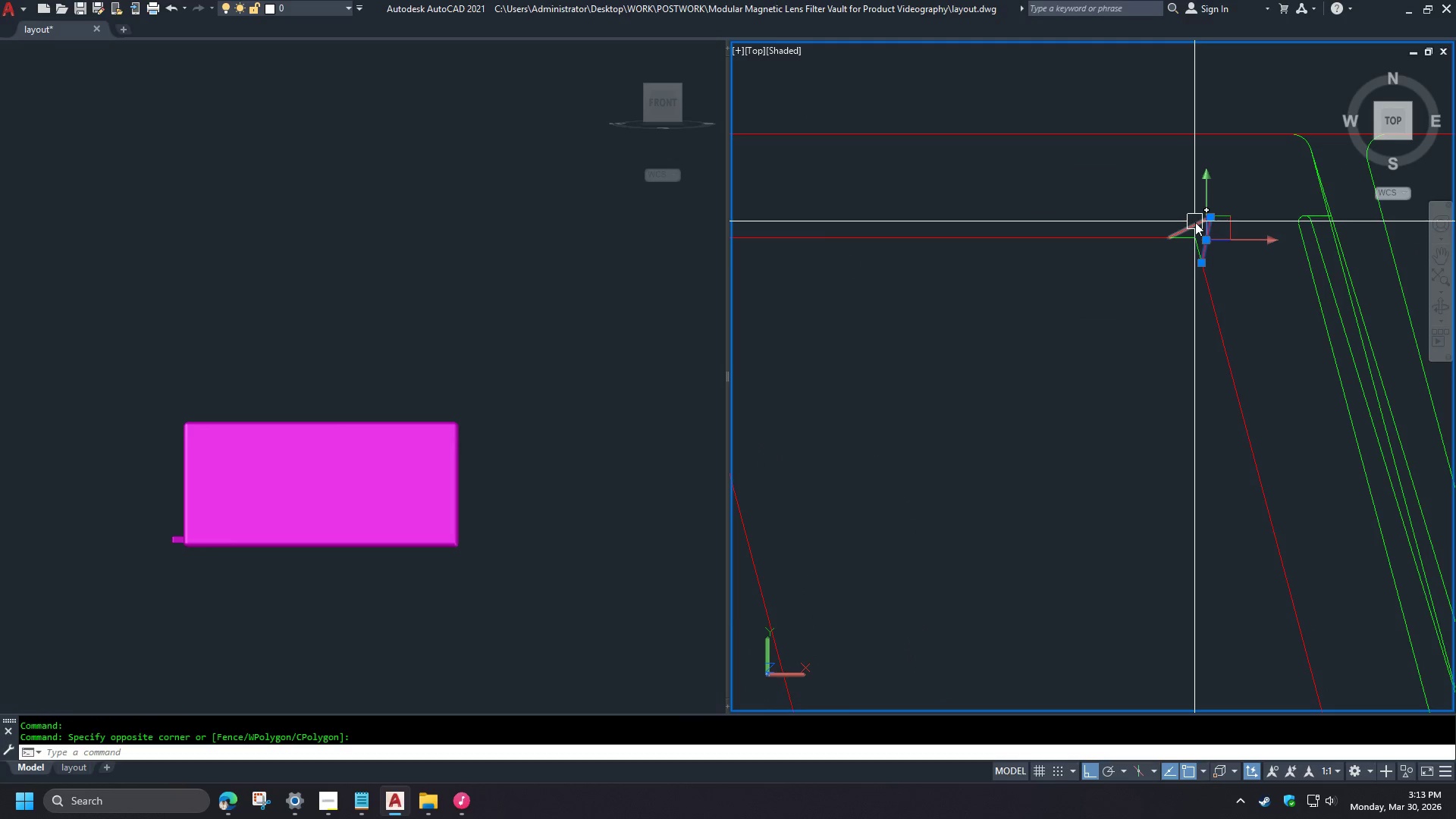 
triple_click([1194, 222])
 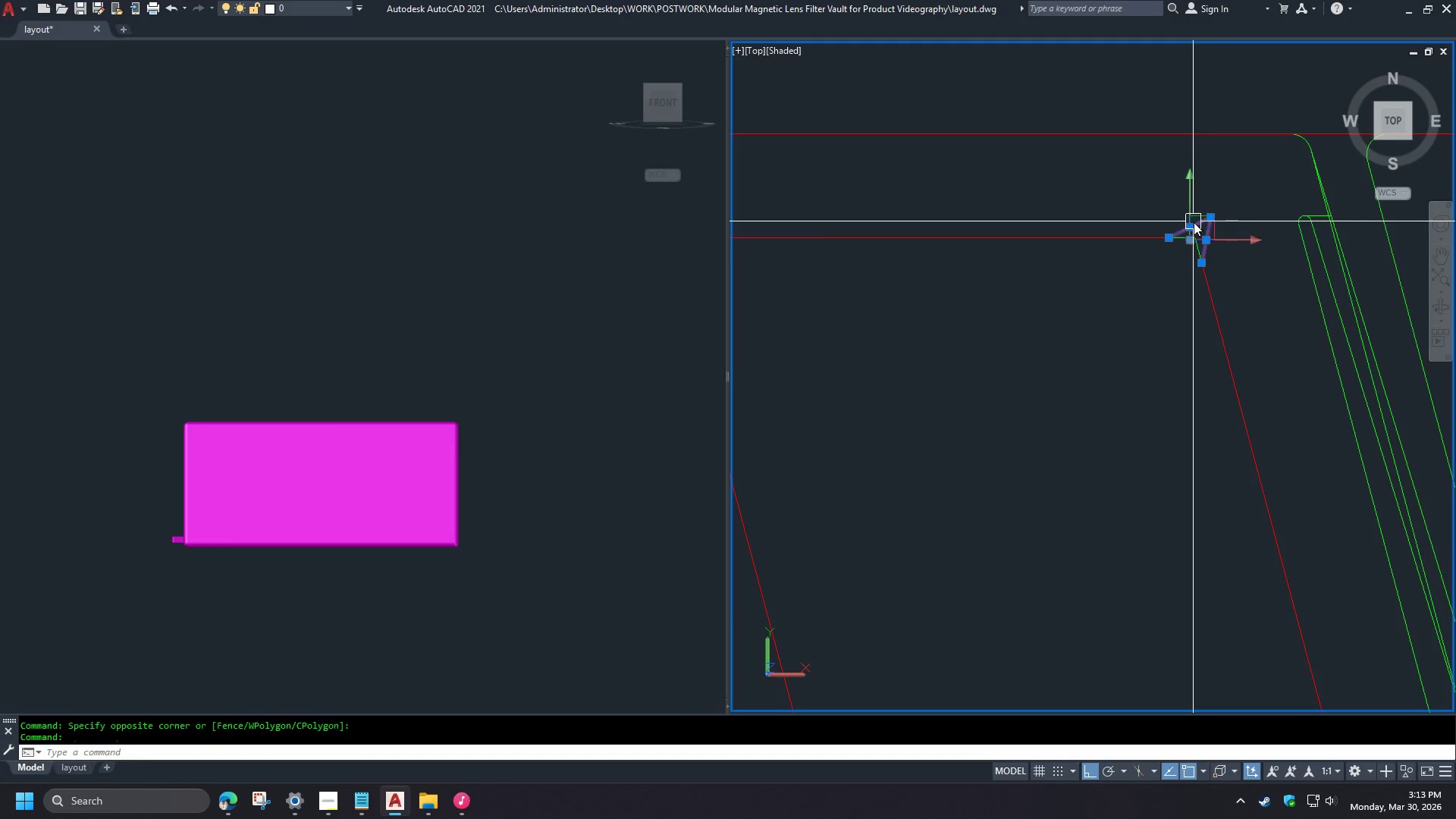 
scroll: coordinate [806, 265], scroll_direction: down, amount: 1.0
 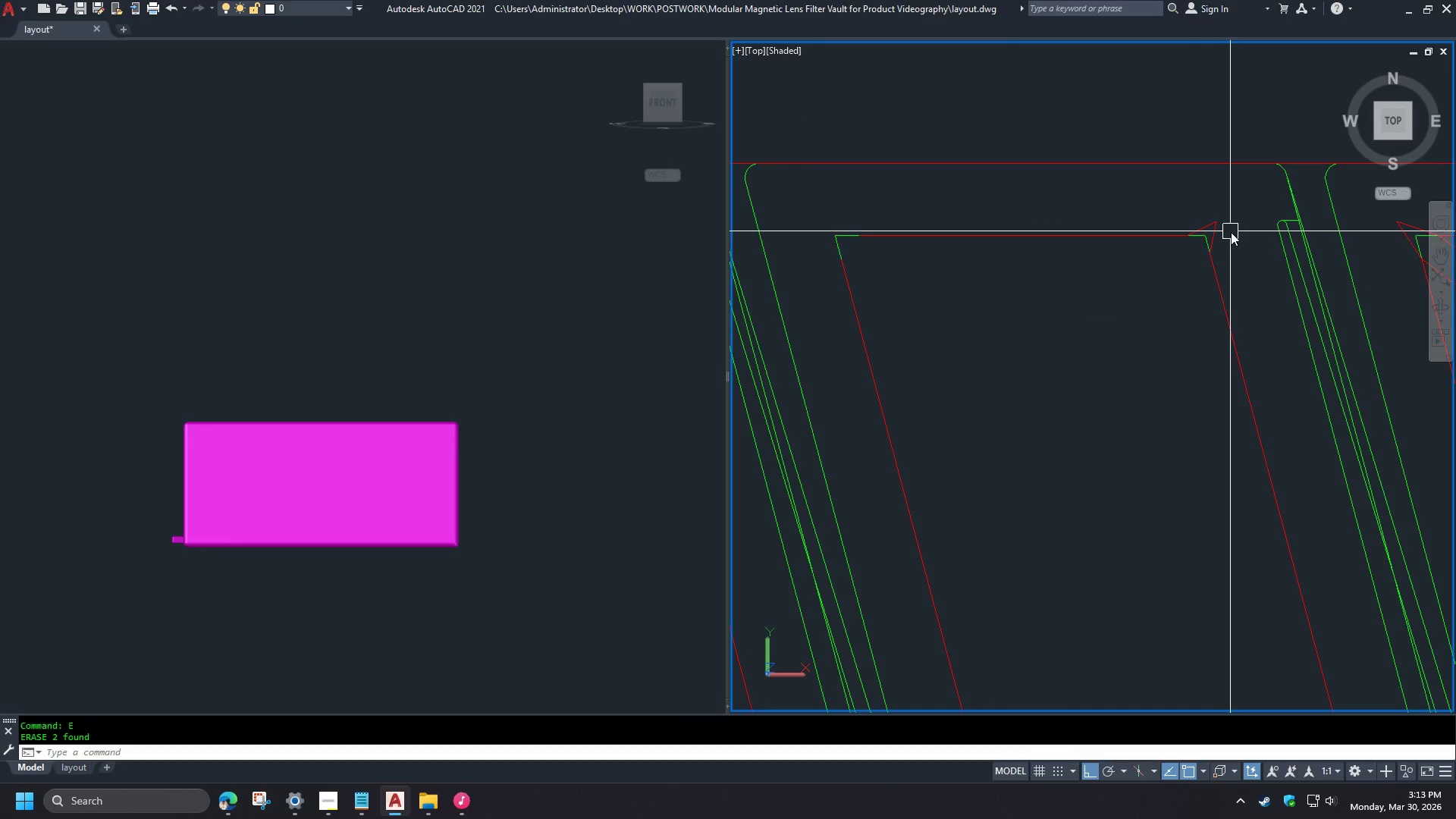 
key(E)
 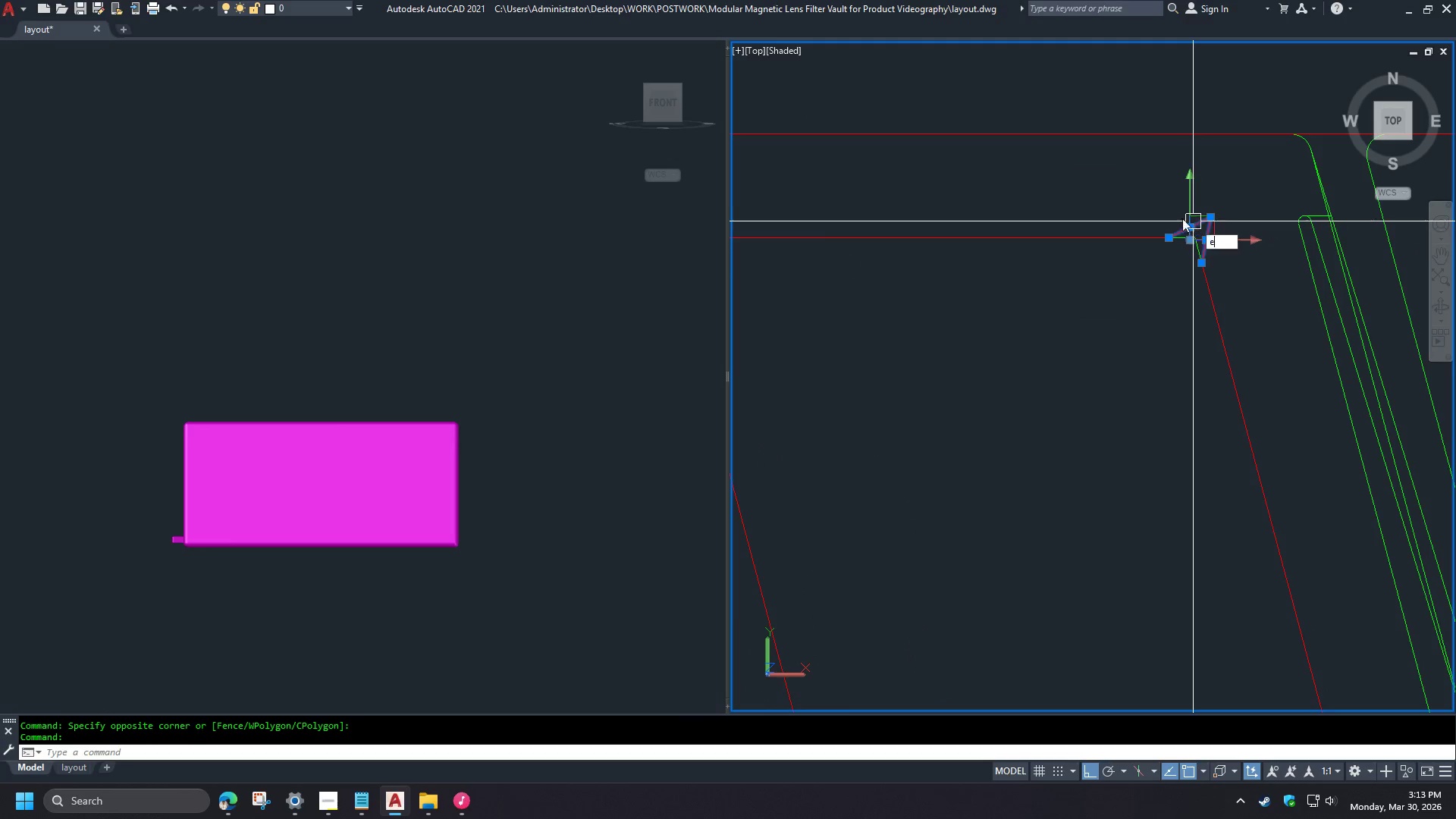 
key(Space)
 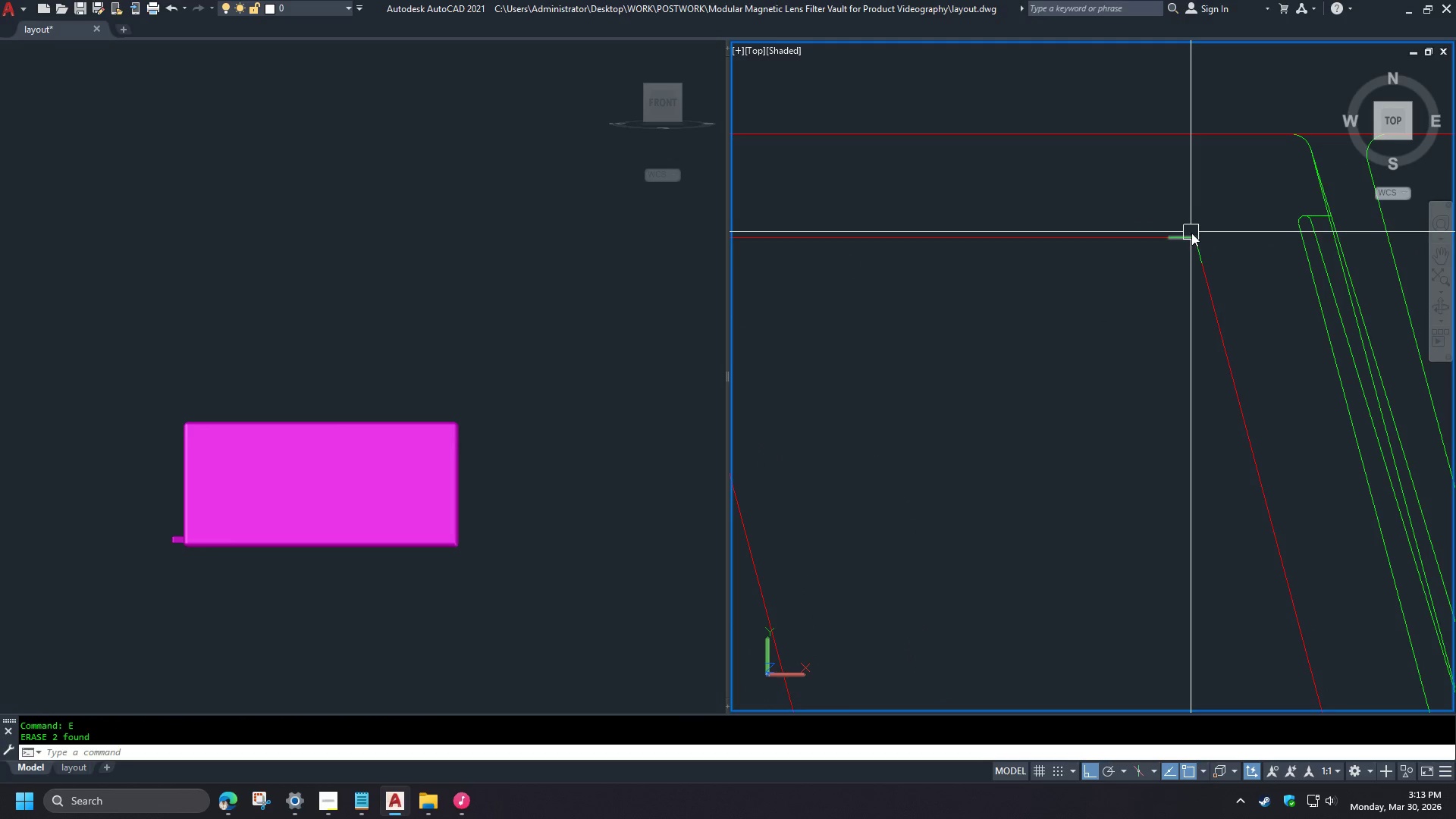 
scroll: coordinate [1228, 232], scroll_direction: up, amount: 1.0
 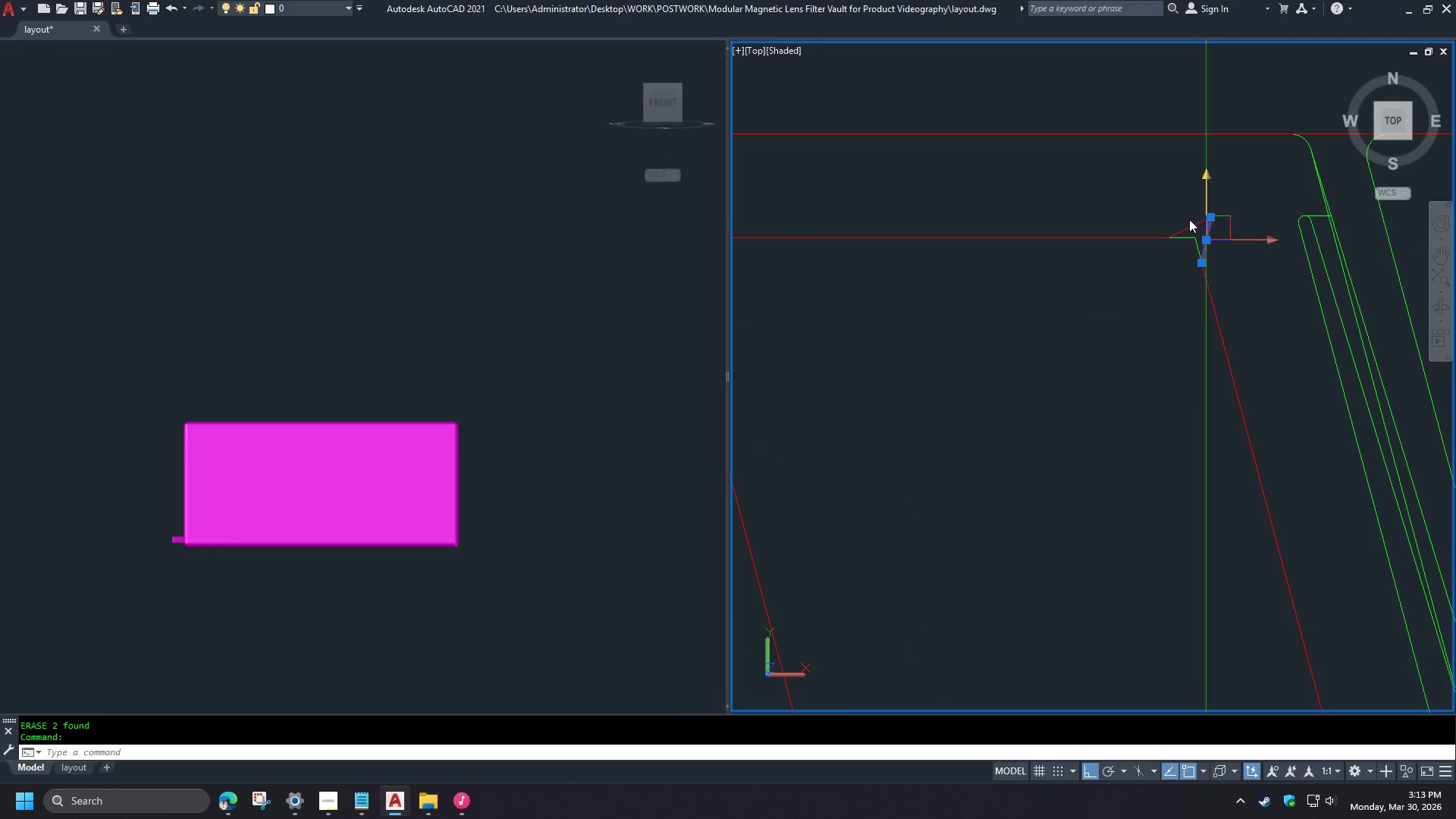 
scroll: coordinate [1031, 193], scroll_direction: down, amount: 3.0
 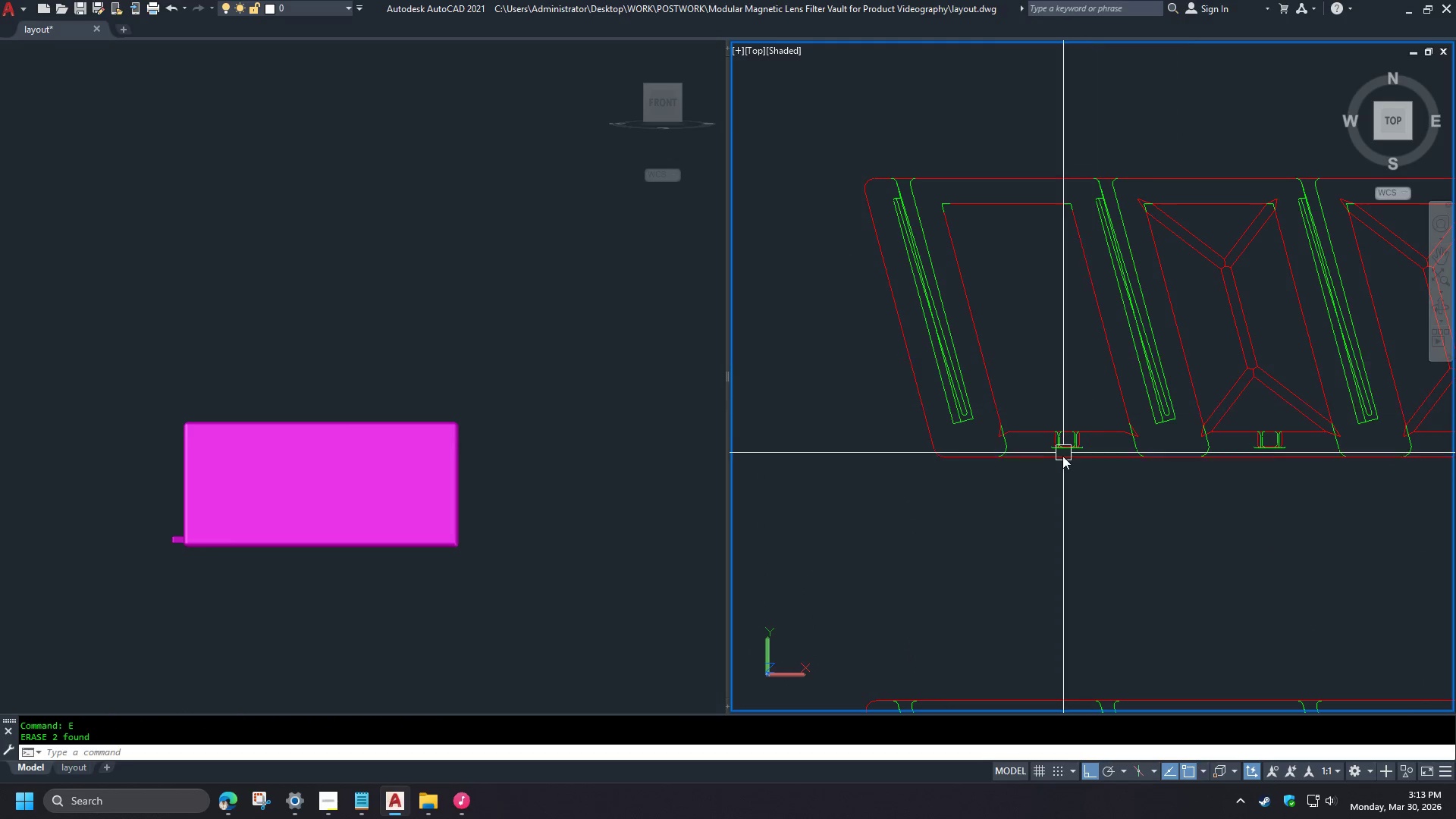 
double_click([858, 375])
 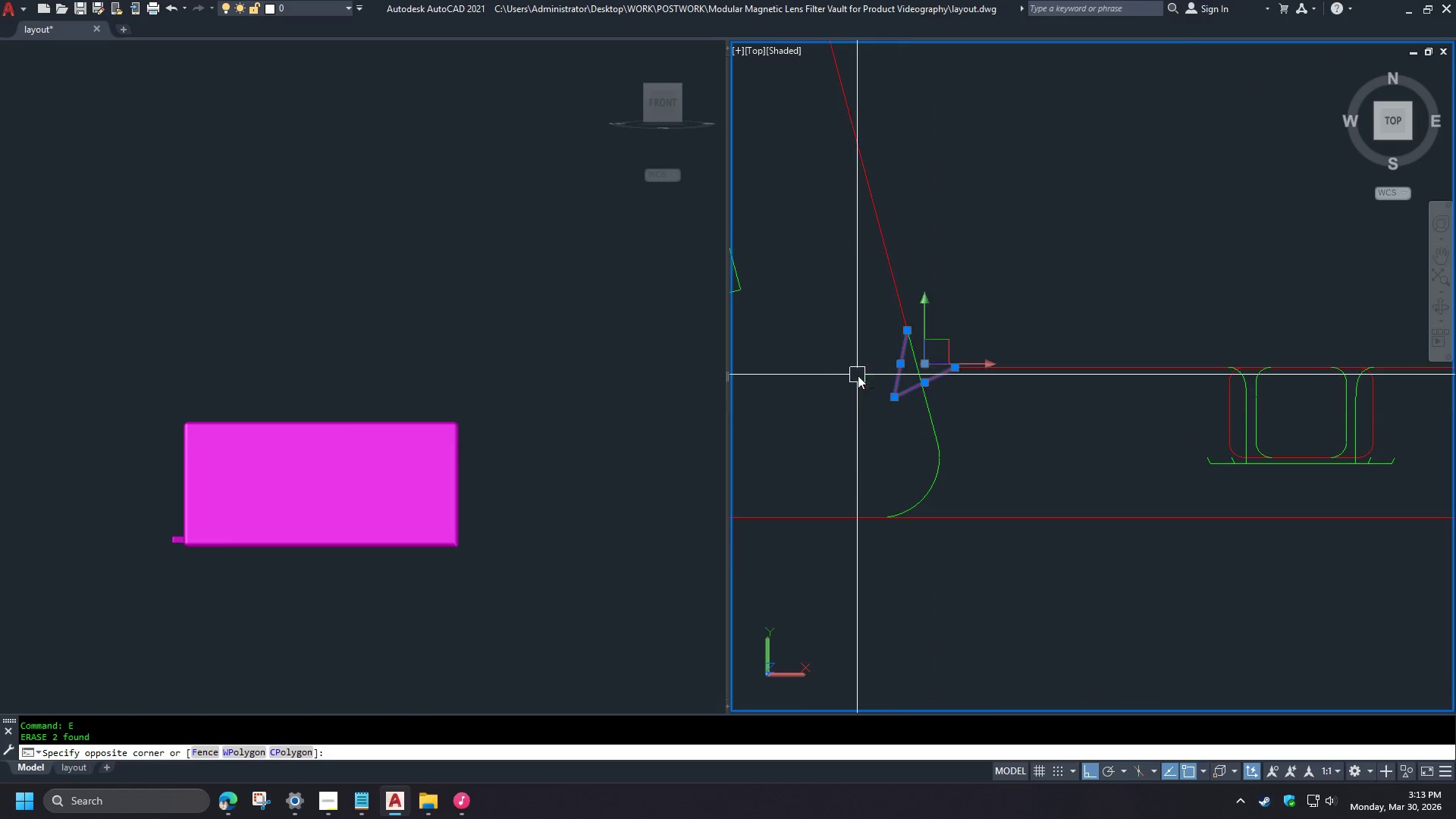 
key(E)
 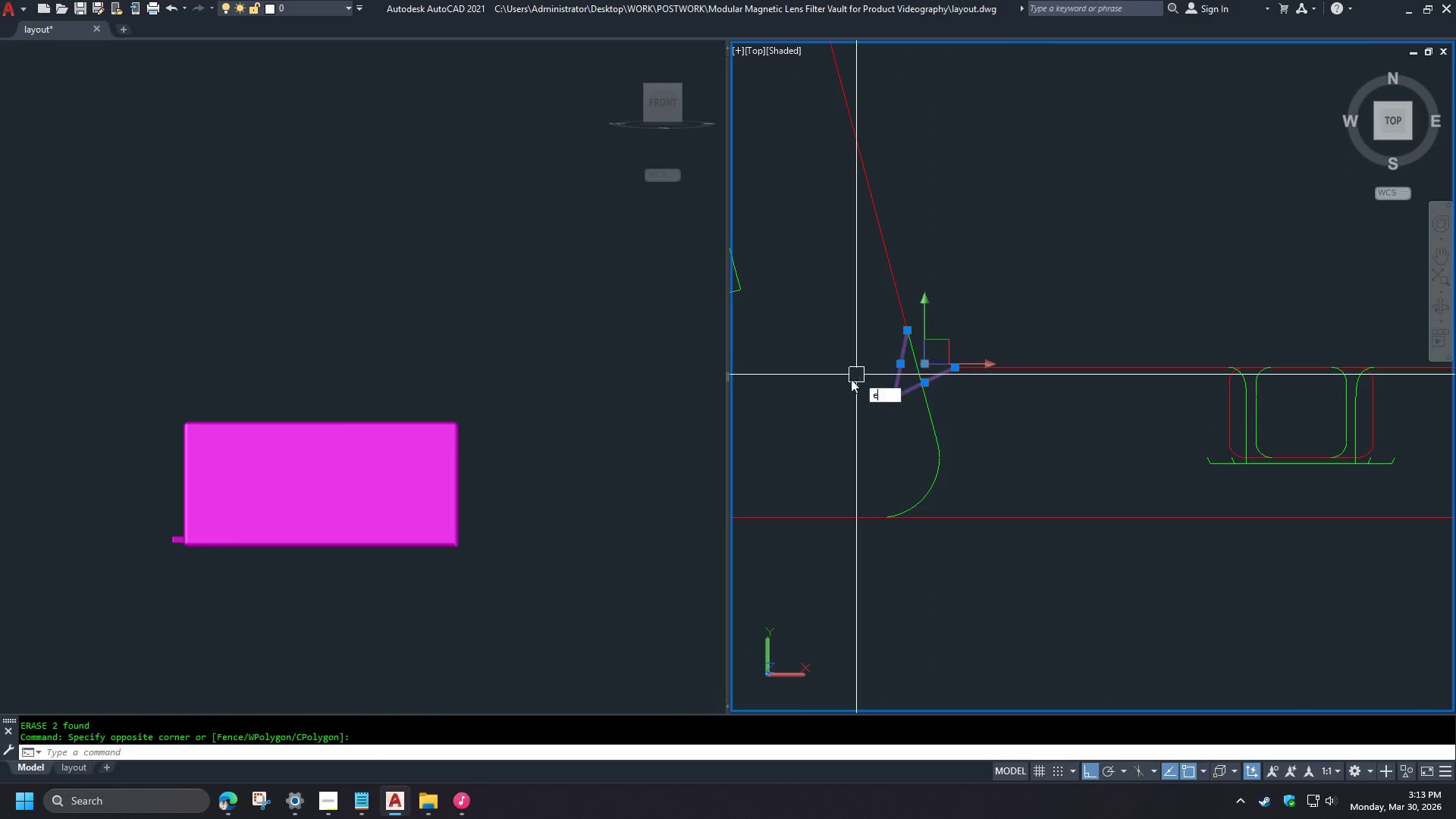 
key(Space)
 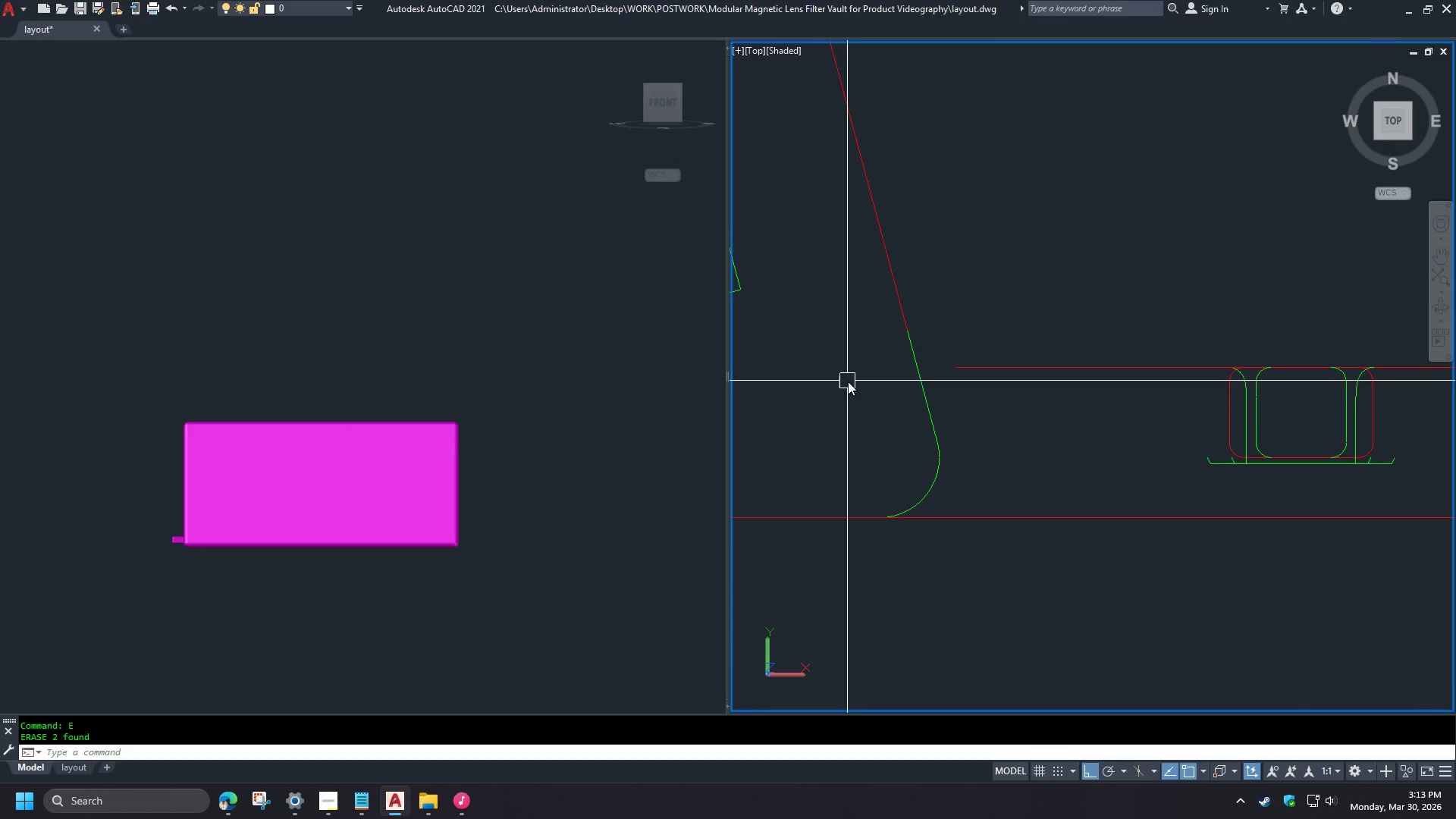 
scroll: coordinate [983, 394], scroll_direction: up, amount: 5.0
 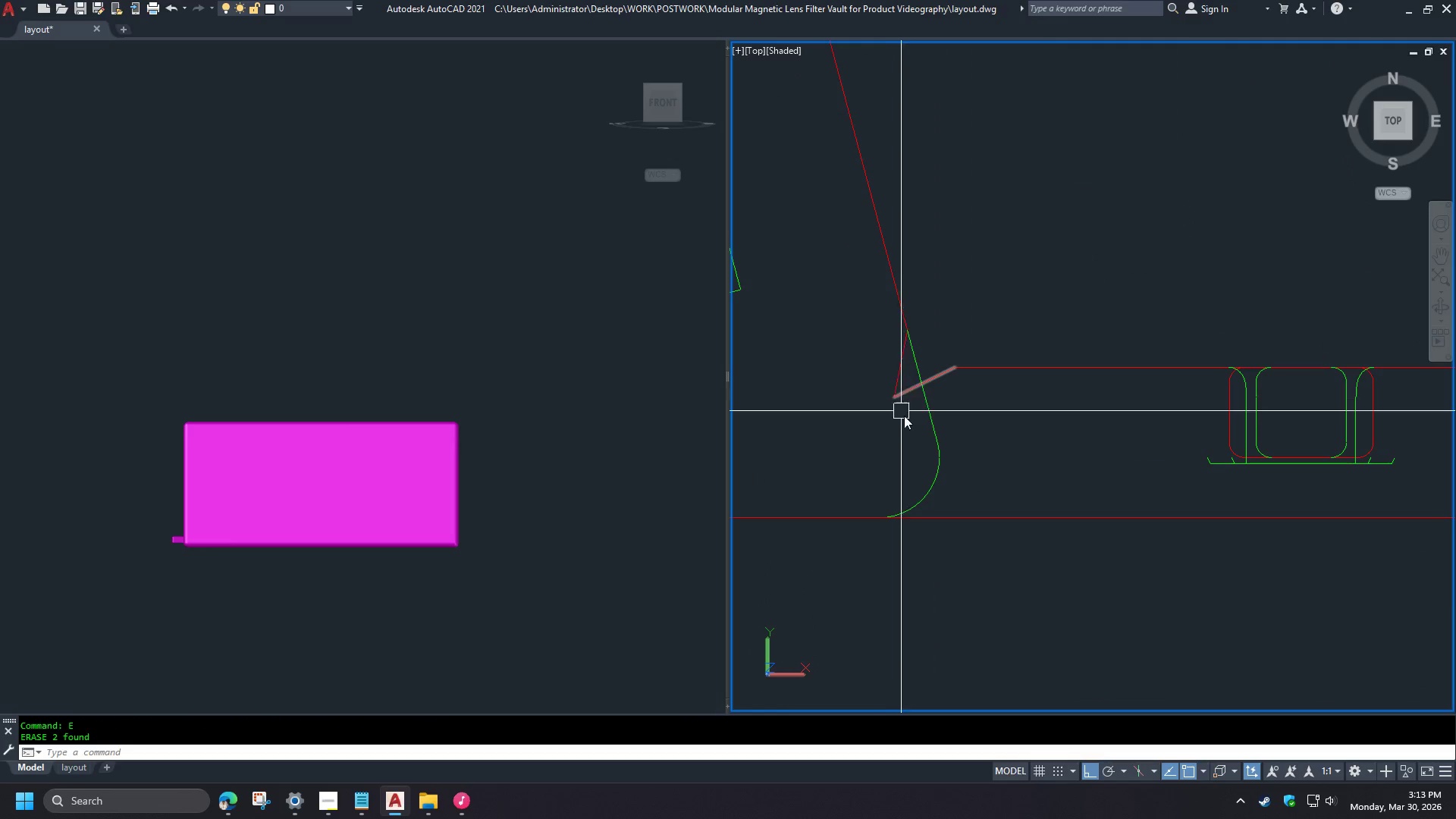 
key(Control+Z)
 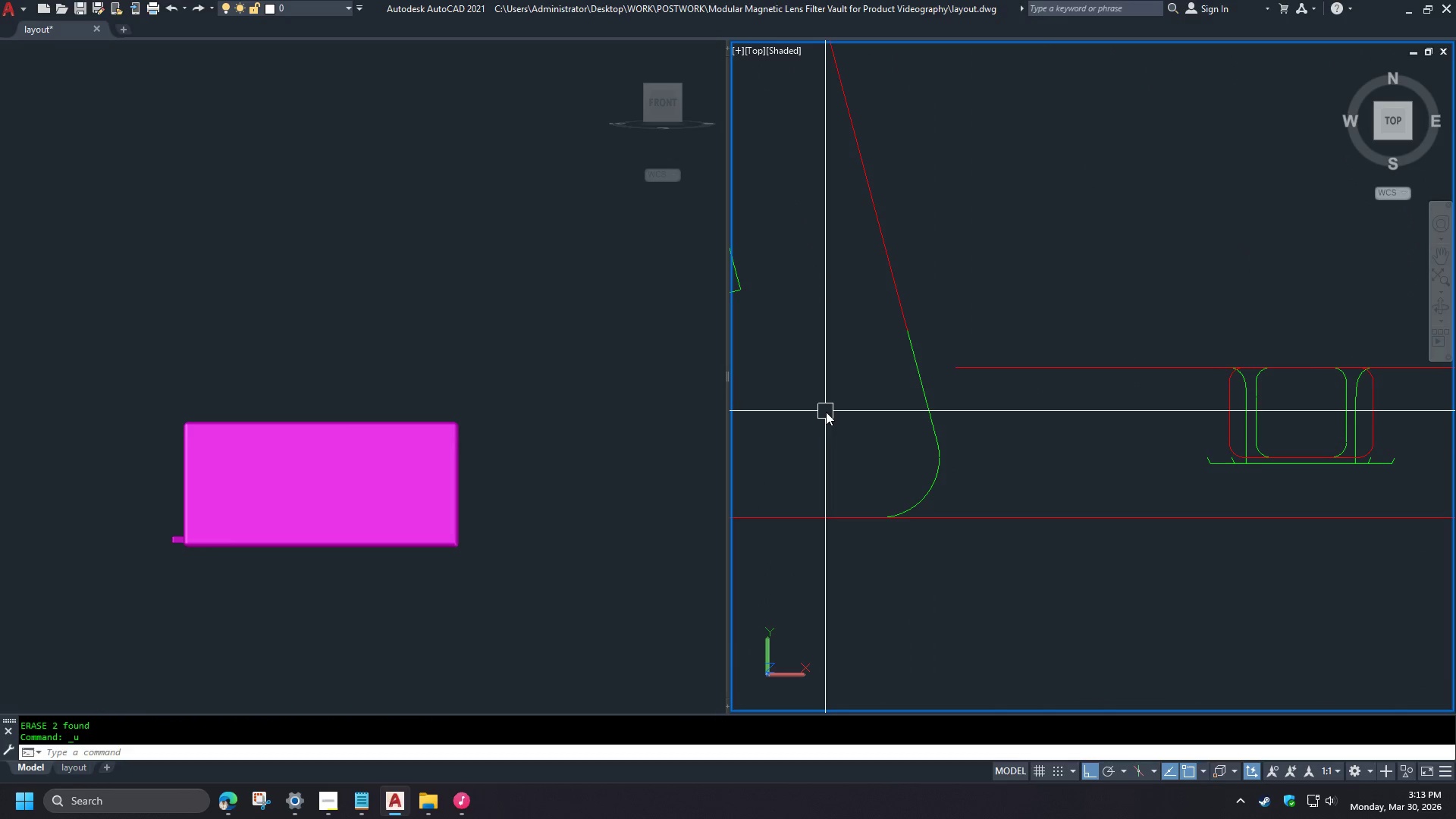 
key(Control+Z)
 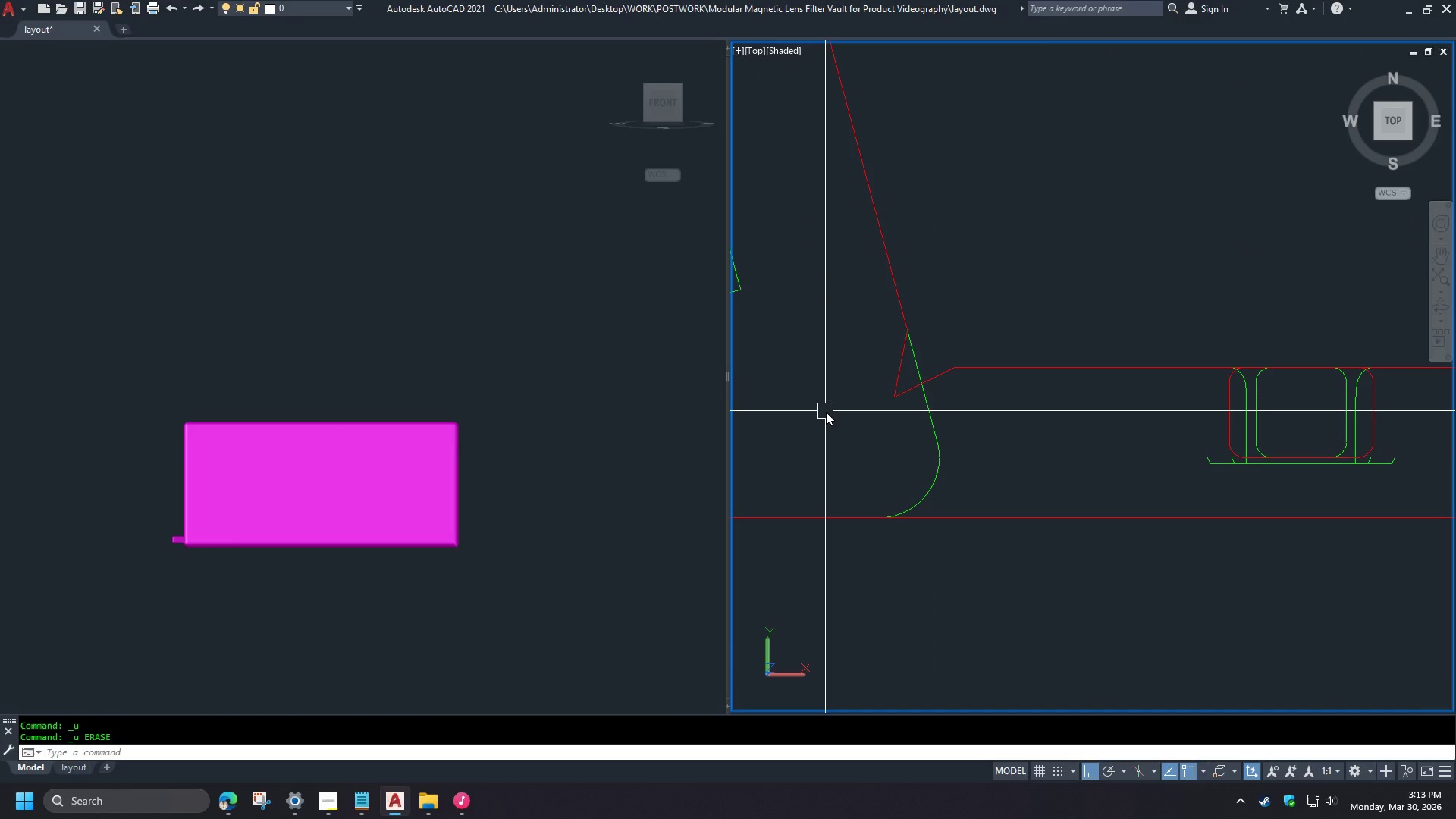 
scroll: coordinate [983, 318], scroll_direction: down, amount: 5.0
 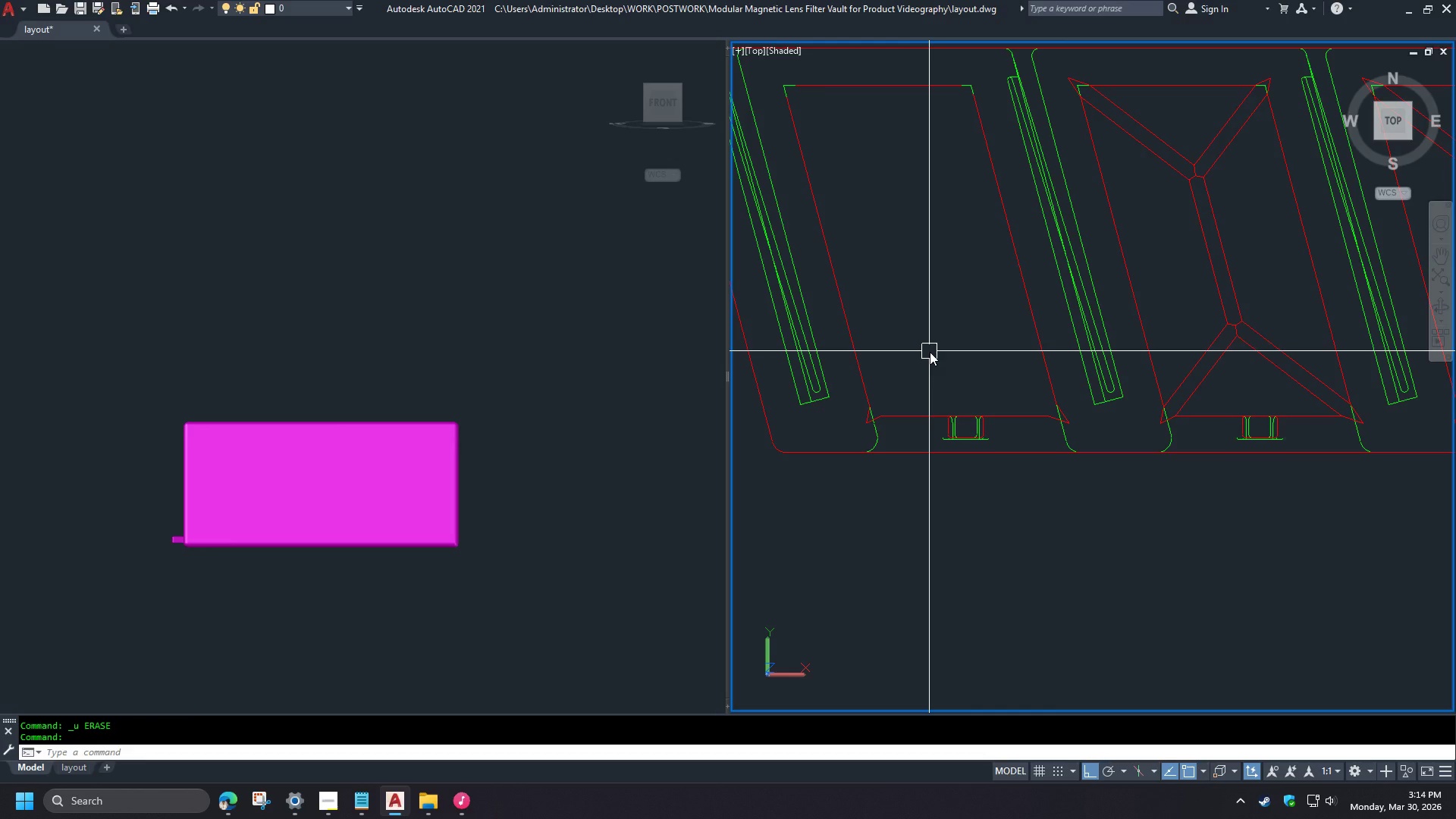 
wait(10.11)
 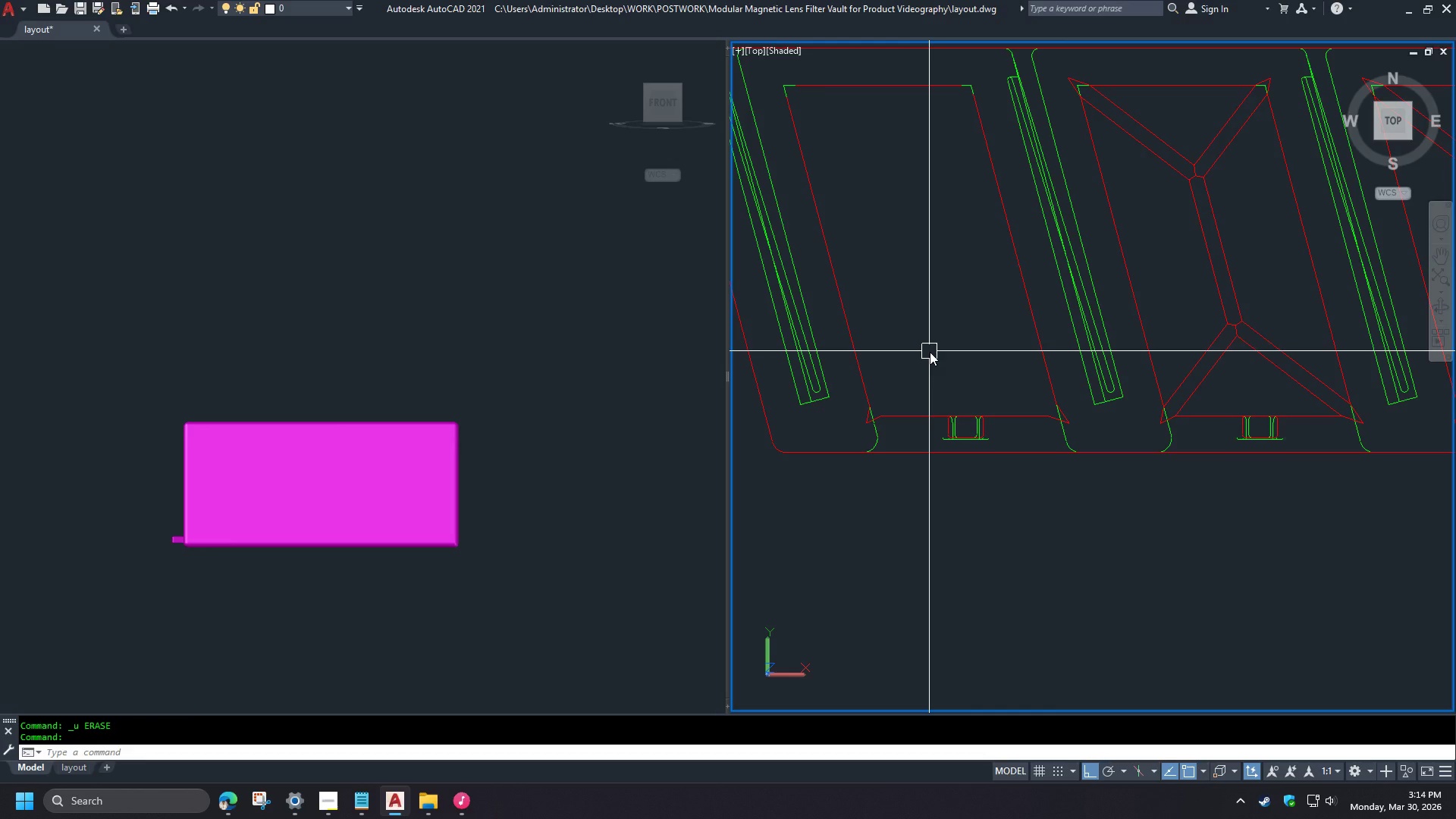 
scroll: coordinate [879, 277], scroll_direction: down, amount: 1.0
 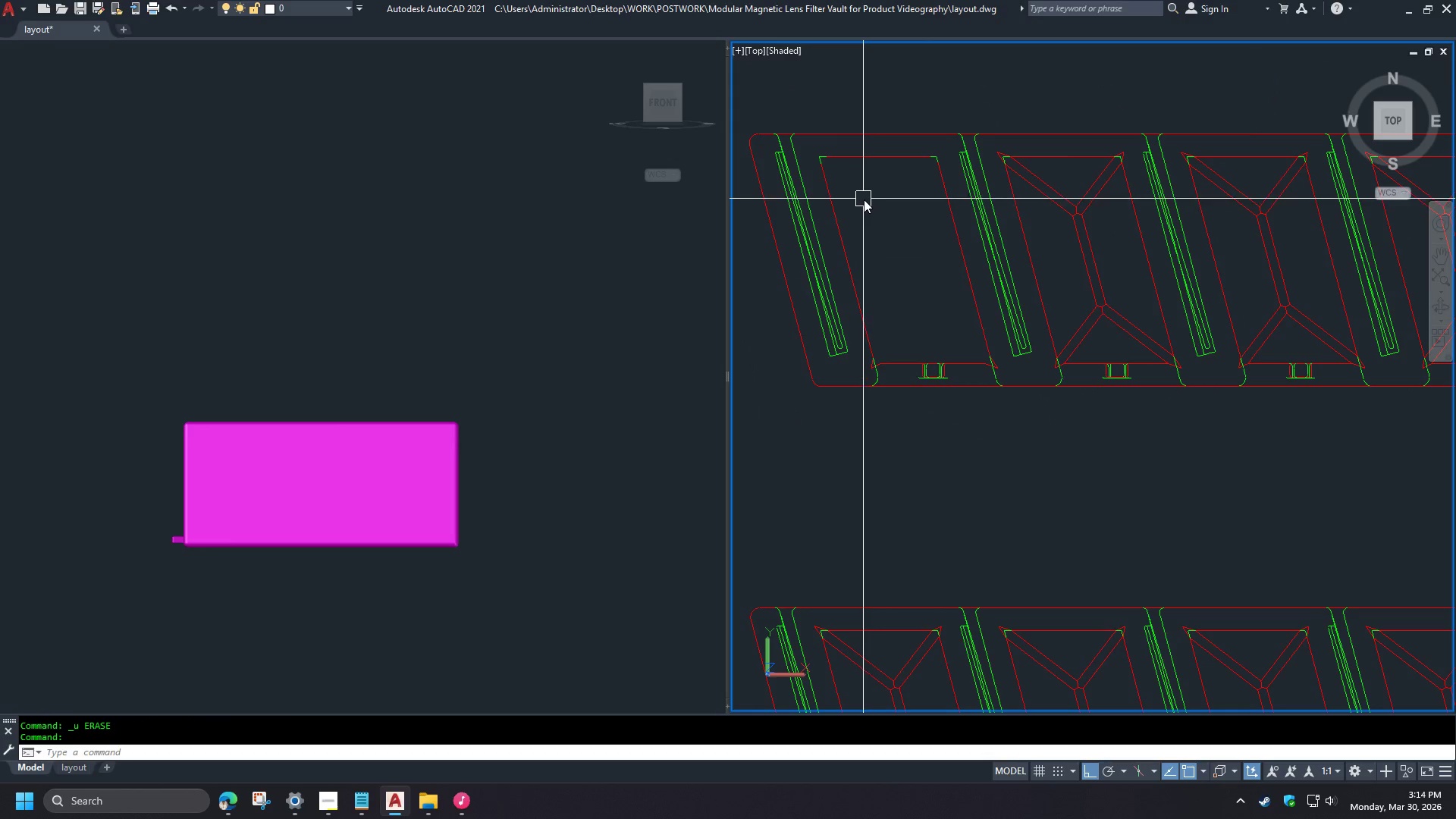 
scroll: coordinate [861, 198], scroll_direction: up, amount: 1.0
 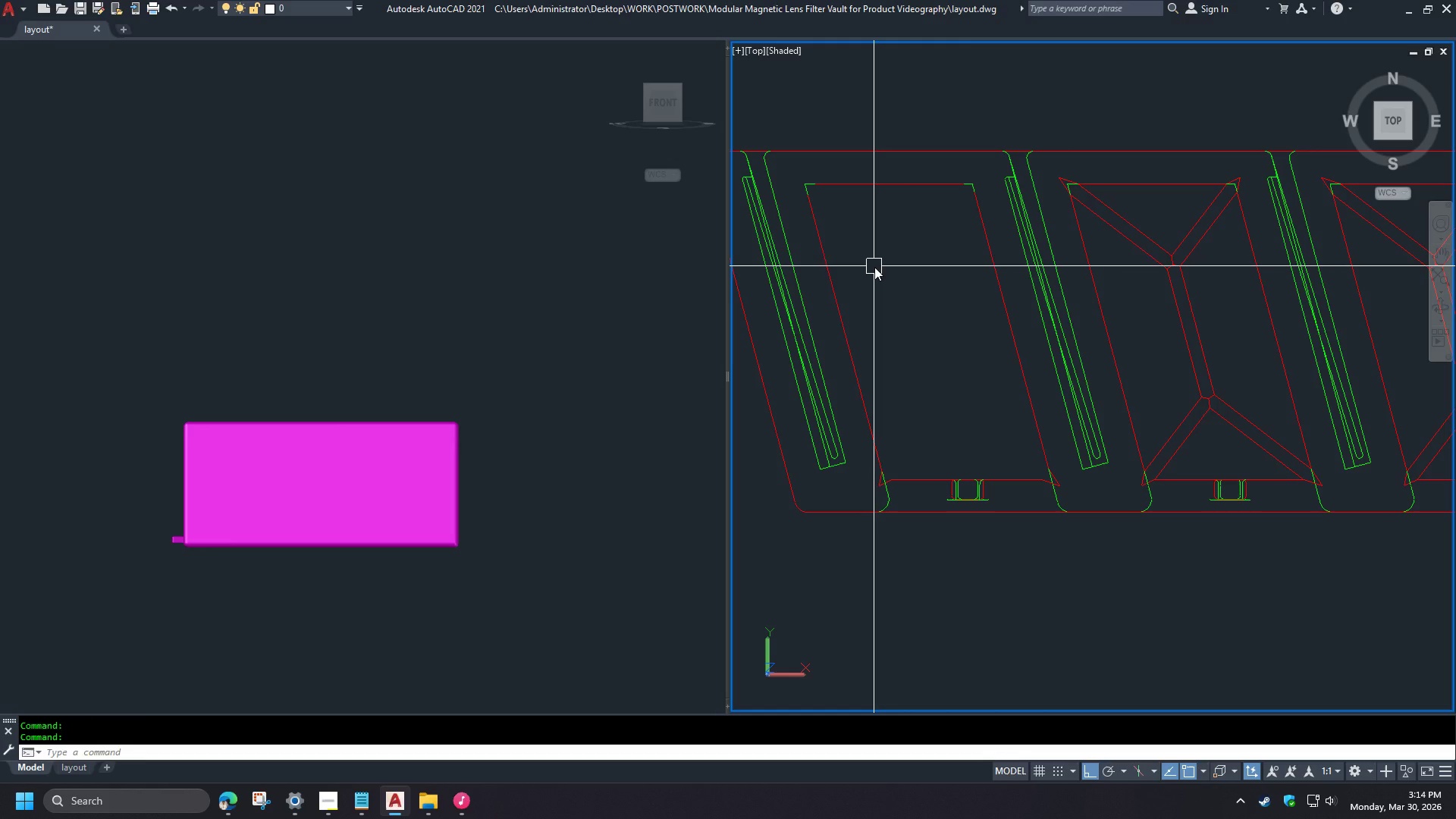 
wait(5.13)
 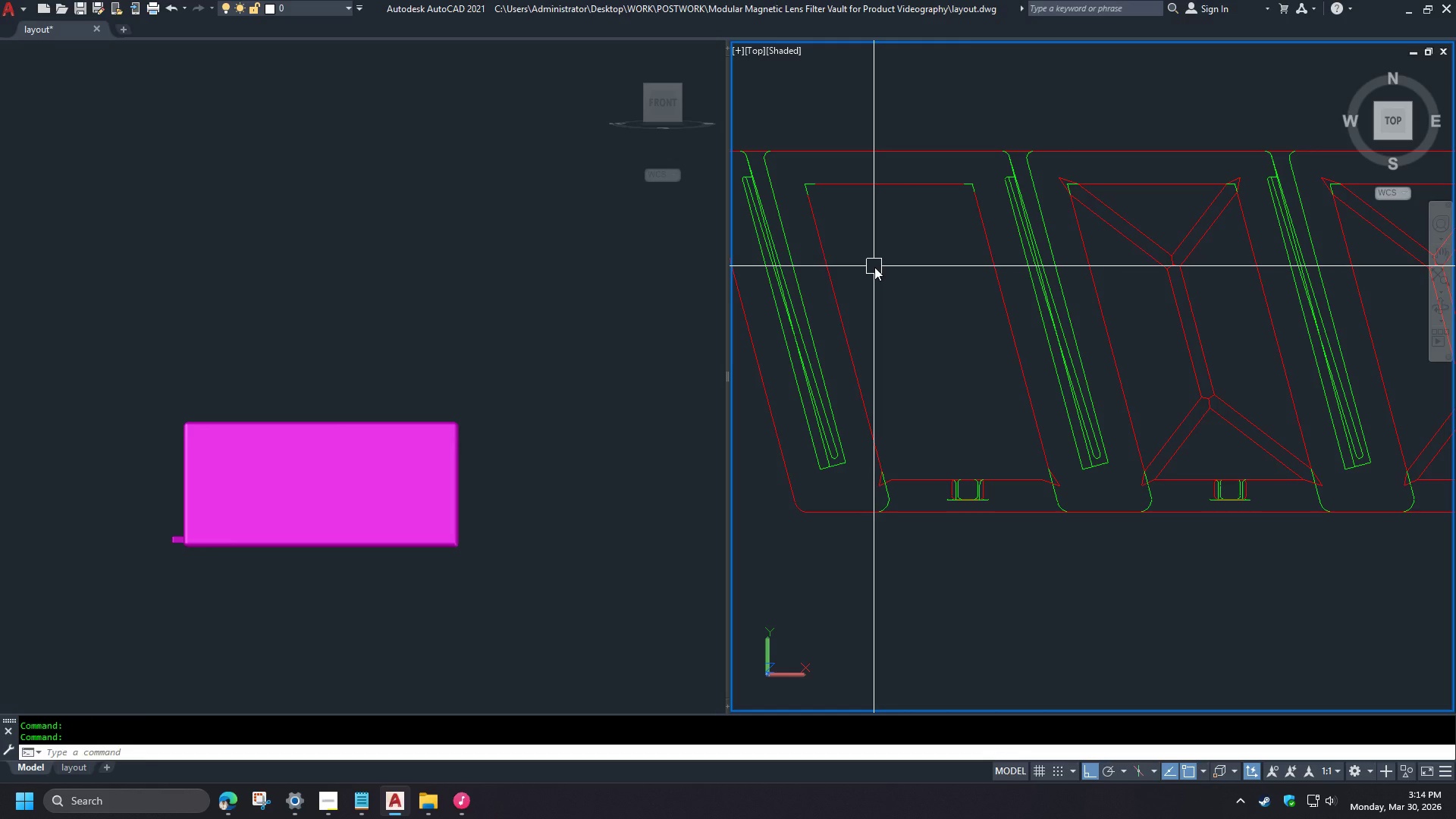 
scroll: coordinate [892, 479], scroll_direction: up, amount: 4.0
 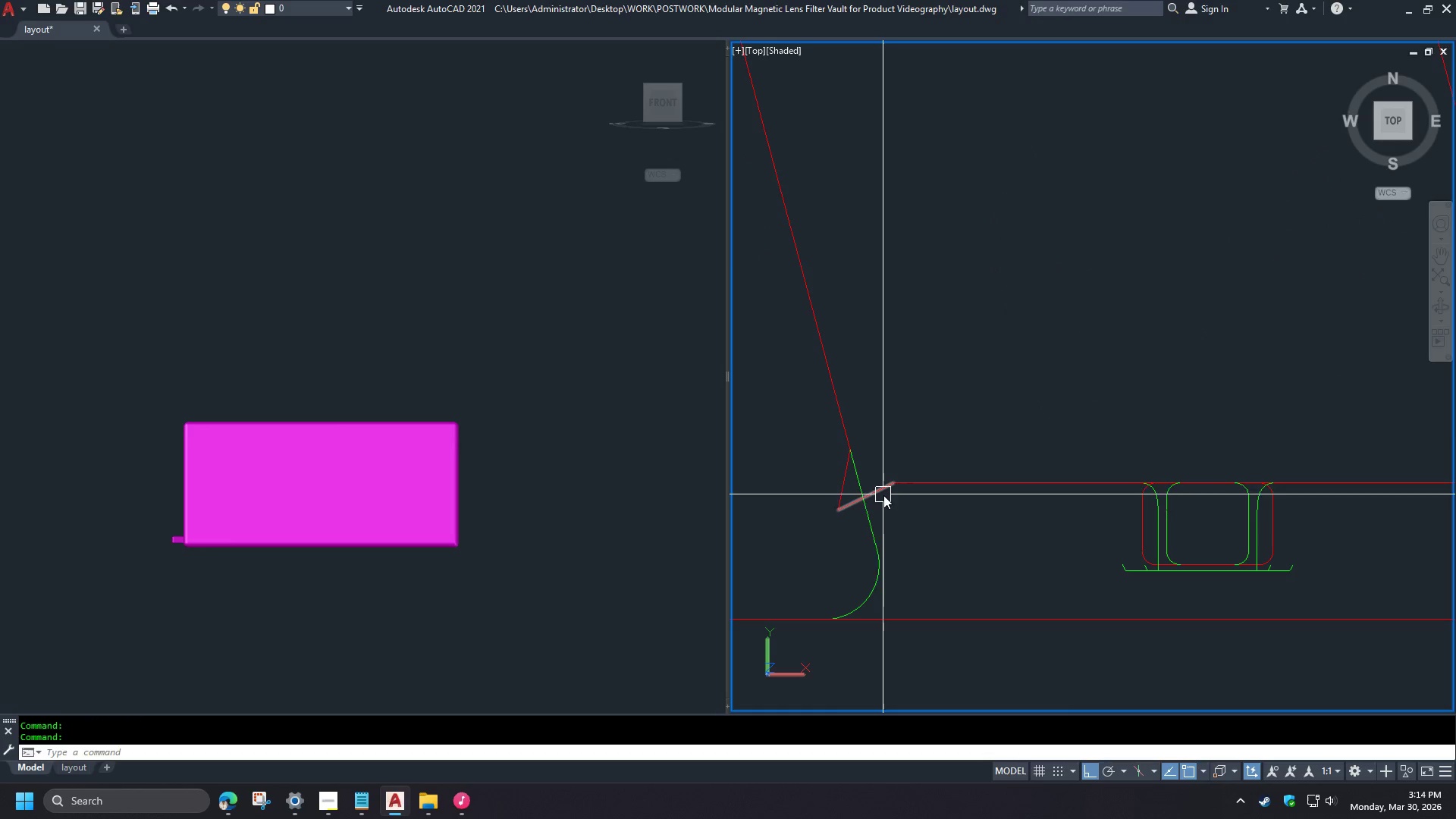 
key(Control+Z)
 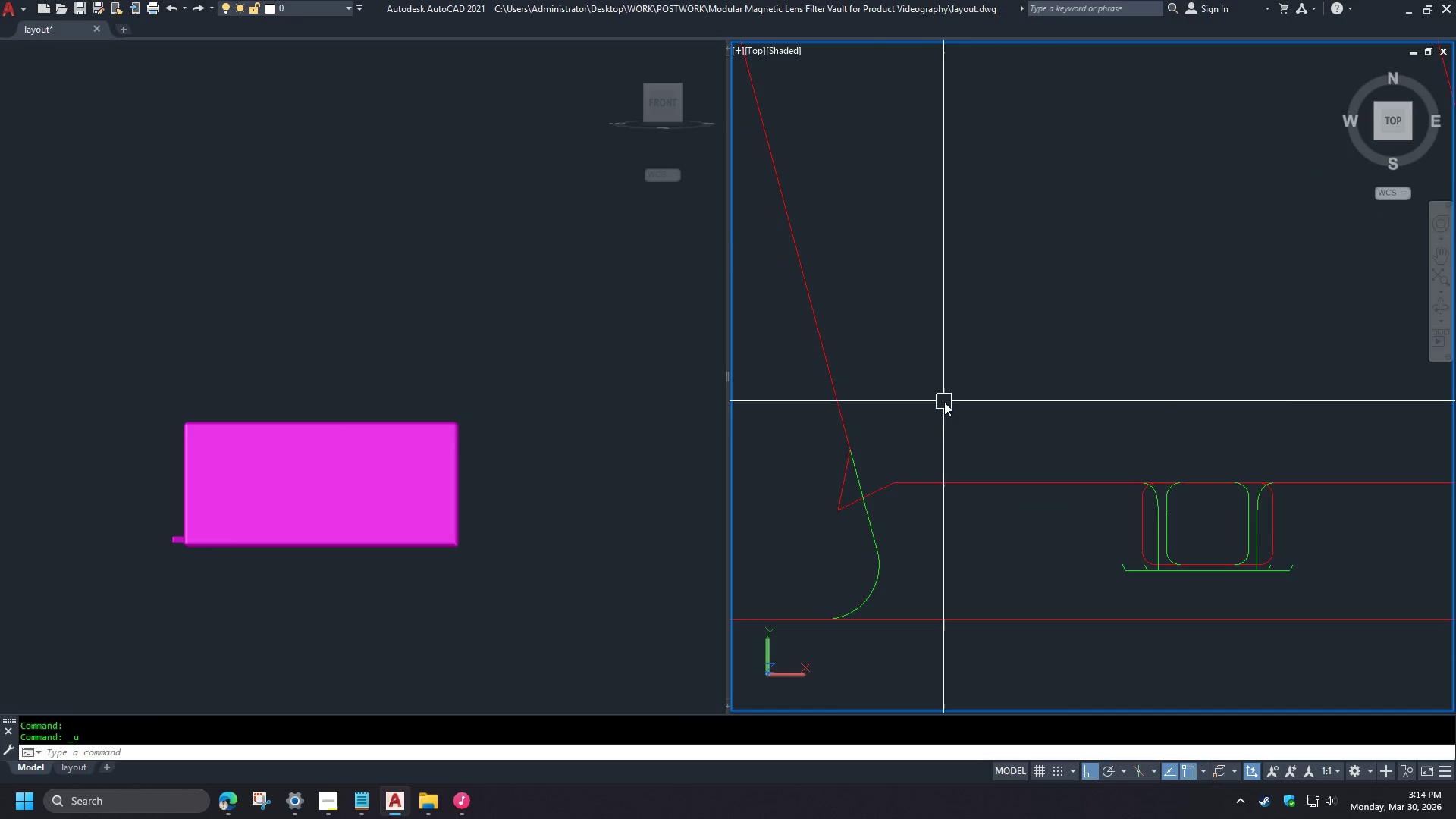 
key(Control+Z)
 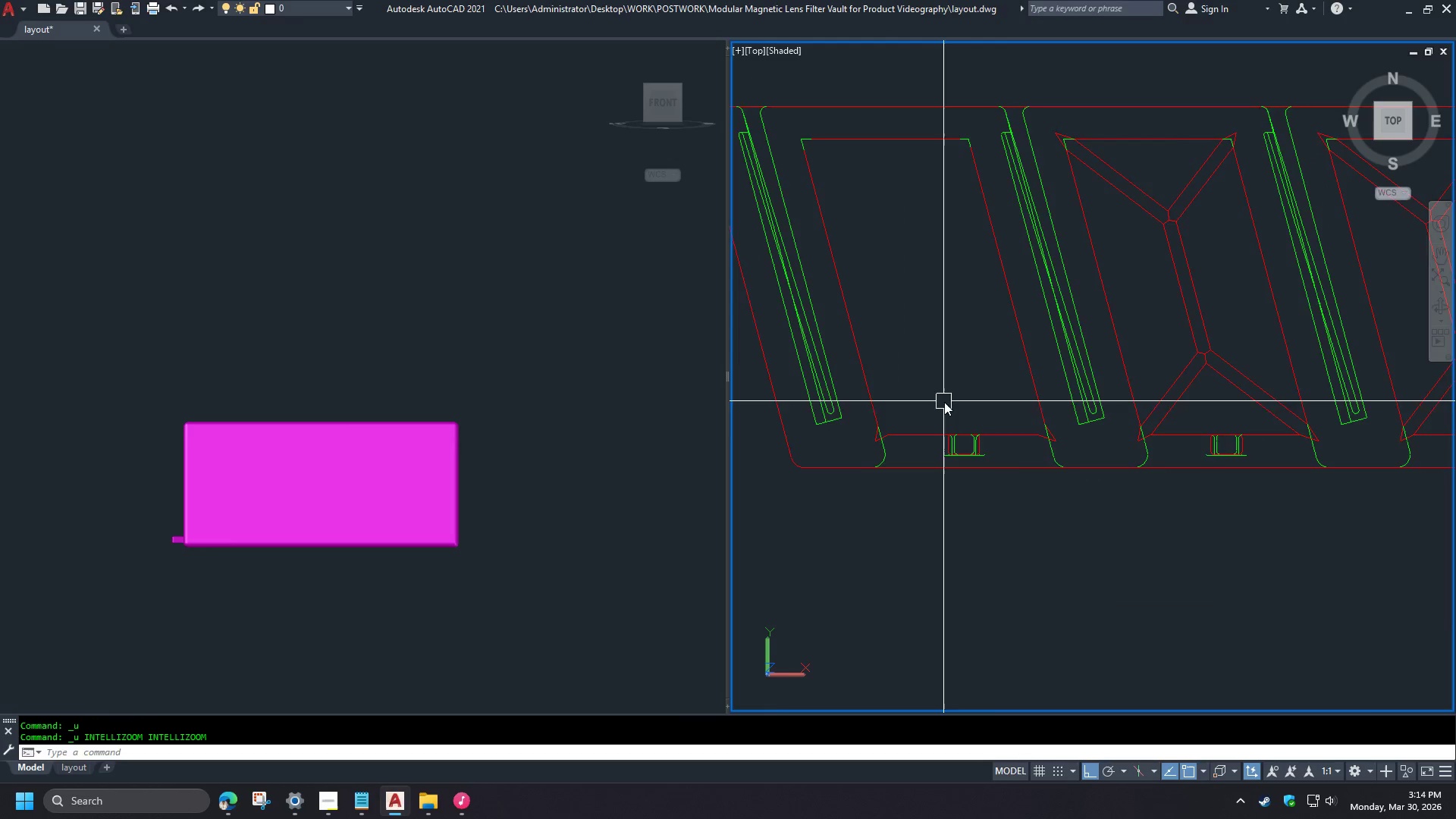 
key(Control+Z)
 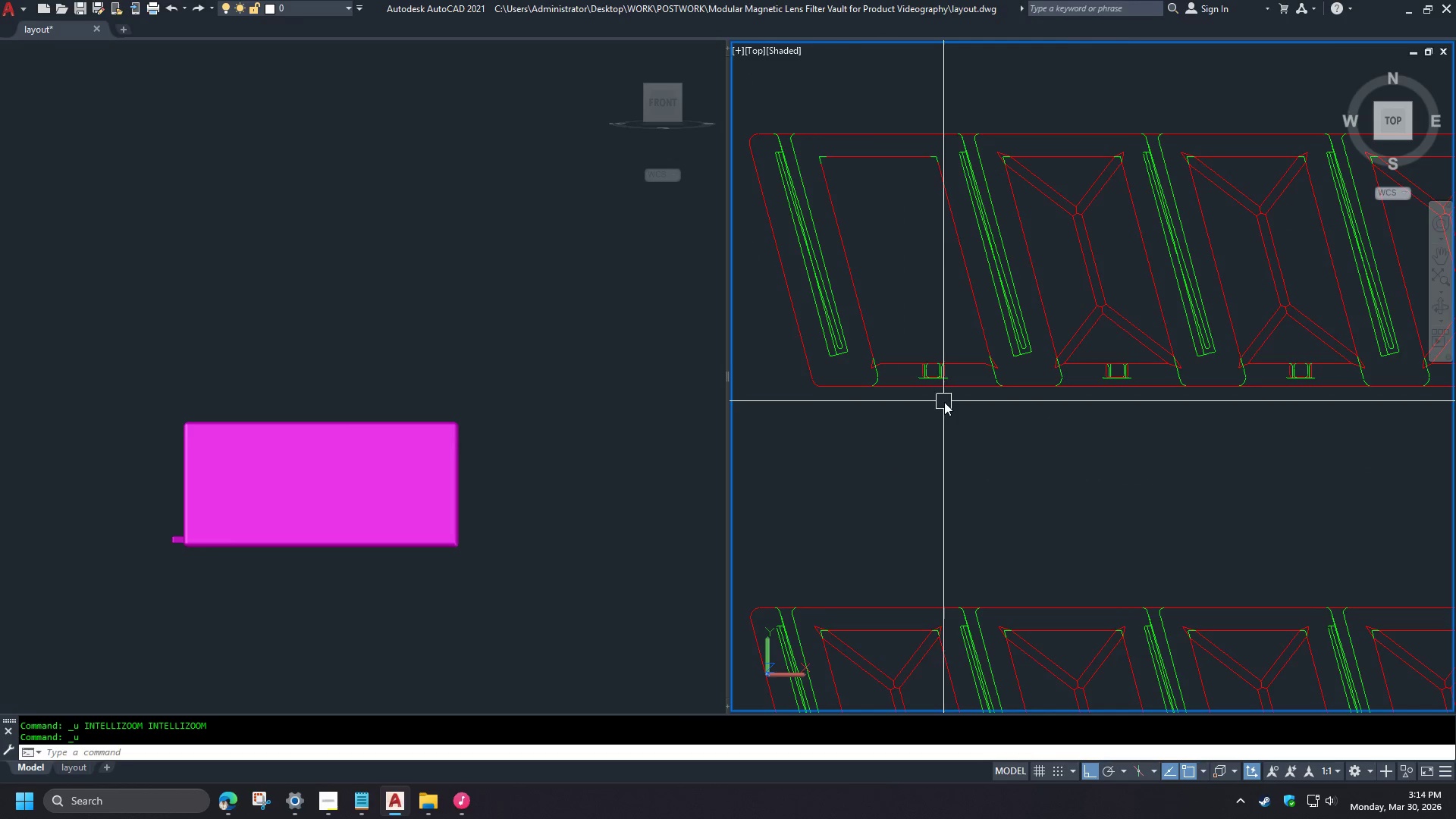 
key(Control+Z)
 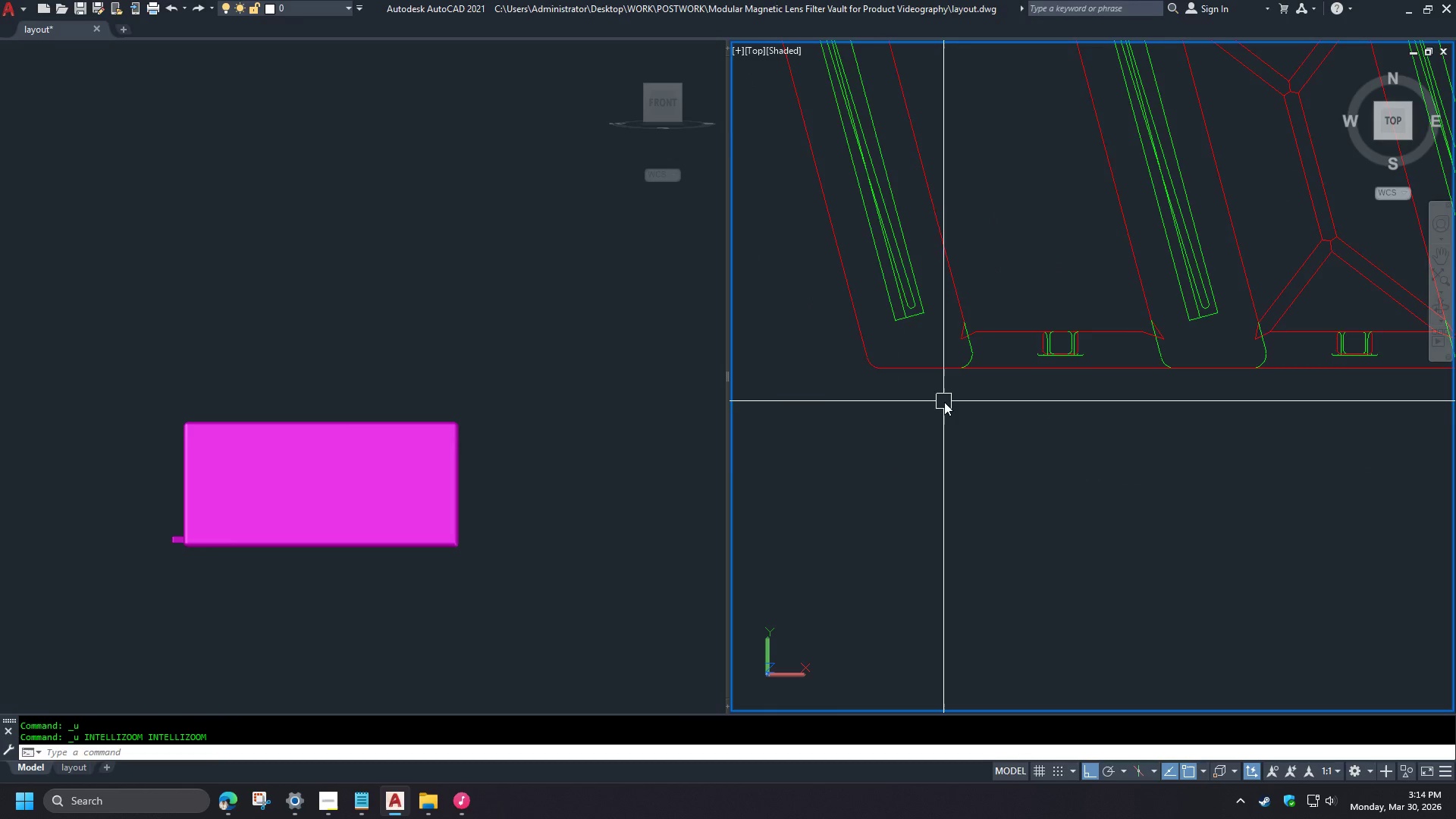 
key(Control+Z)
 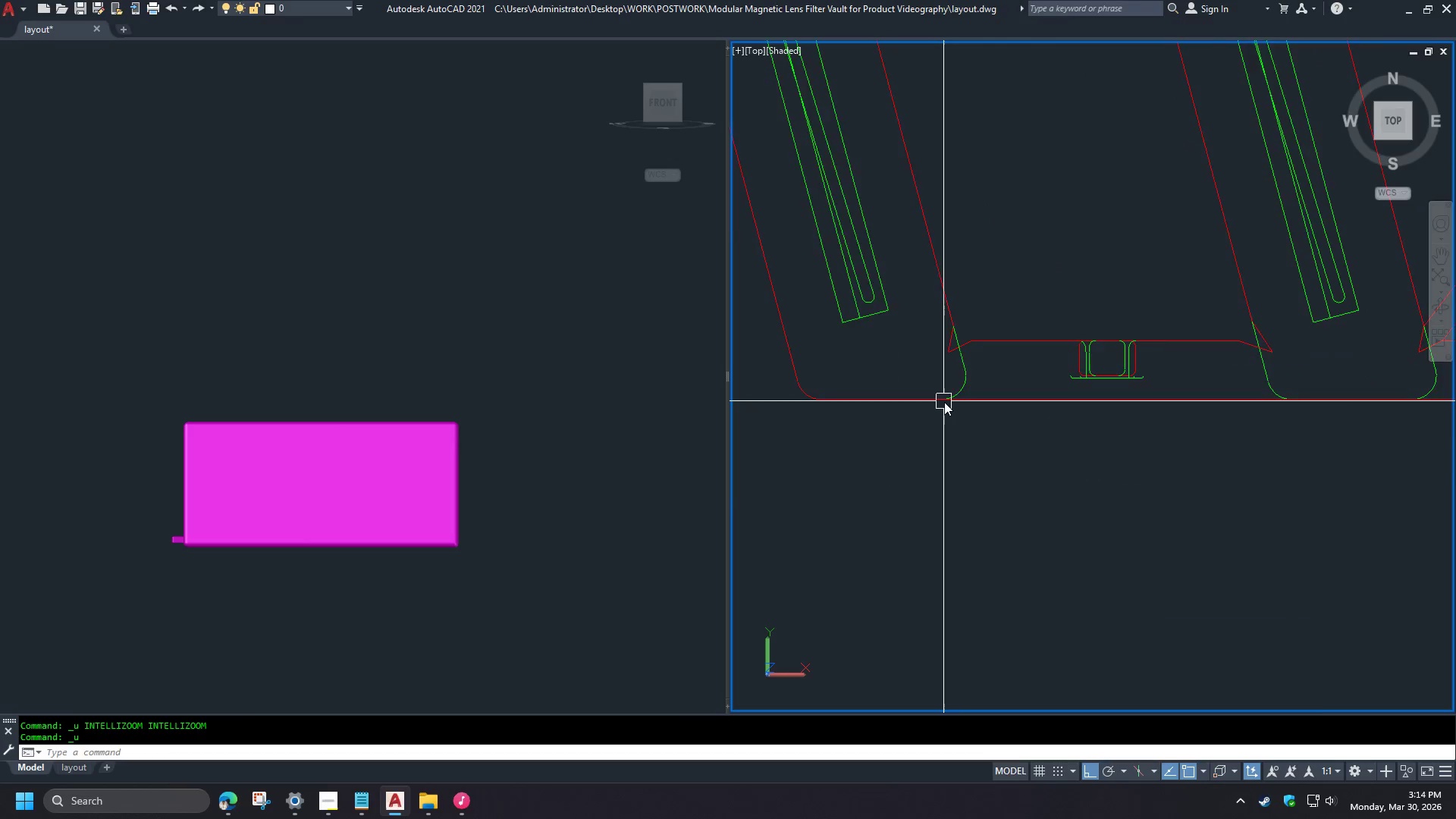 
key(Control+Z)
 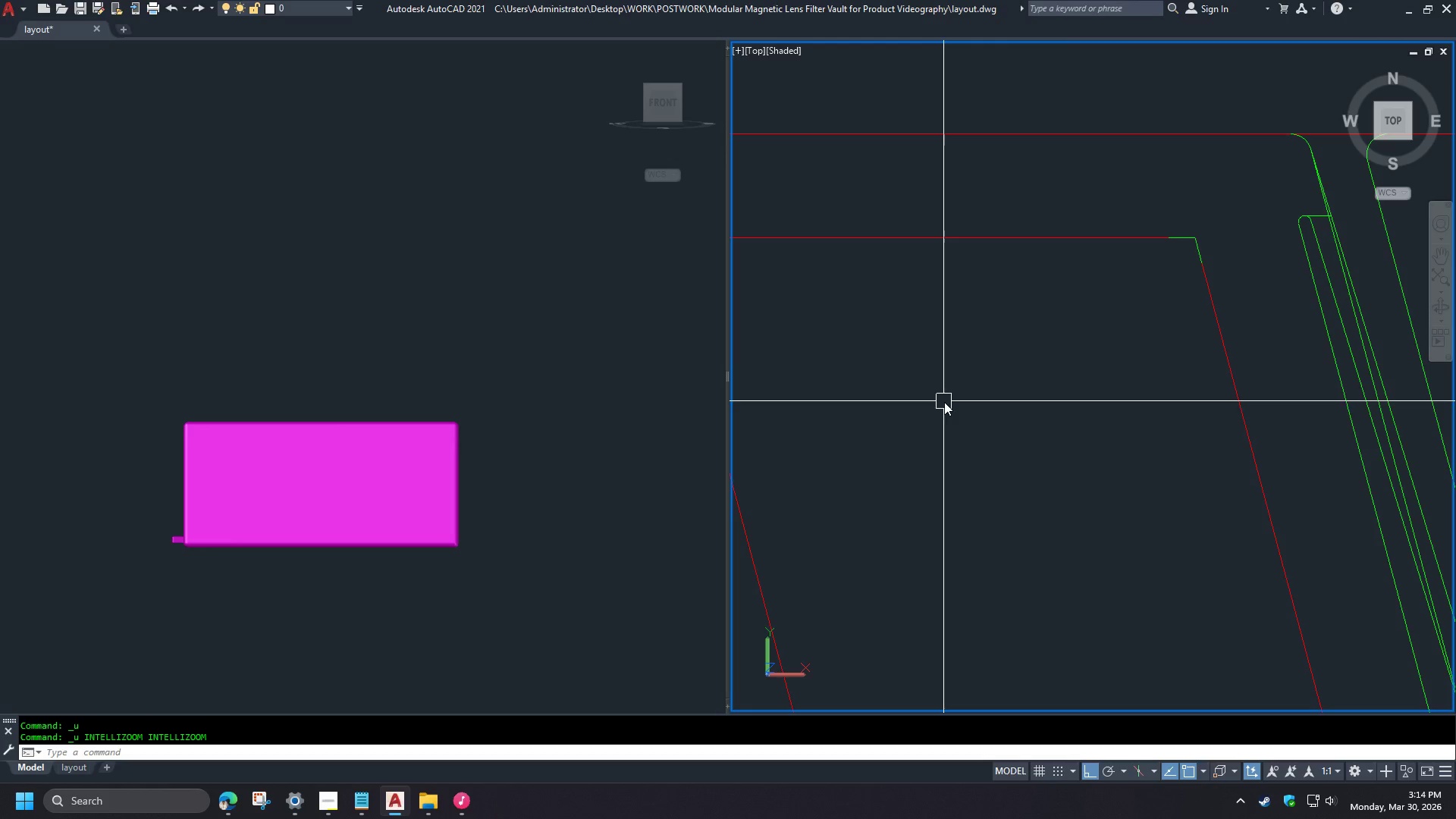 
key(Control+Z)
 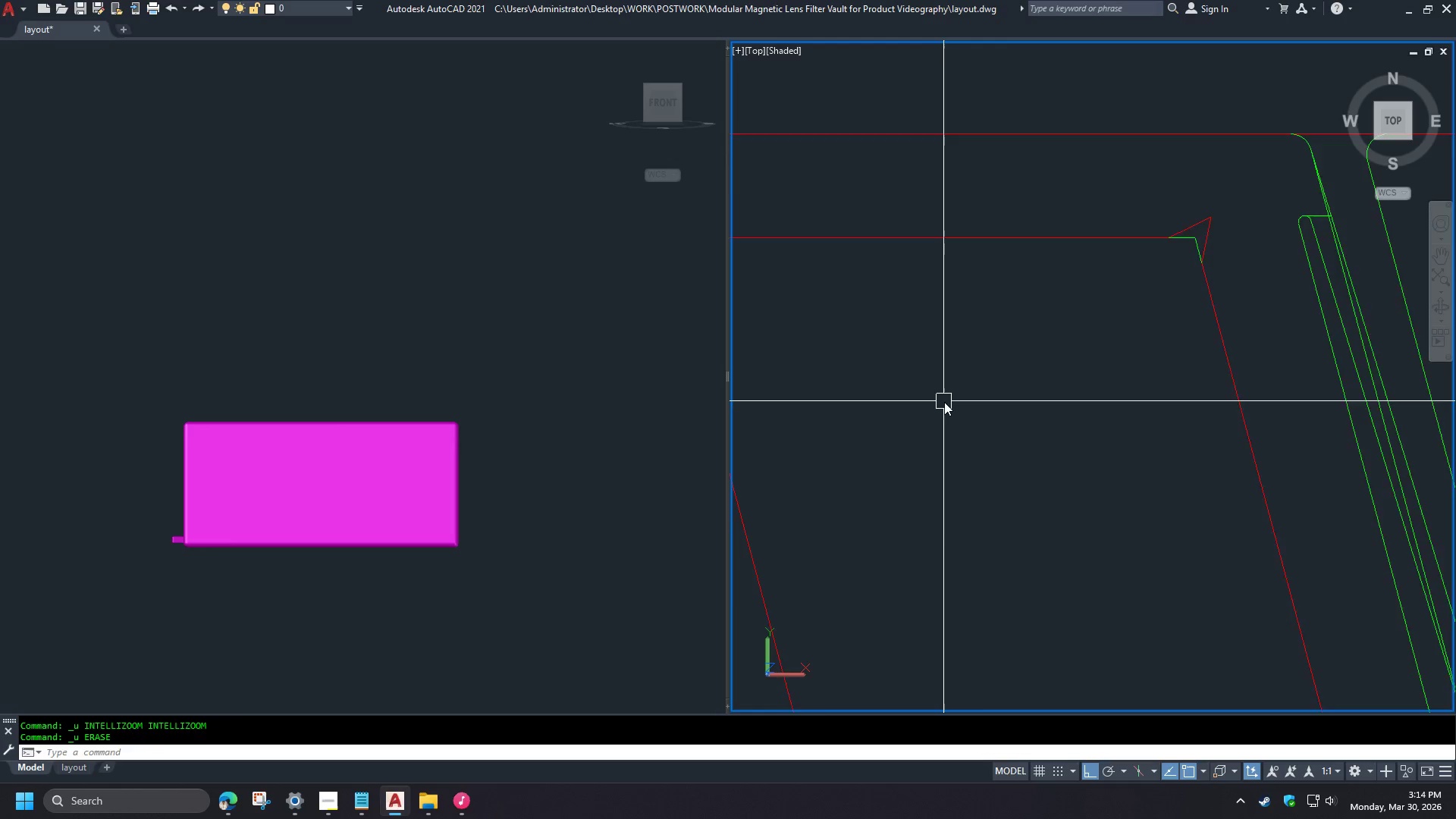 
scroll: coordinate [921, 428], scroll_direction: down, amount: 2.0
 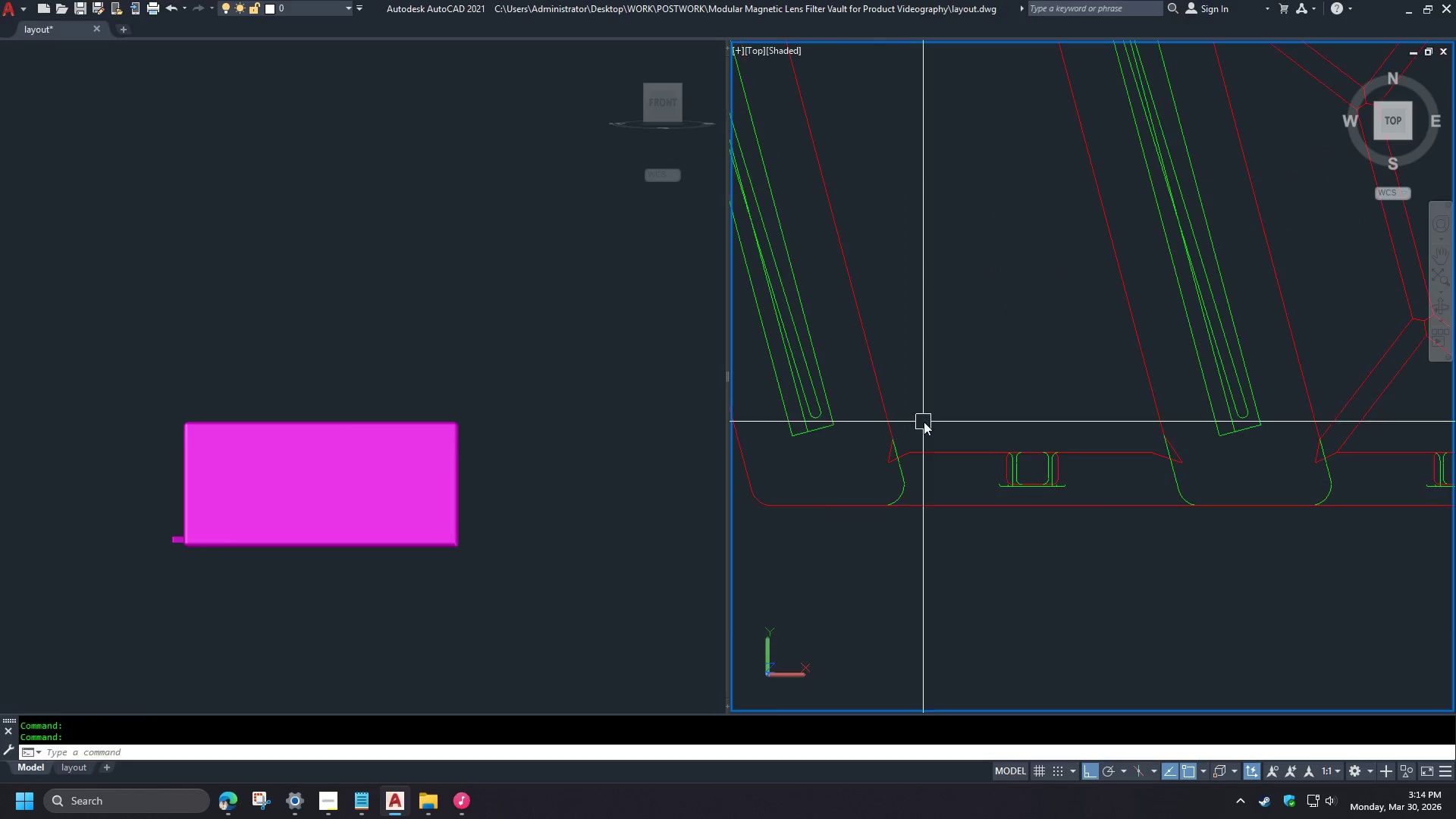 
key(Control+Z)
 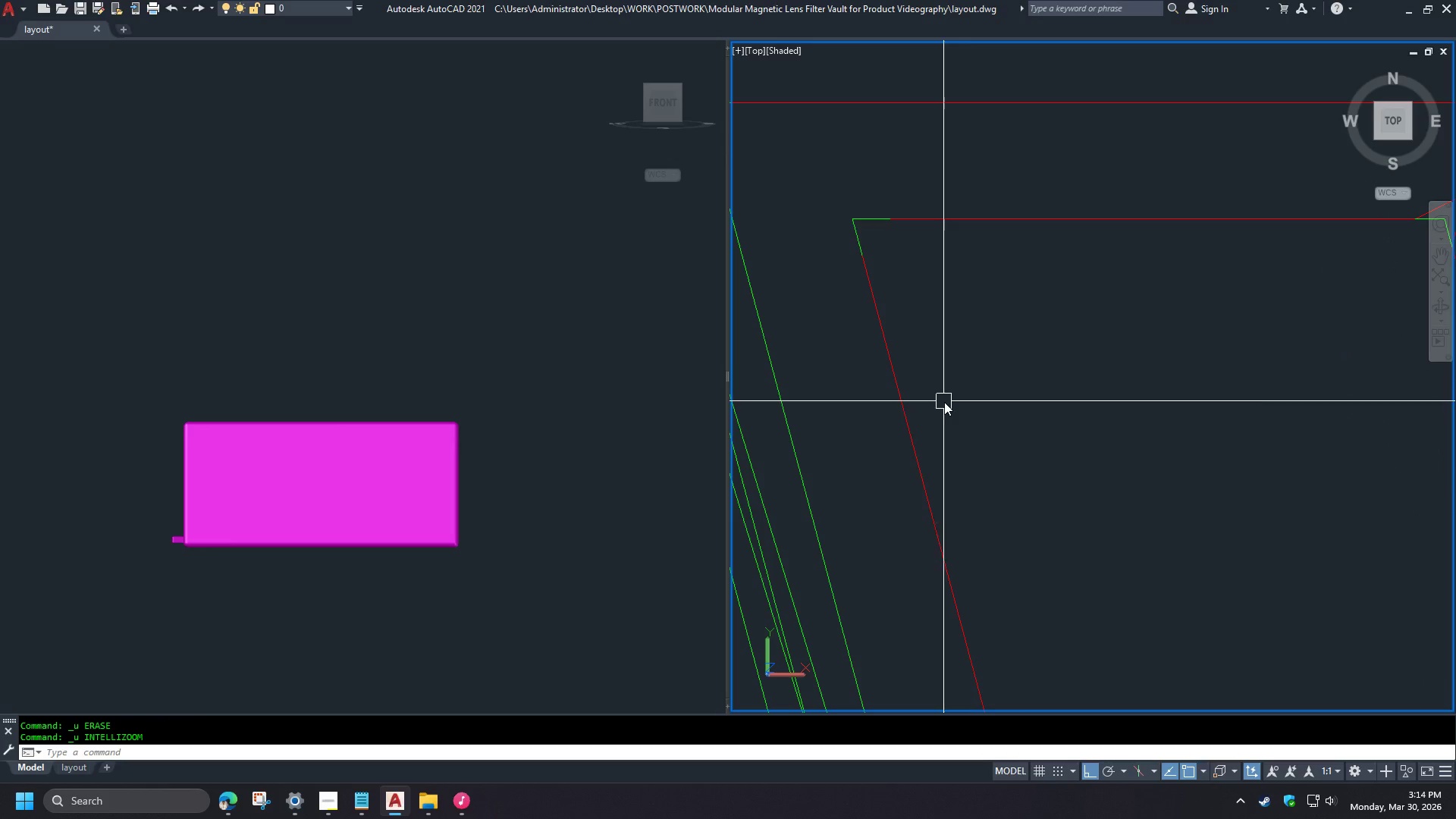 
key(Control+Z)
 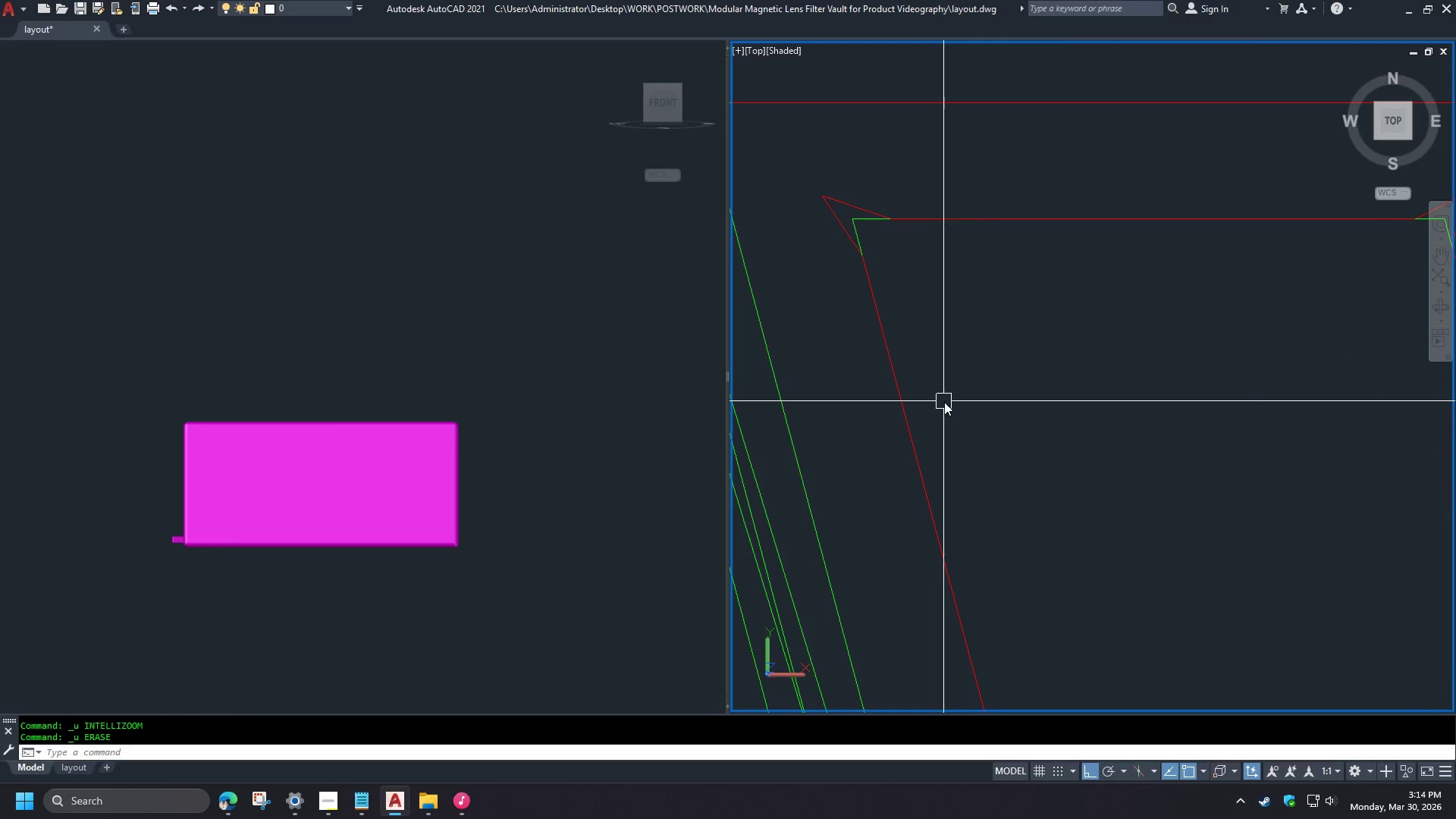 
key(Control+Z)
 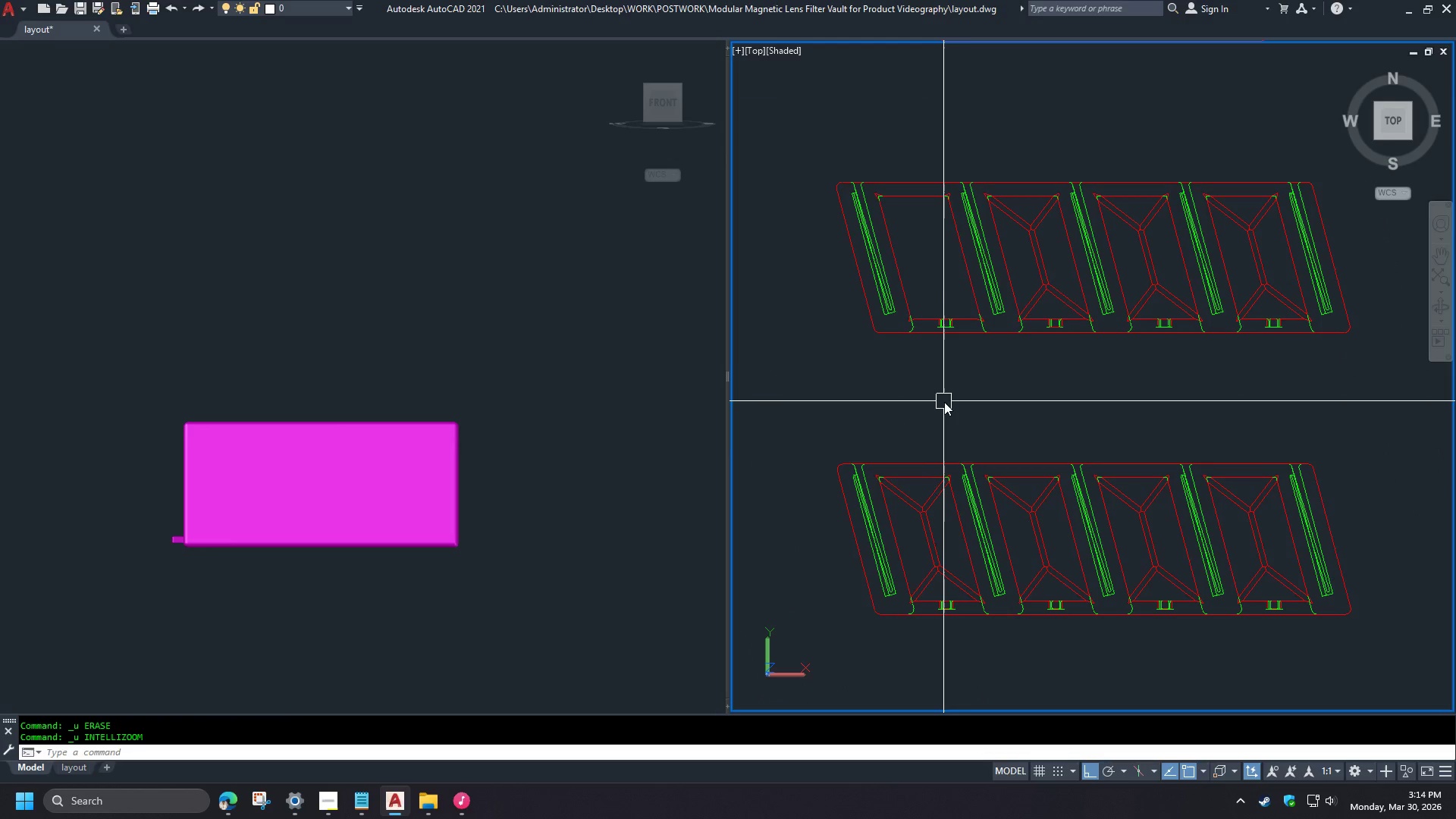 
key(Control+Z)
 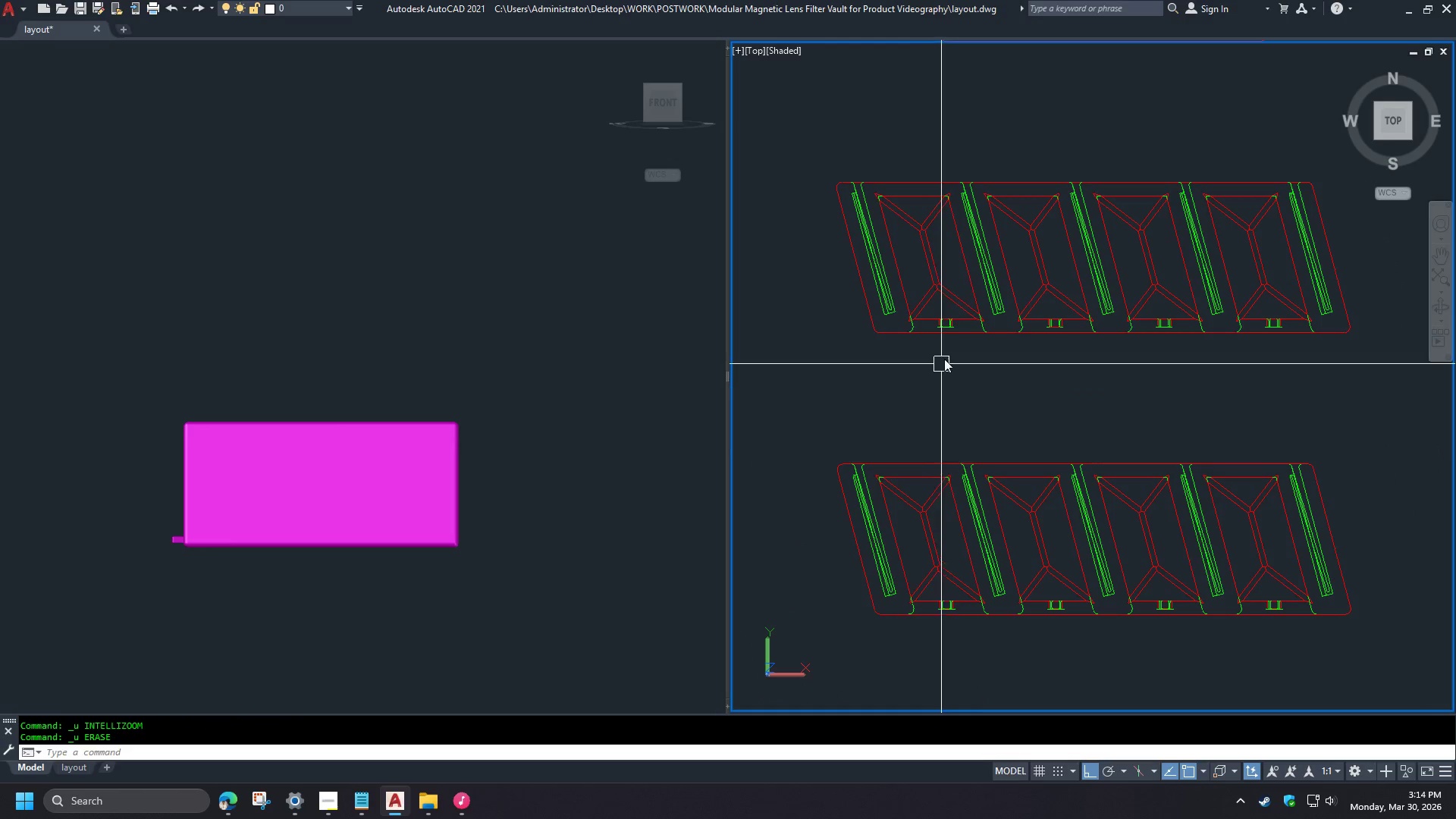 
scroll: coordinate [871, 325], scroll_direction: up, amount: 3.0
 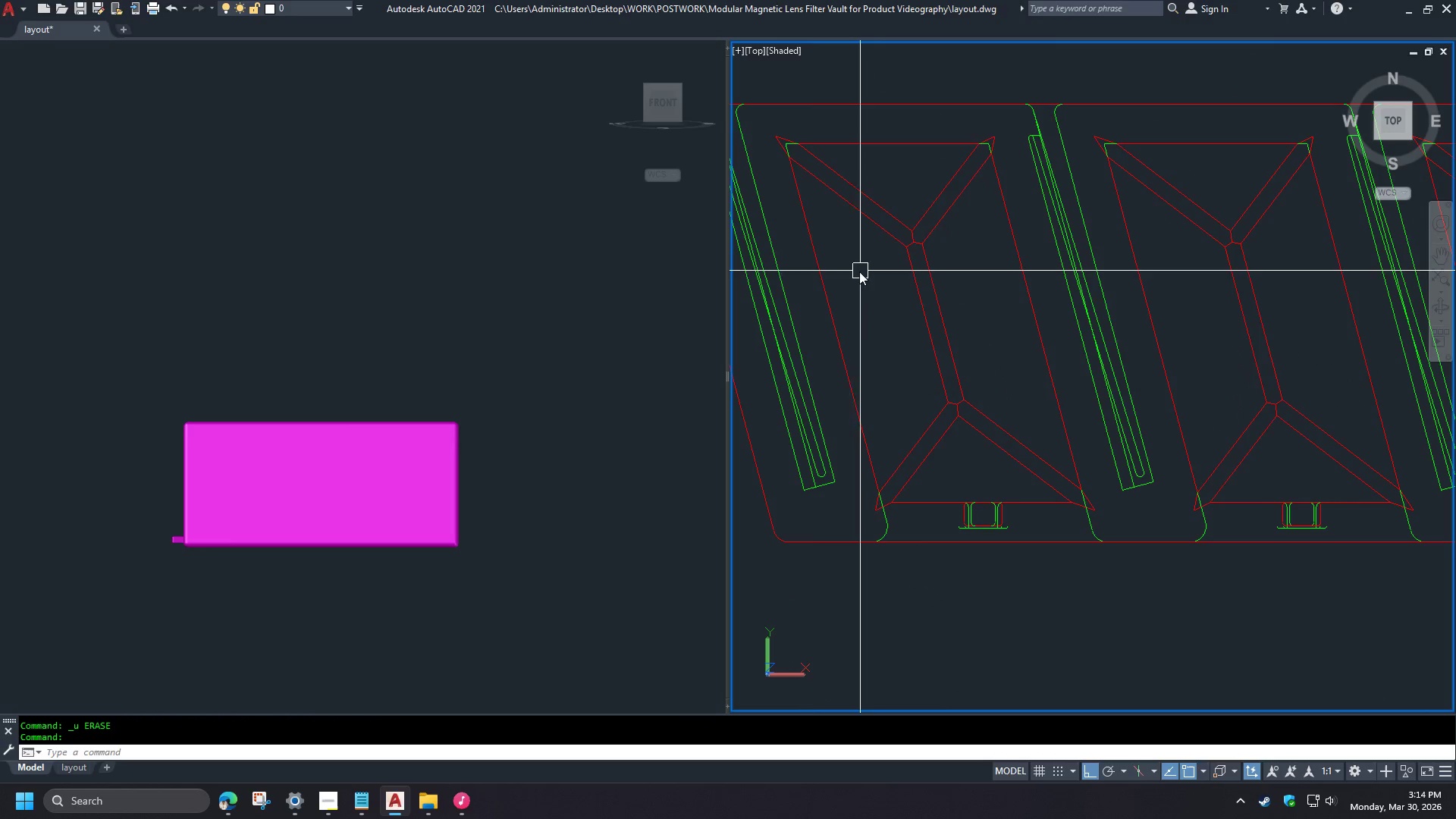 
double_click([846, 495])
 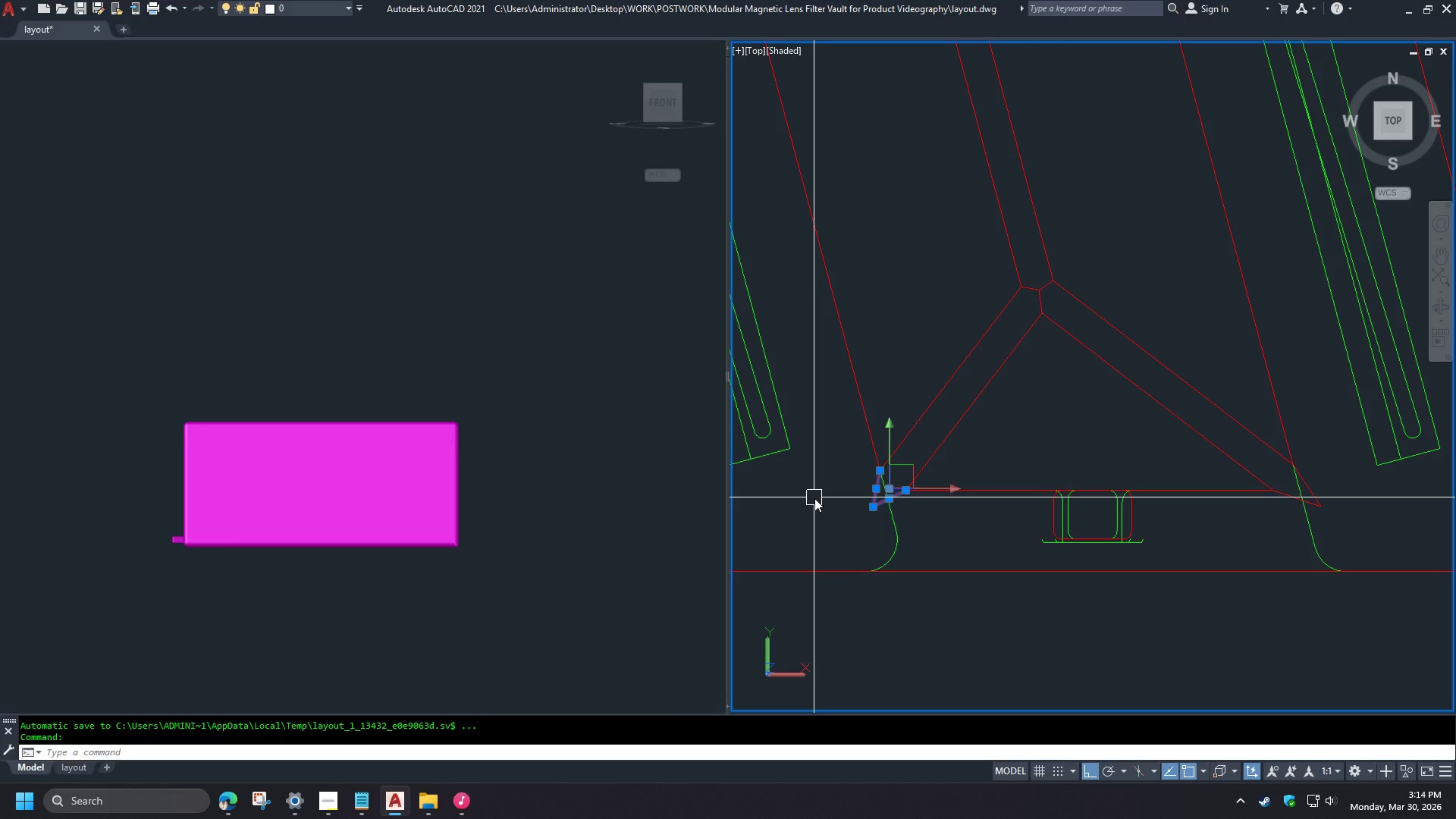 
scroll: coordinate [877, 515], scroll_direction: up, amount: 2.0
 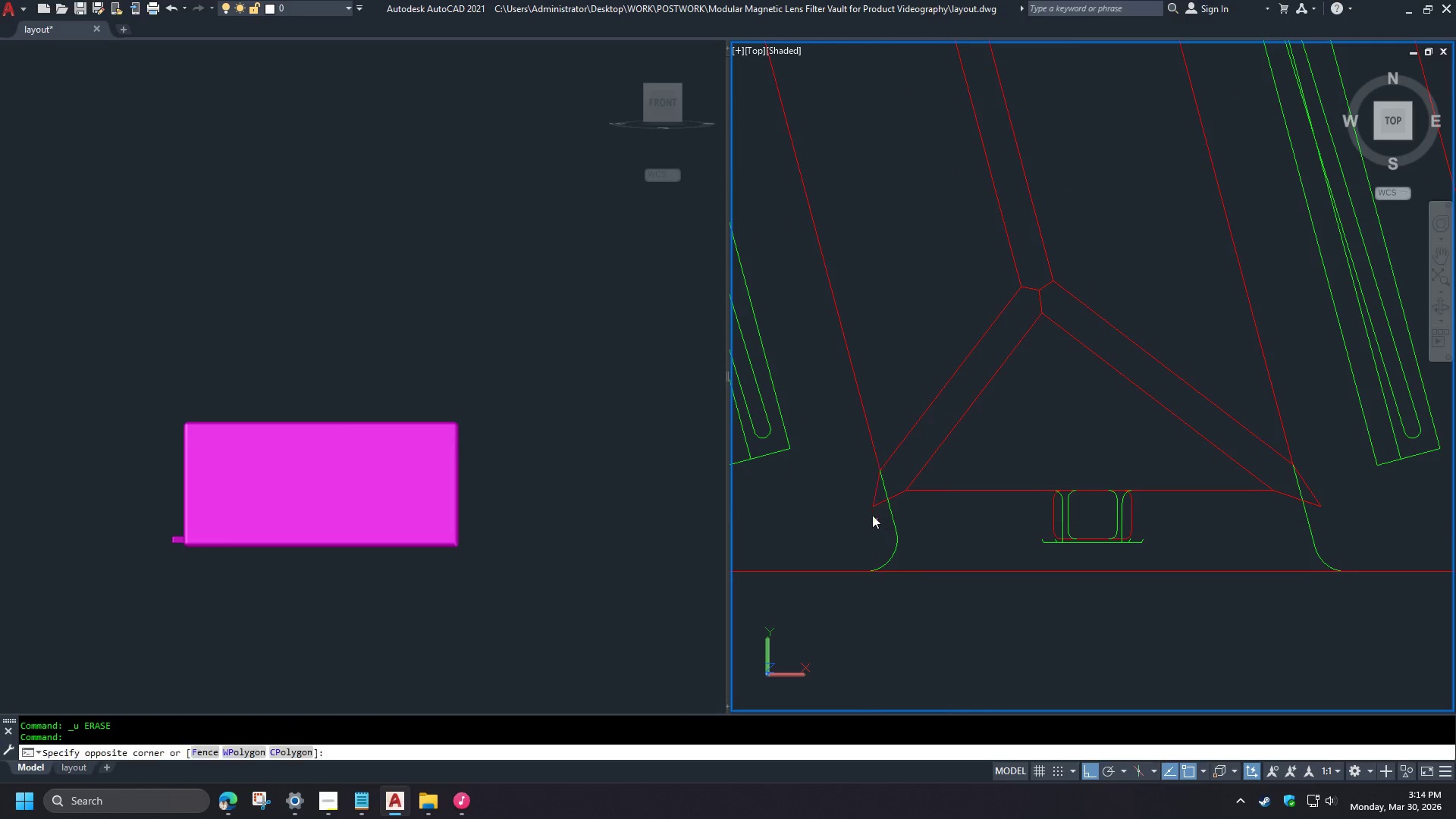 
type(e ex  )
 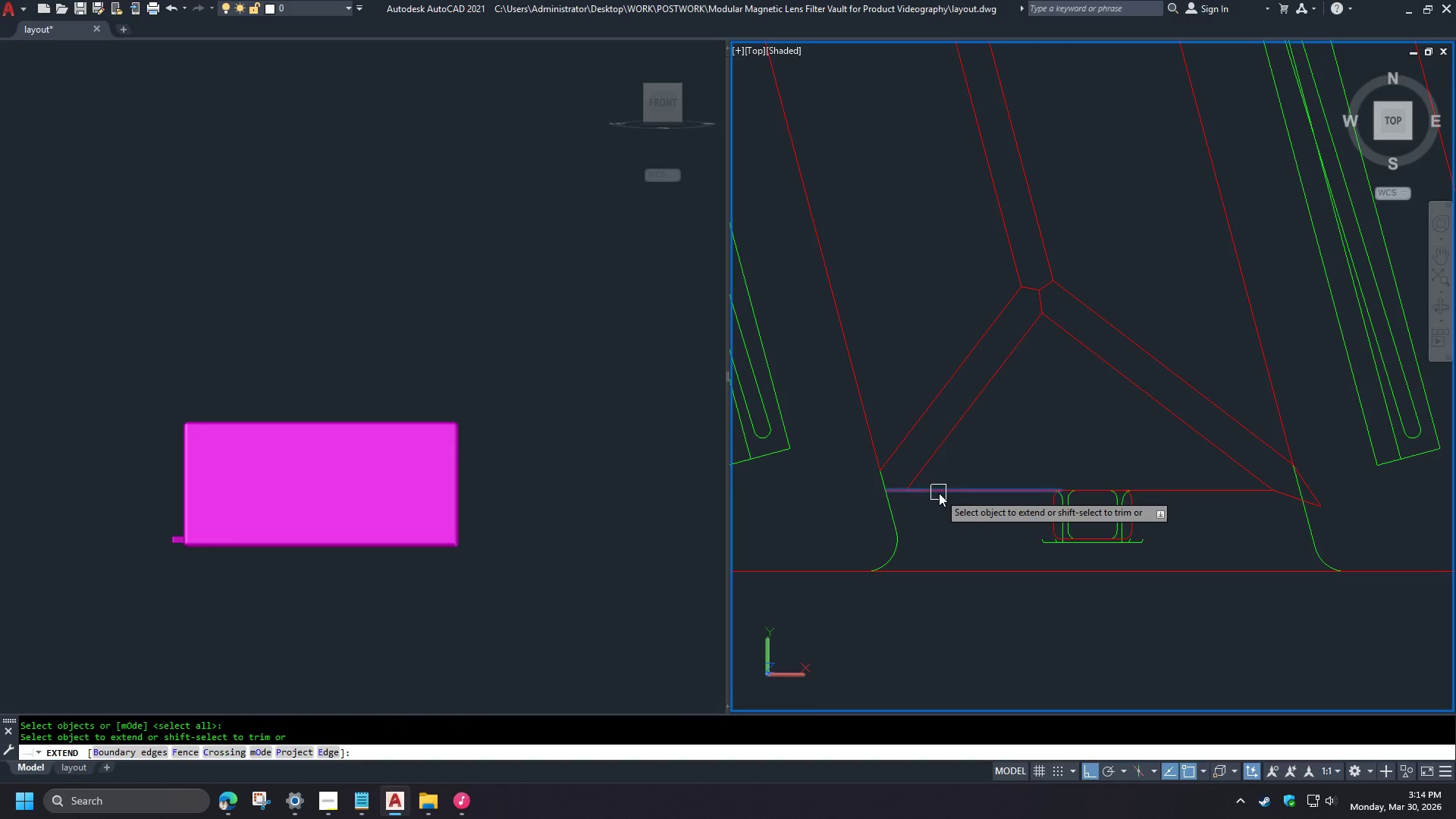 
left_click([939, 492])
 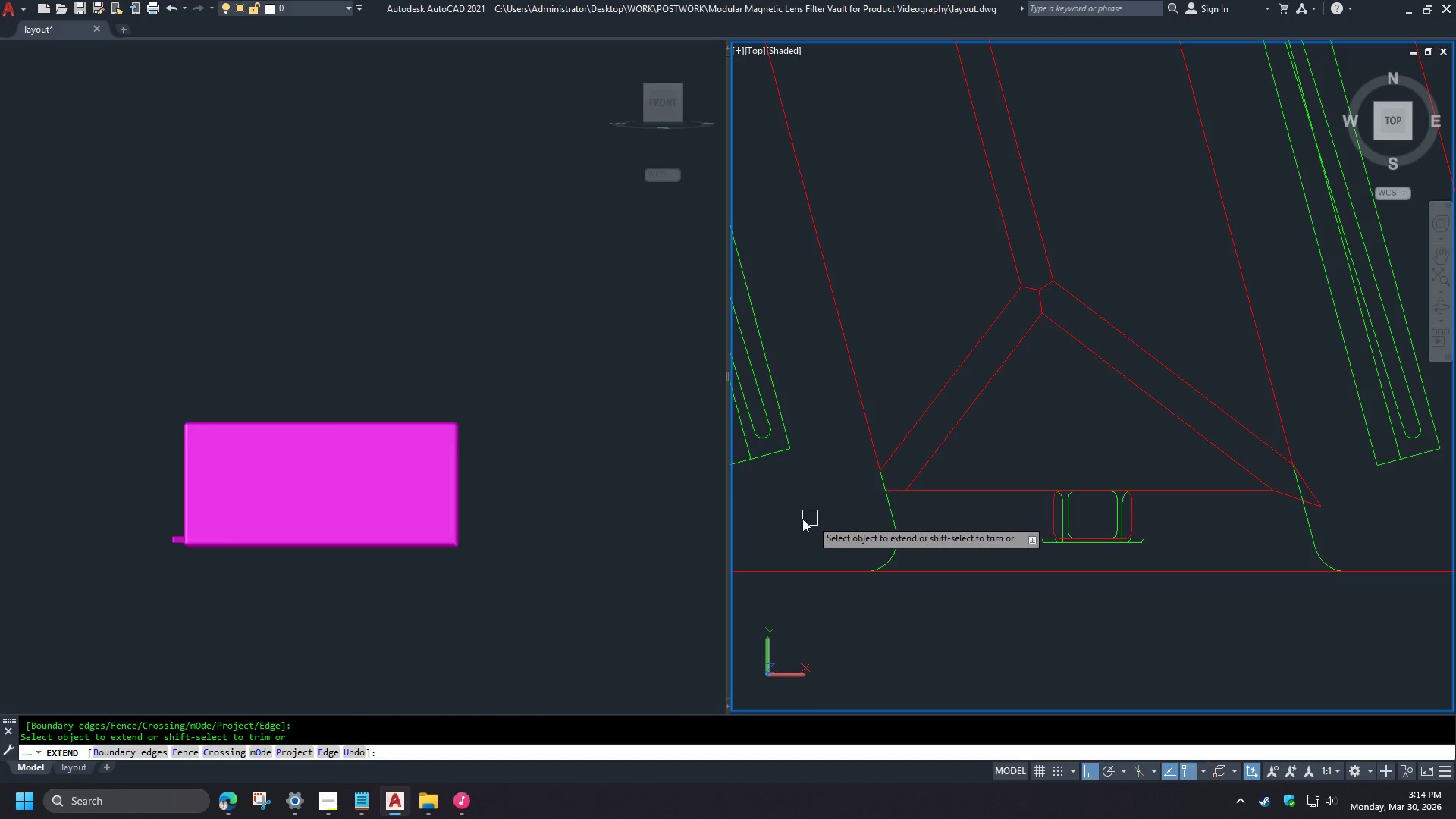 
left_click([1056, 494])
 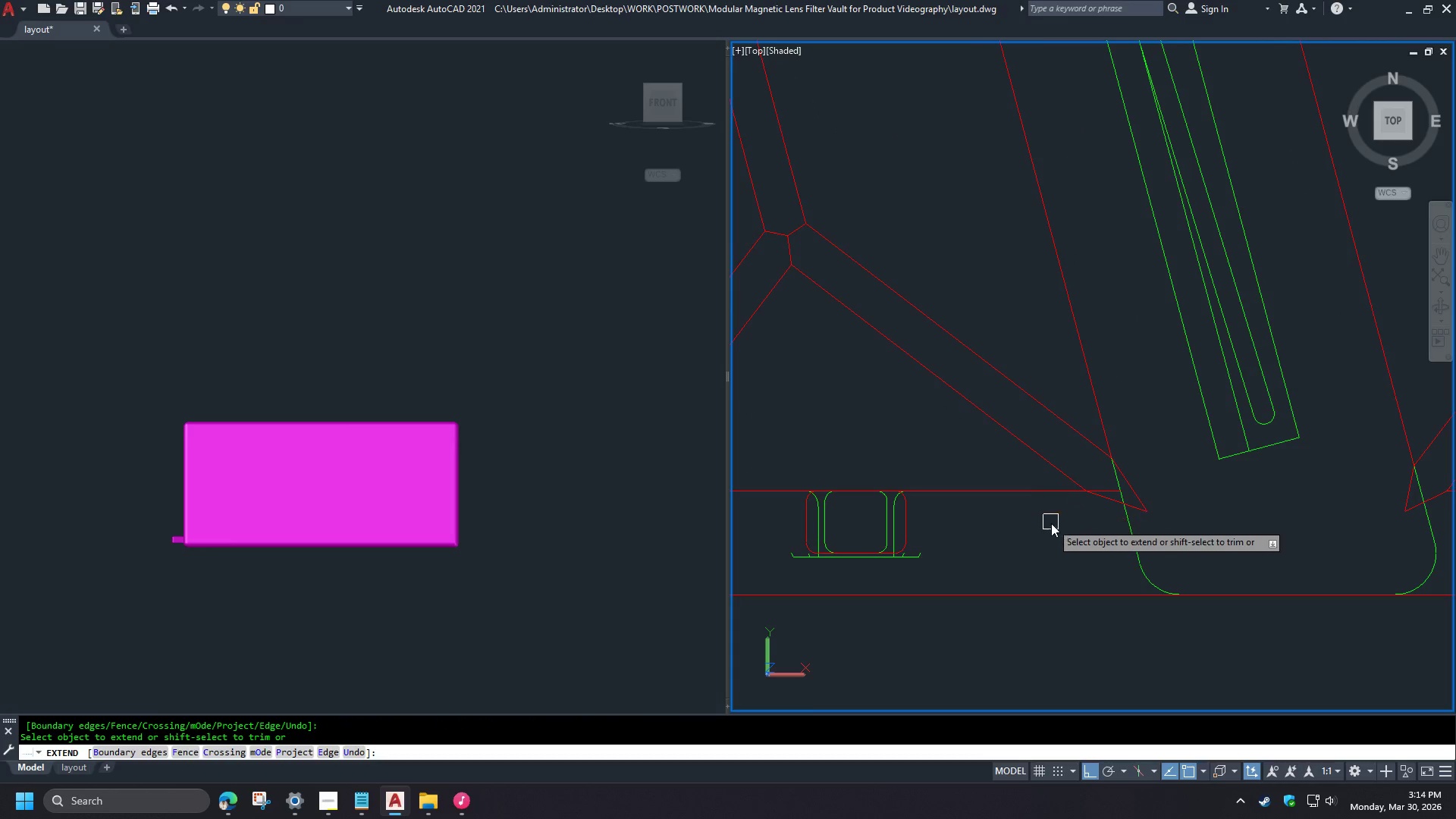 
key(Space)
 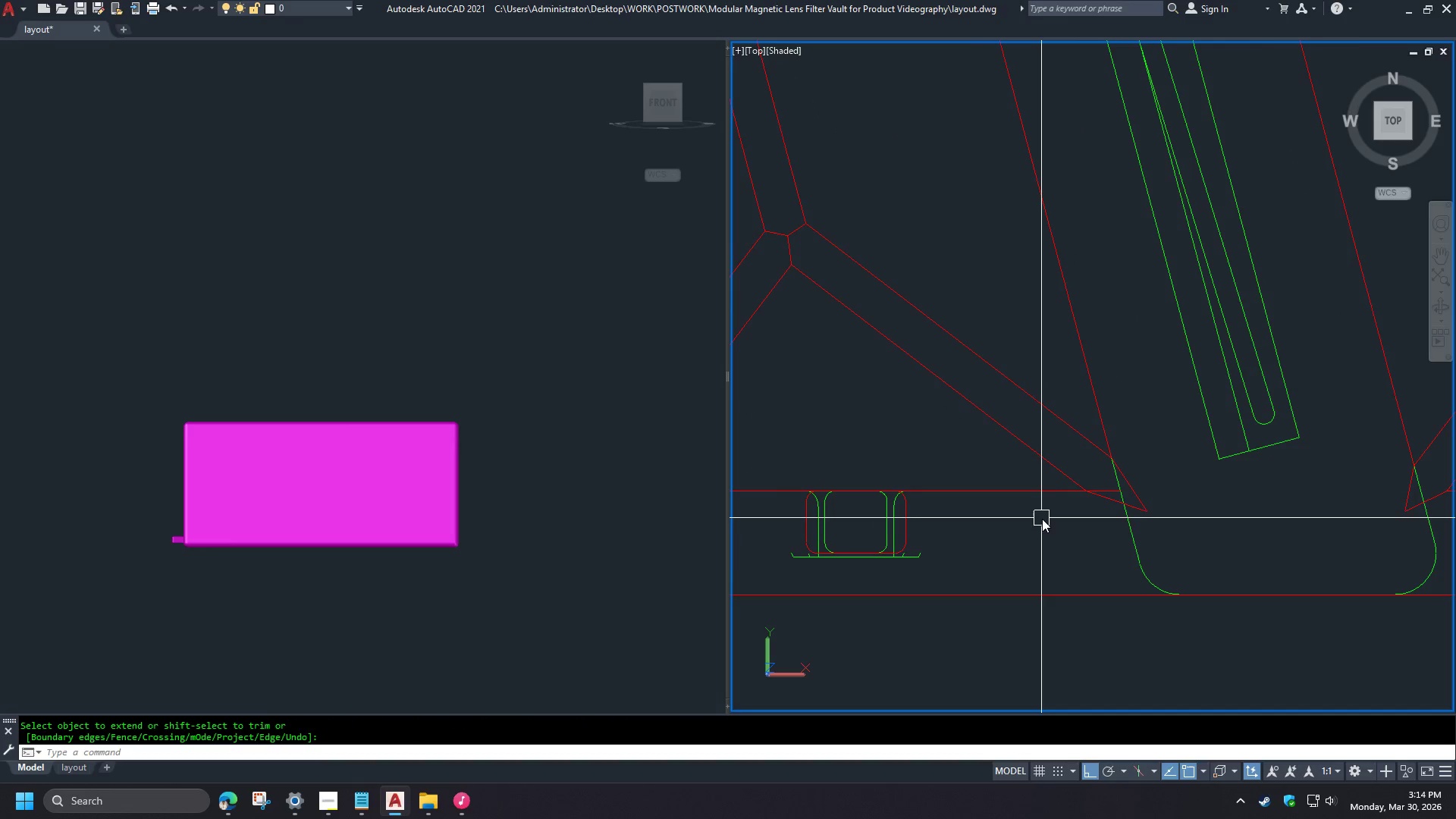 
scroll: coordinate [789, 519], scroll_direction: down, amount: 1.0
 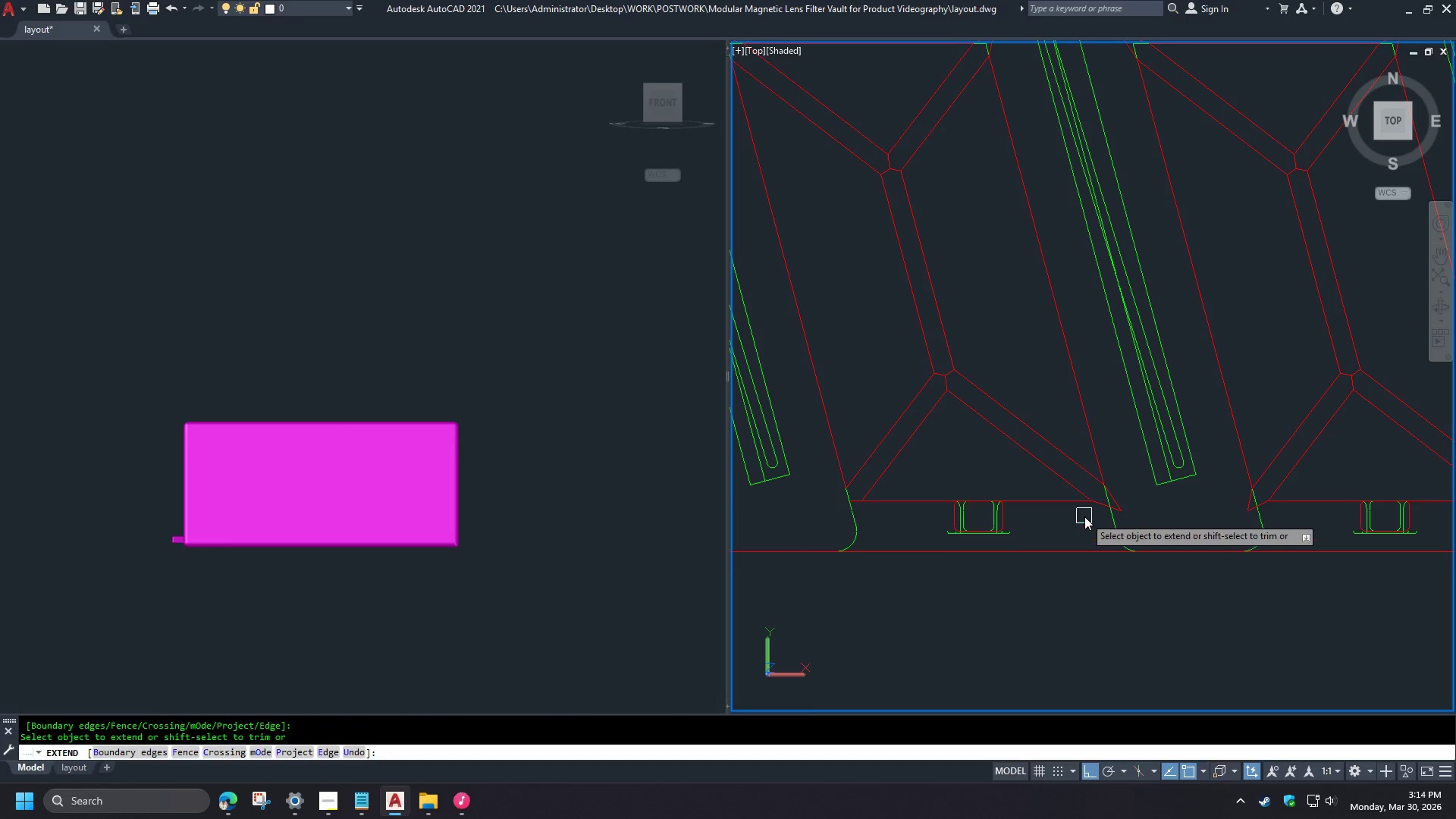 
scroll: coordinate [1094, 510], scroll_direction: up, amount: 2.0
 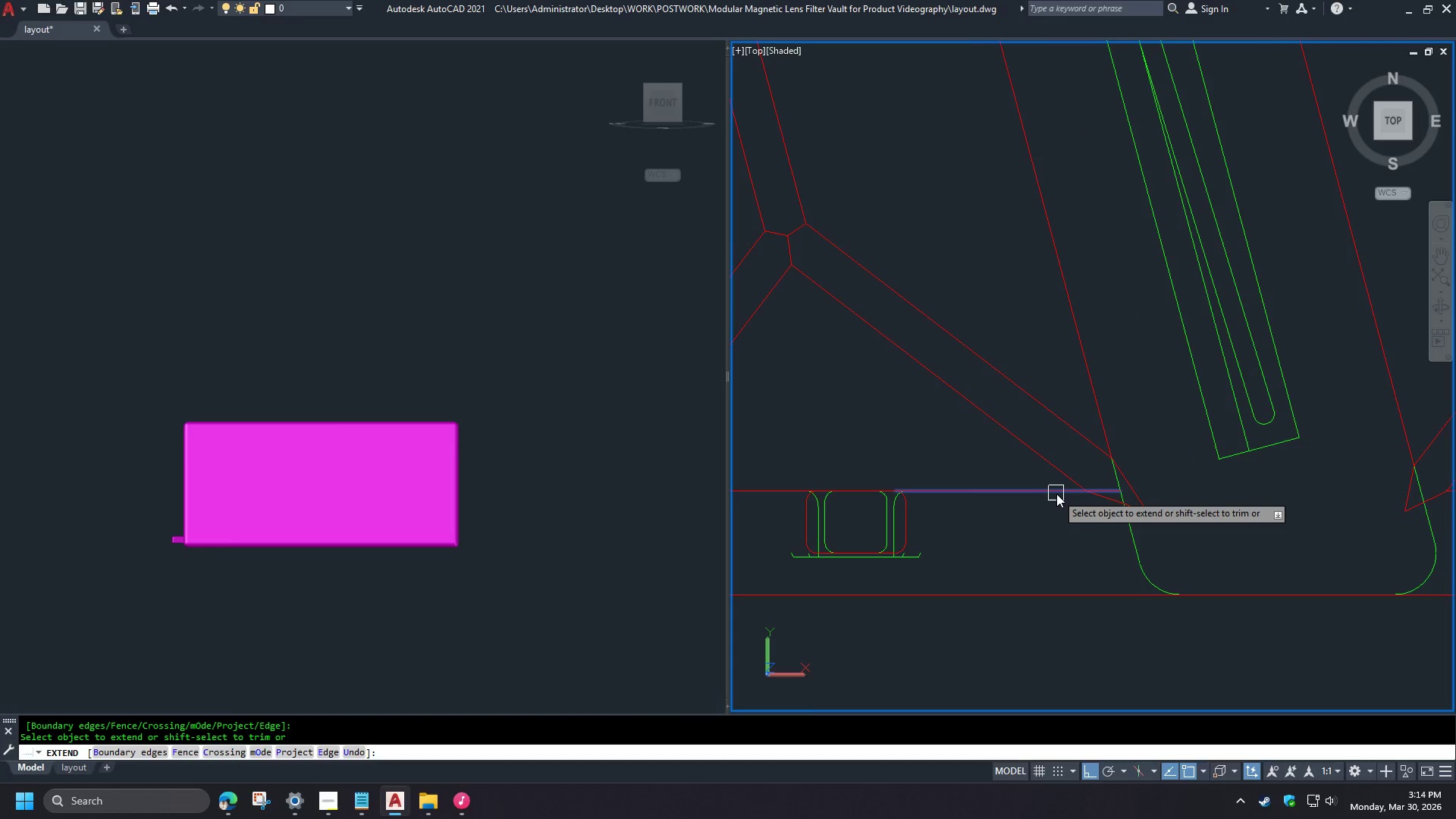 
scroll: coordinate [955, 482], scroll_direction: down, amount: 5.0
 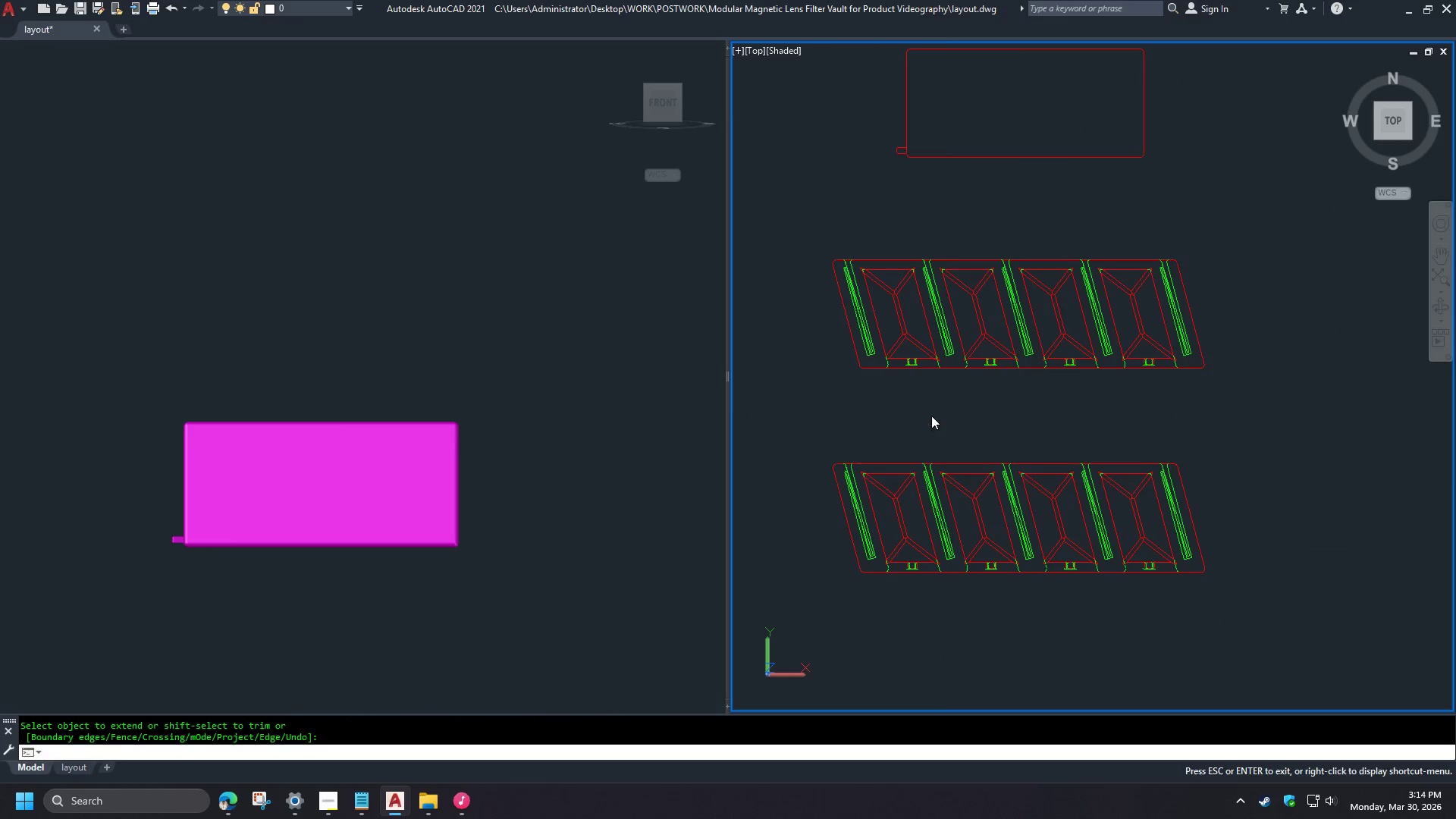 
scroll: coordinate [918, 576], scroll_direction: up, amount: 4.0
 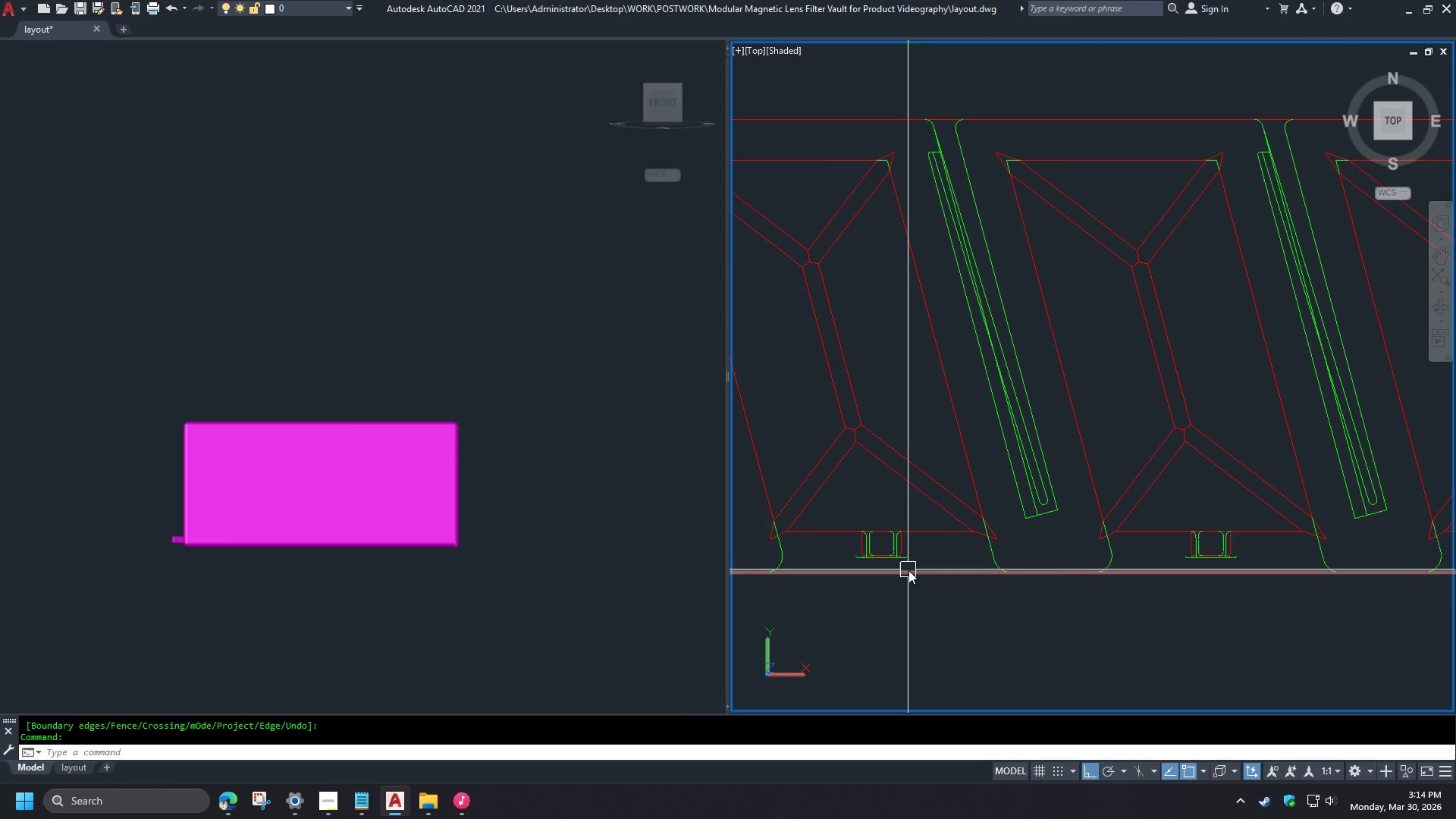 
scroll: coordinate [907, 570], scroll_direction: down, amount: 2.0
 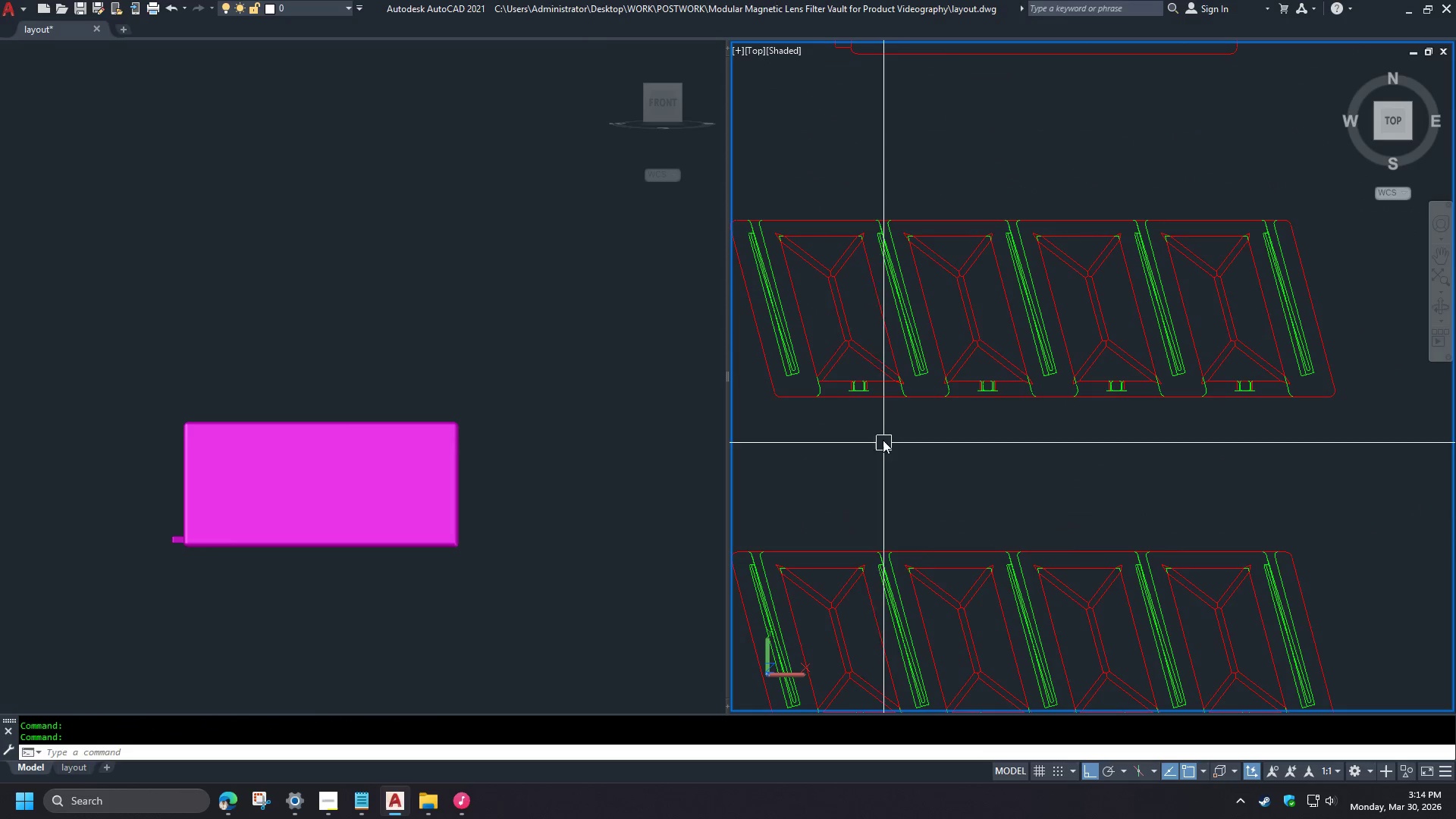 
scroll: coordinate [848, 393], scroll_direction: up, amount: 7.0
 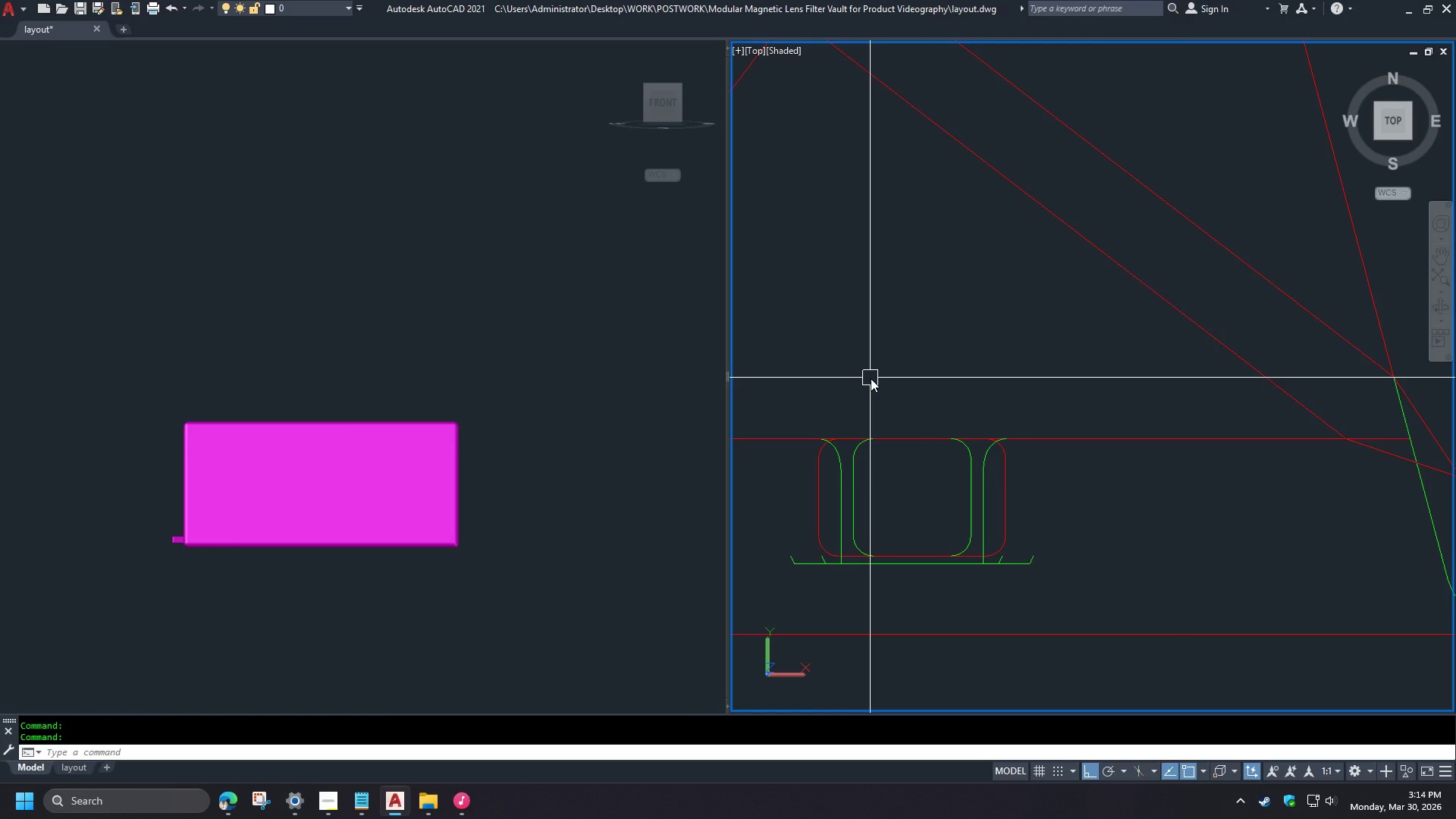 
wait(9.39)
 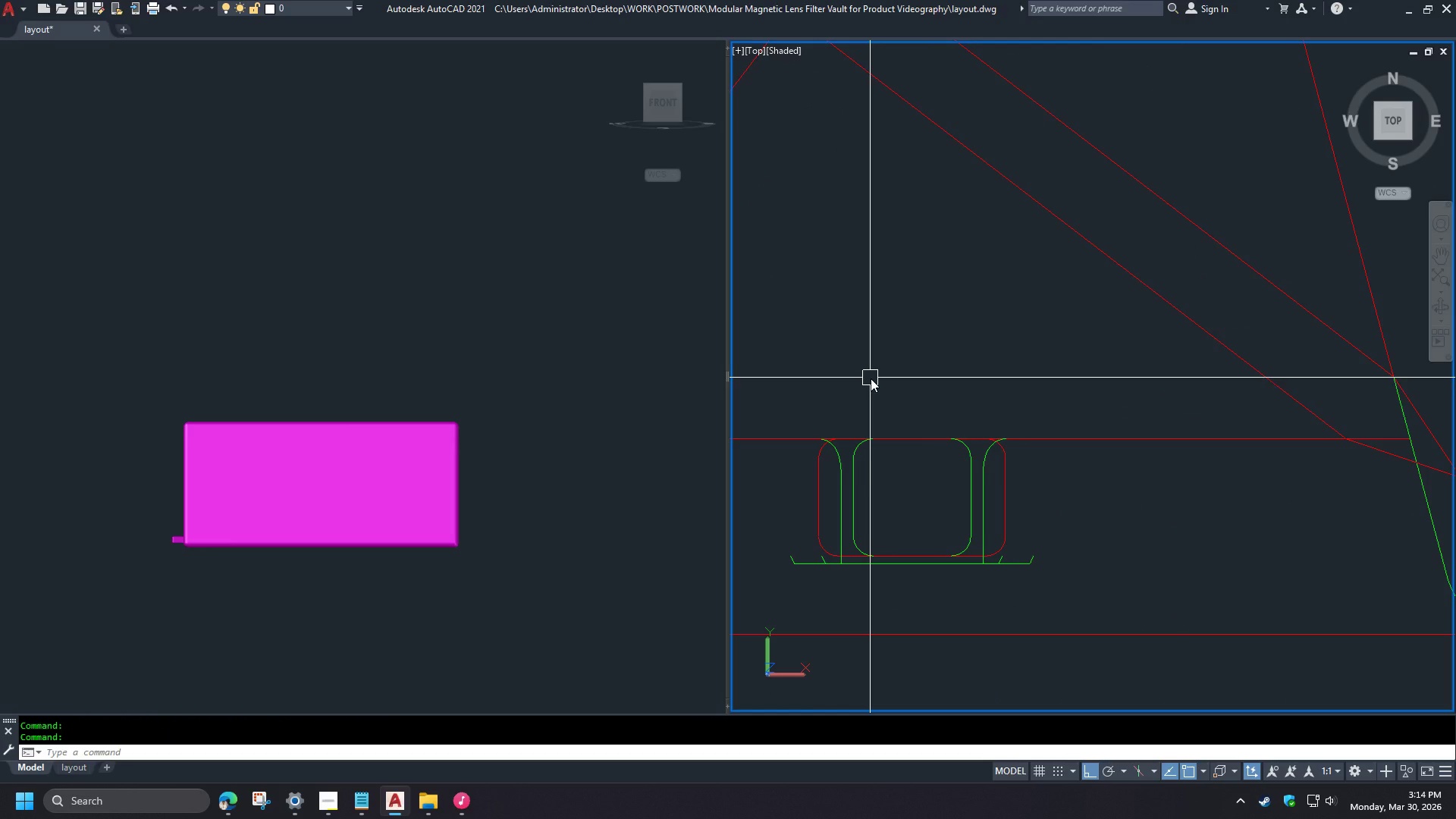 
scroll: coordinate [872, 403], scroll_direction: down, amount: 2.0
 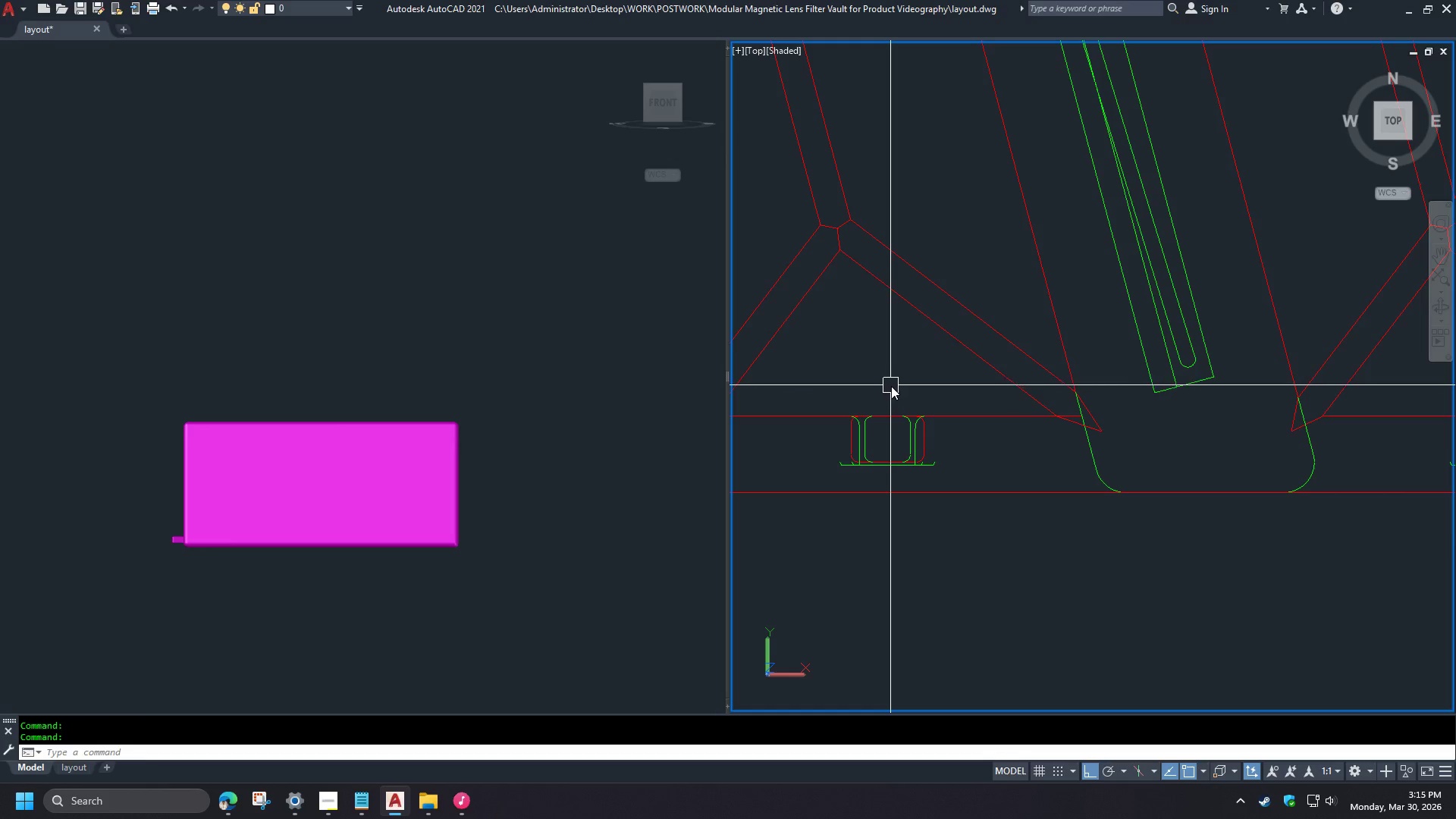 
left_click([841, 404])
 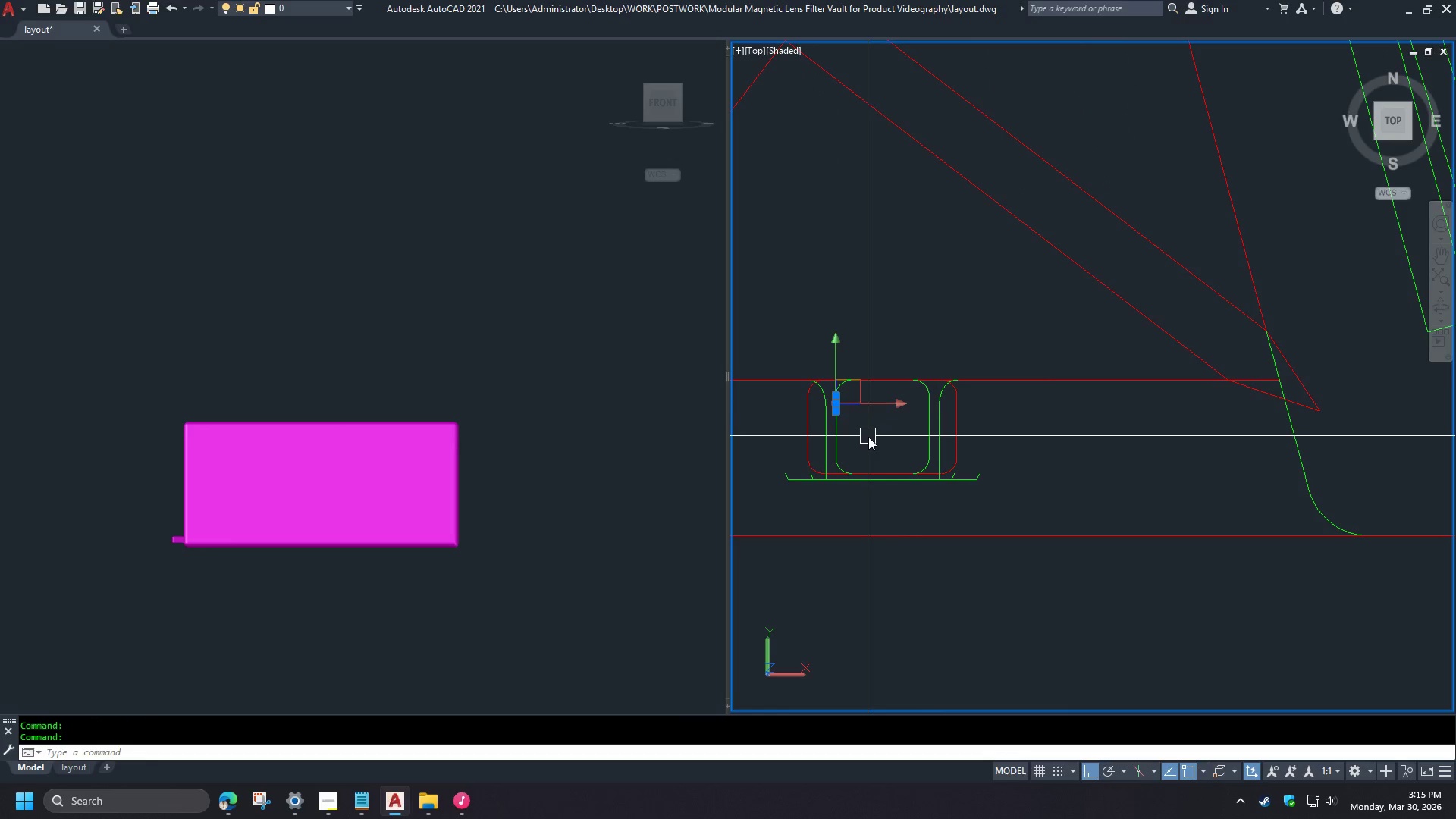 
scroll: coordinate [886, 447], scroll_direction: up, amount: 2.0
 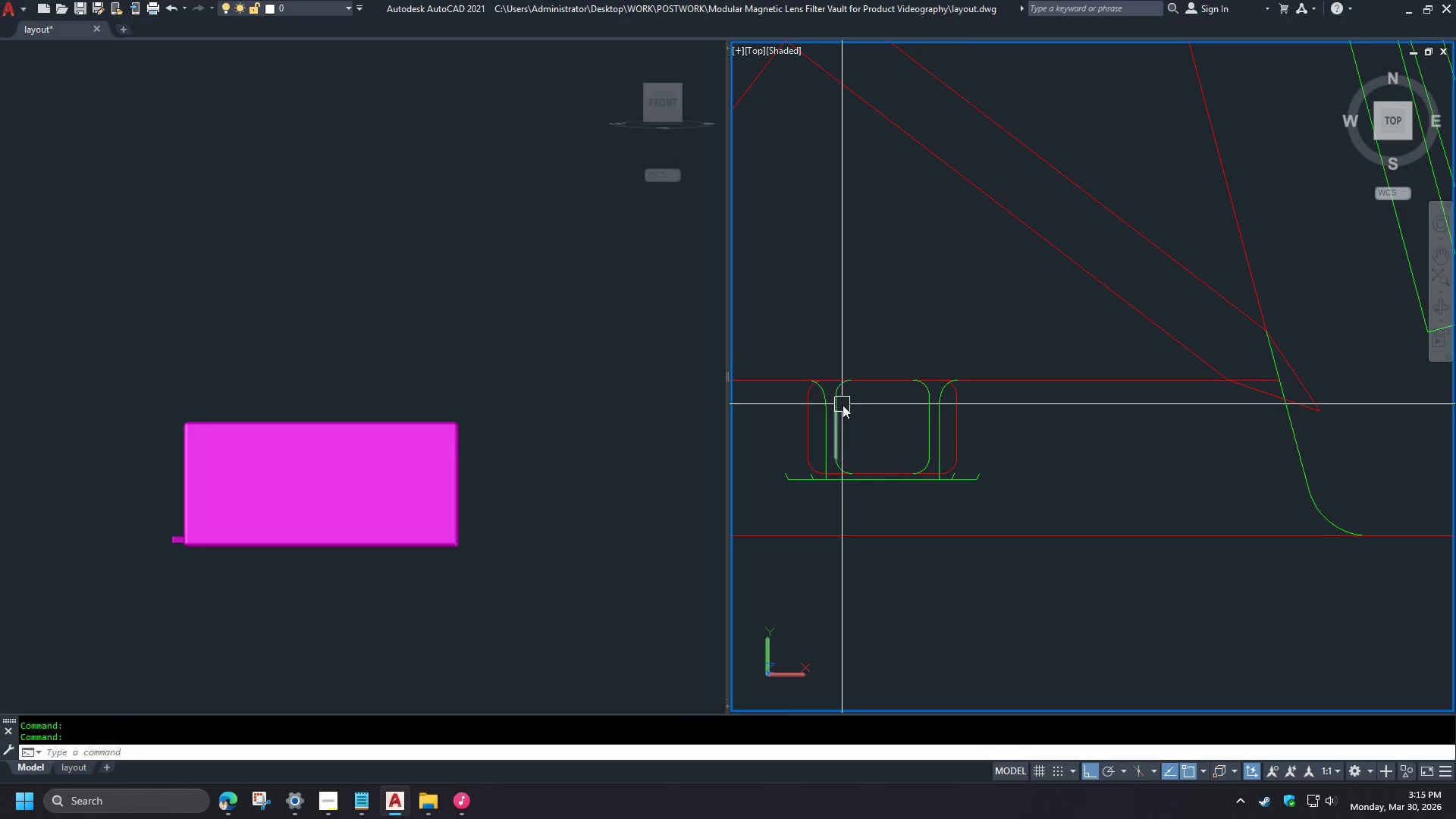 
left_click([836, 388])
 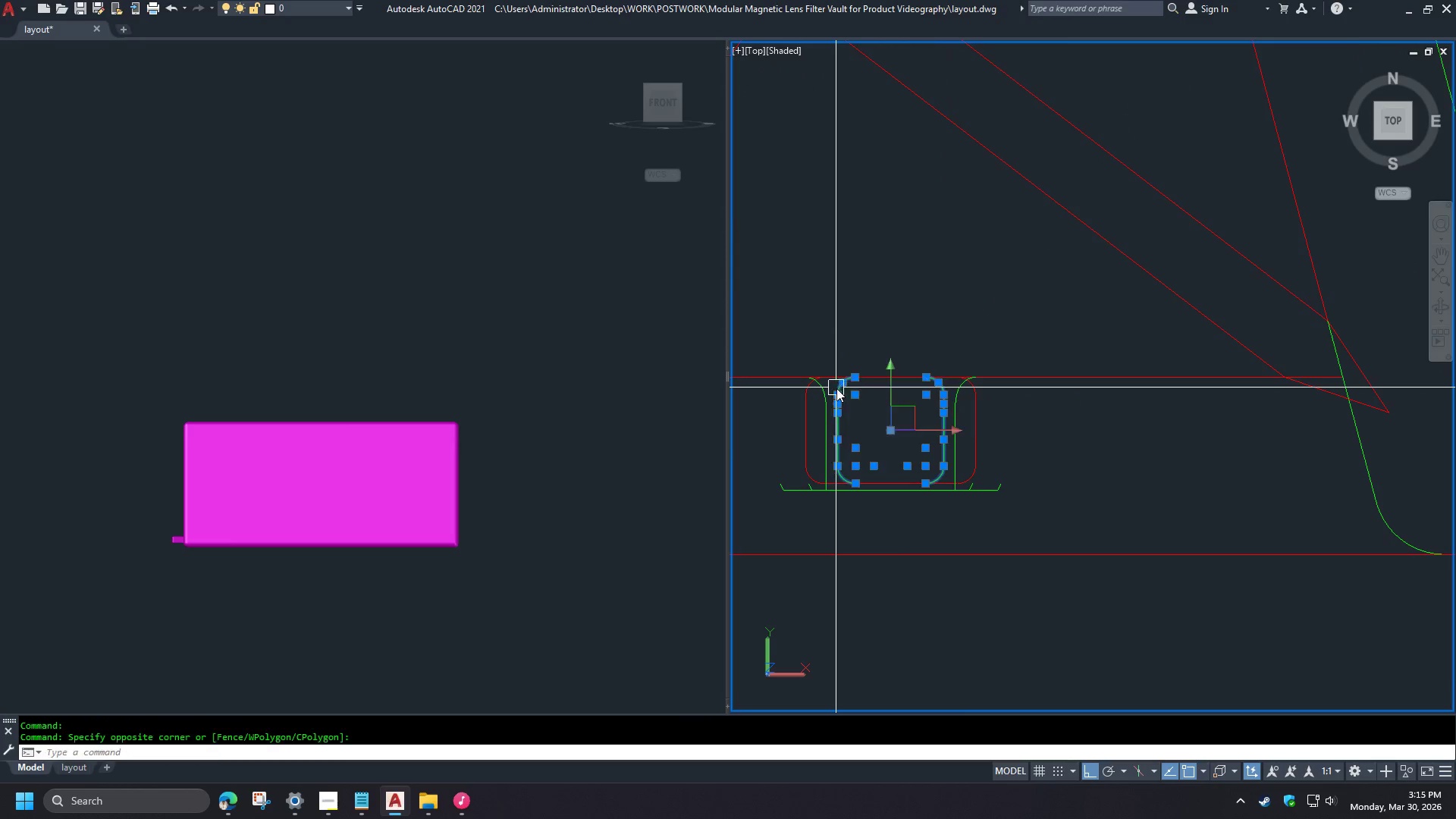 
scroll: coordinate [902, 437], scroll_direction: up, amount: 1.0
 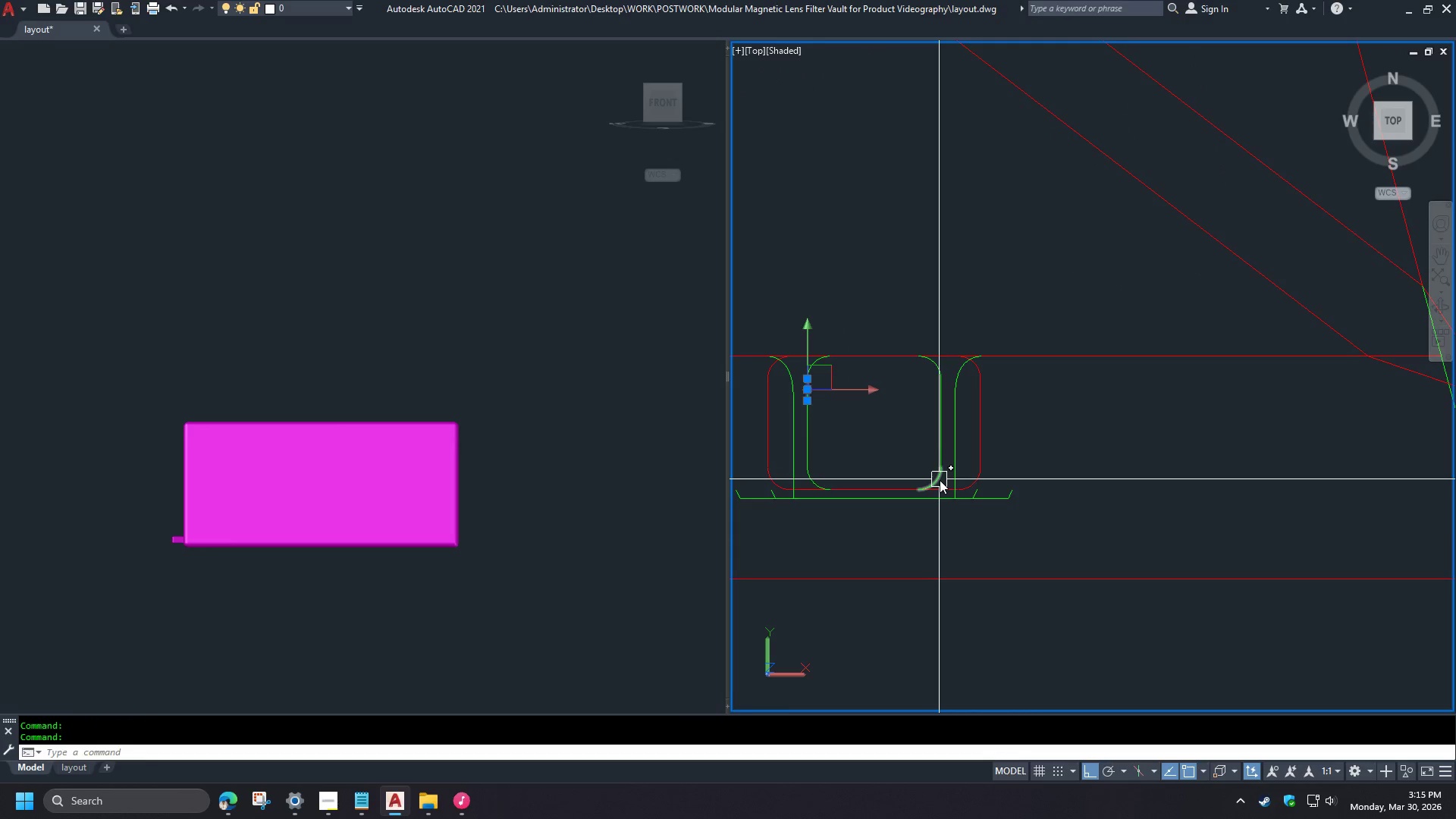 
key(E)
 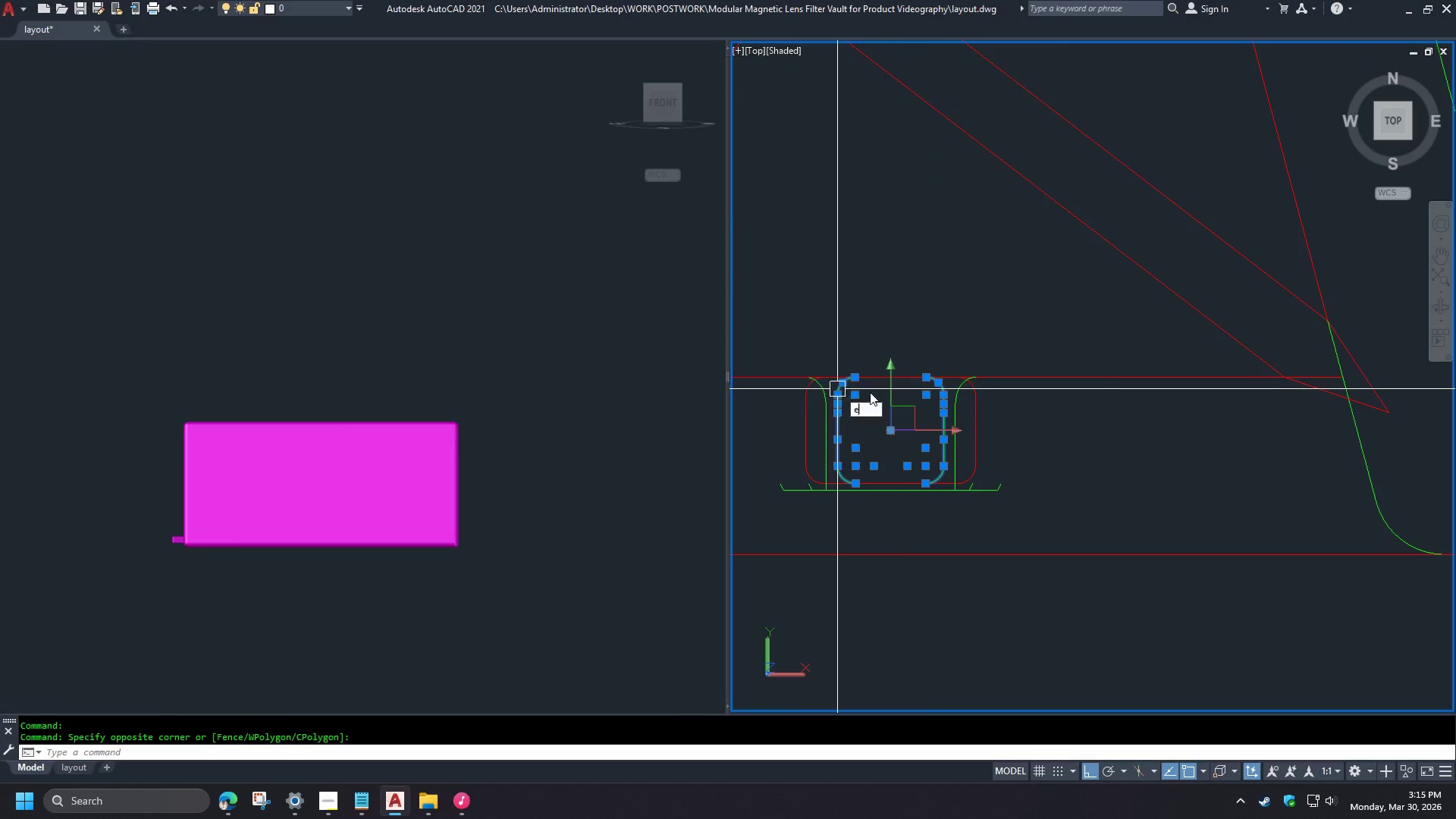 
key(Space)
 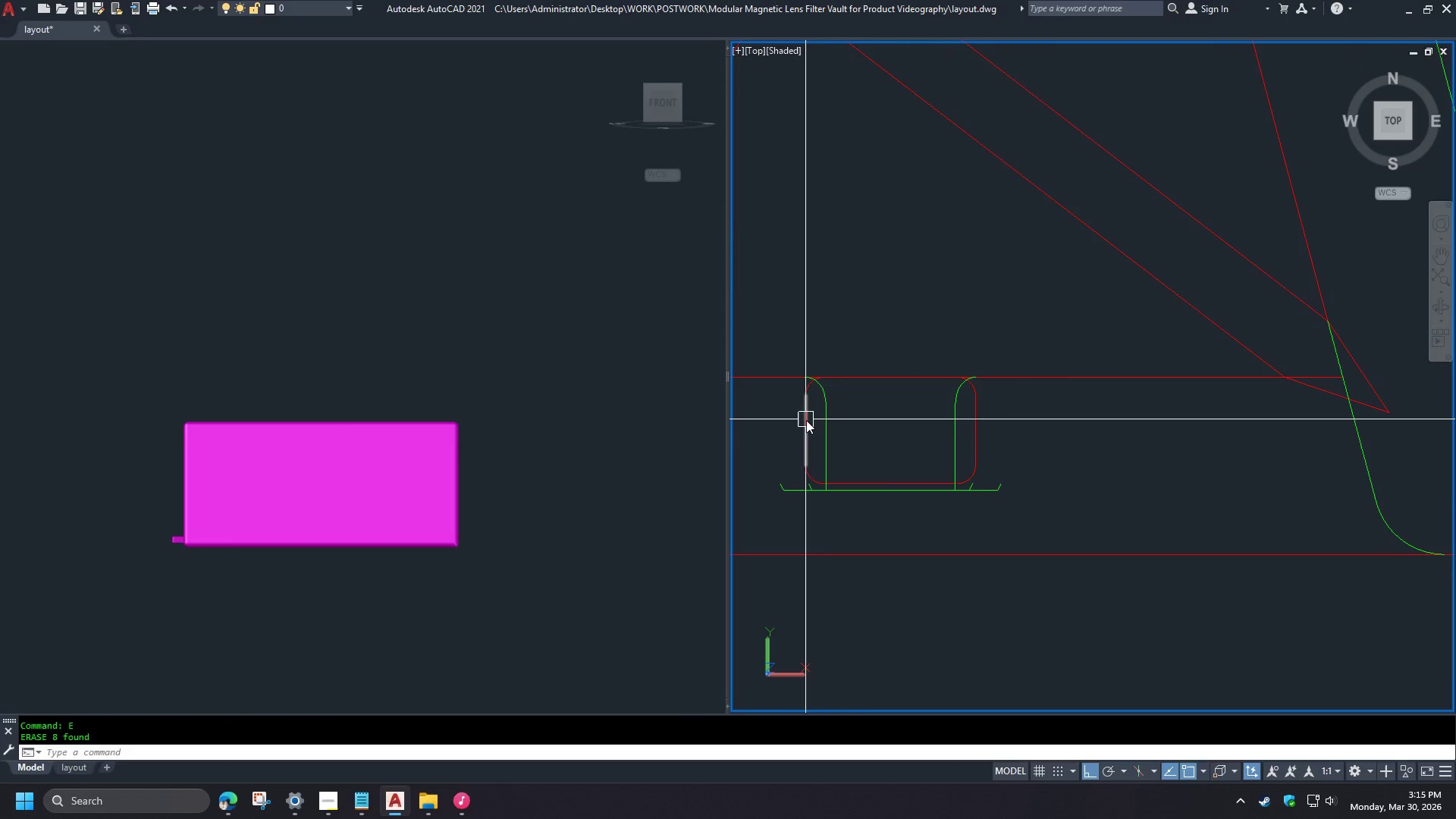 
scroll: coordinate [940, 480], scroll_direction: up, amount: 2.0
 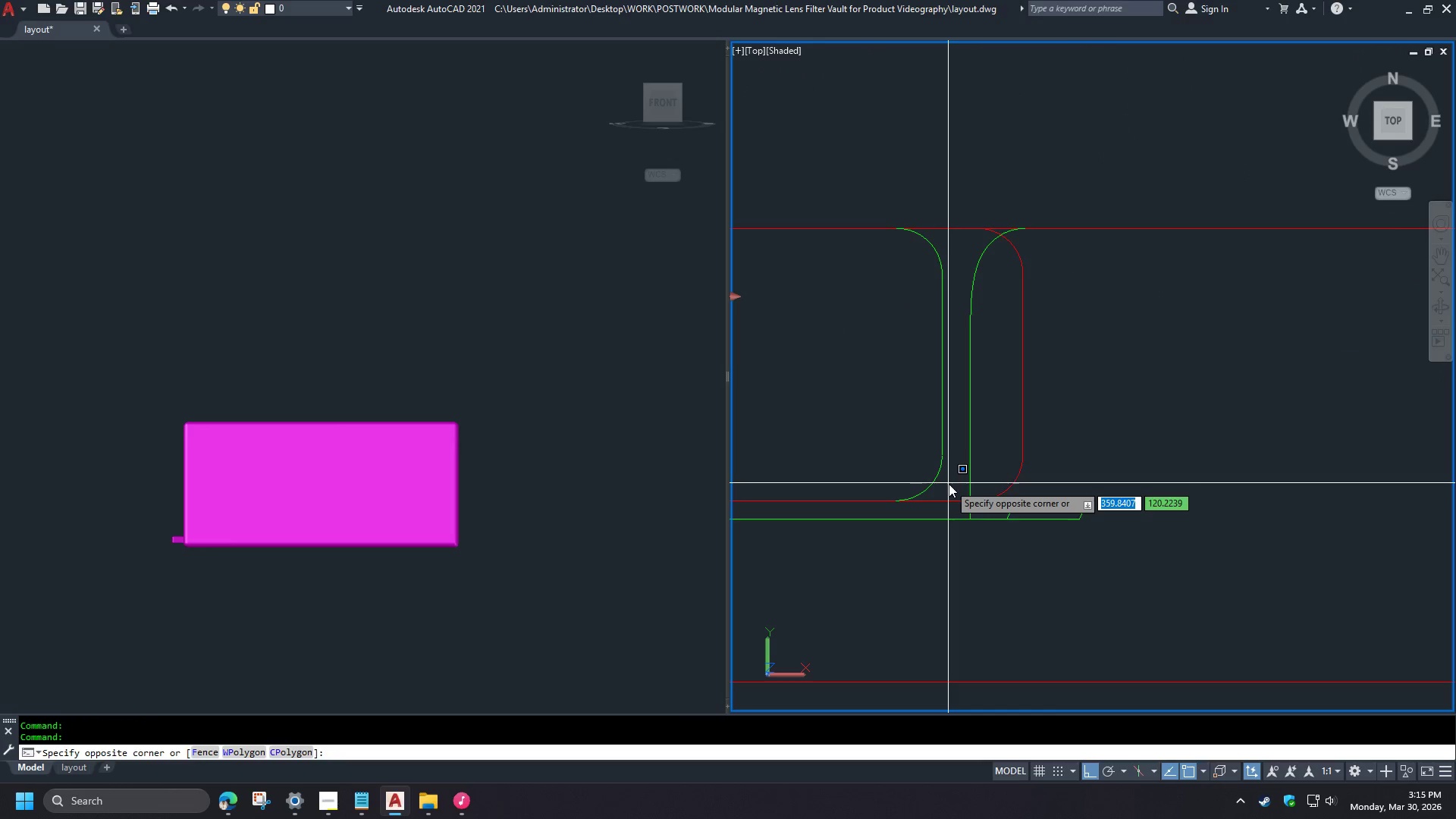 
scroll: coordinate [942, 469], scroll_direction: down, amount: 2.0
 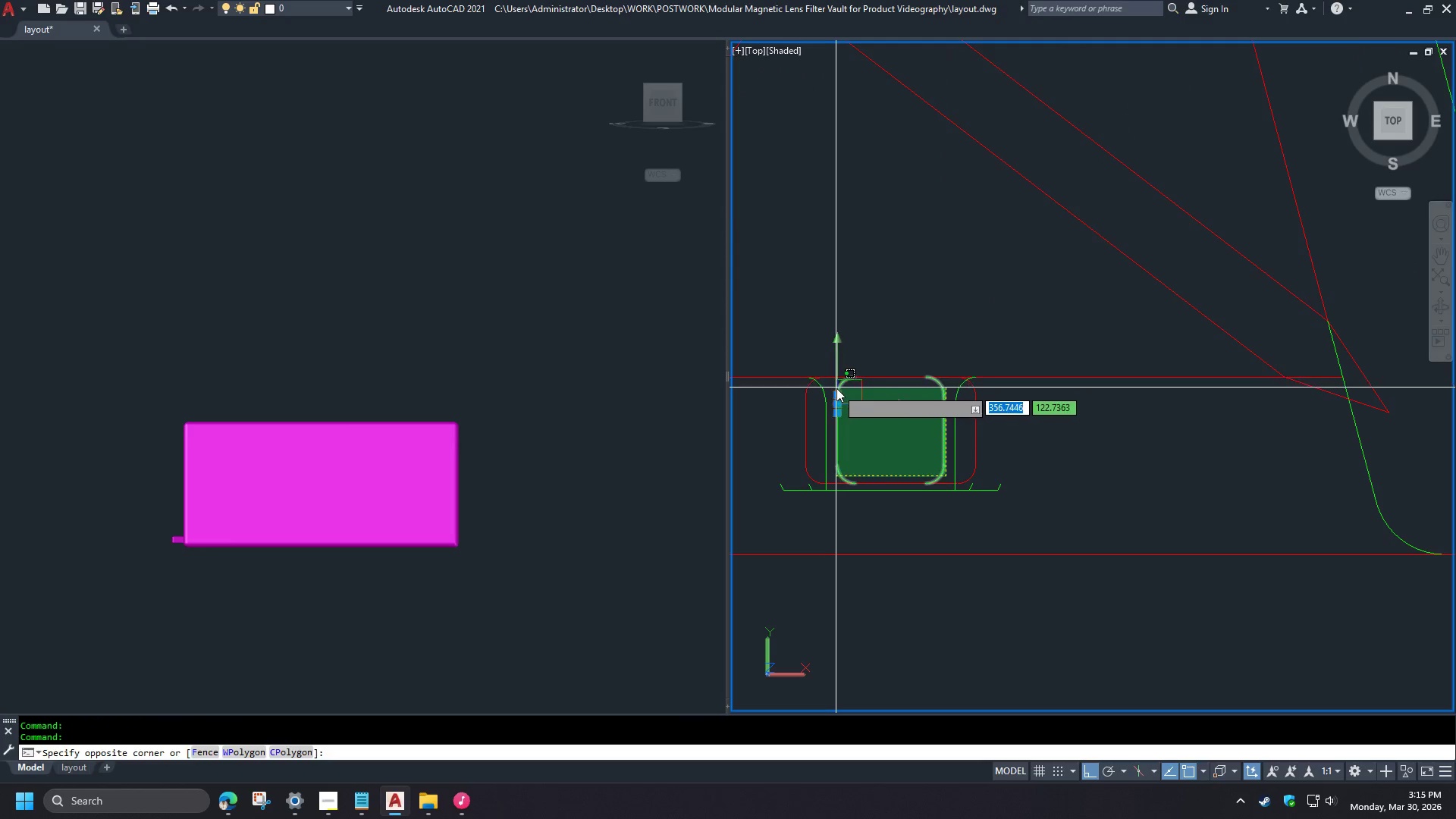 
left_click_drag(start_coordinate=[815, 419], to_coordinate=[808, 406])
 